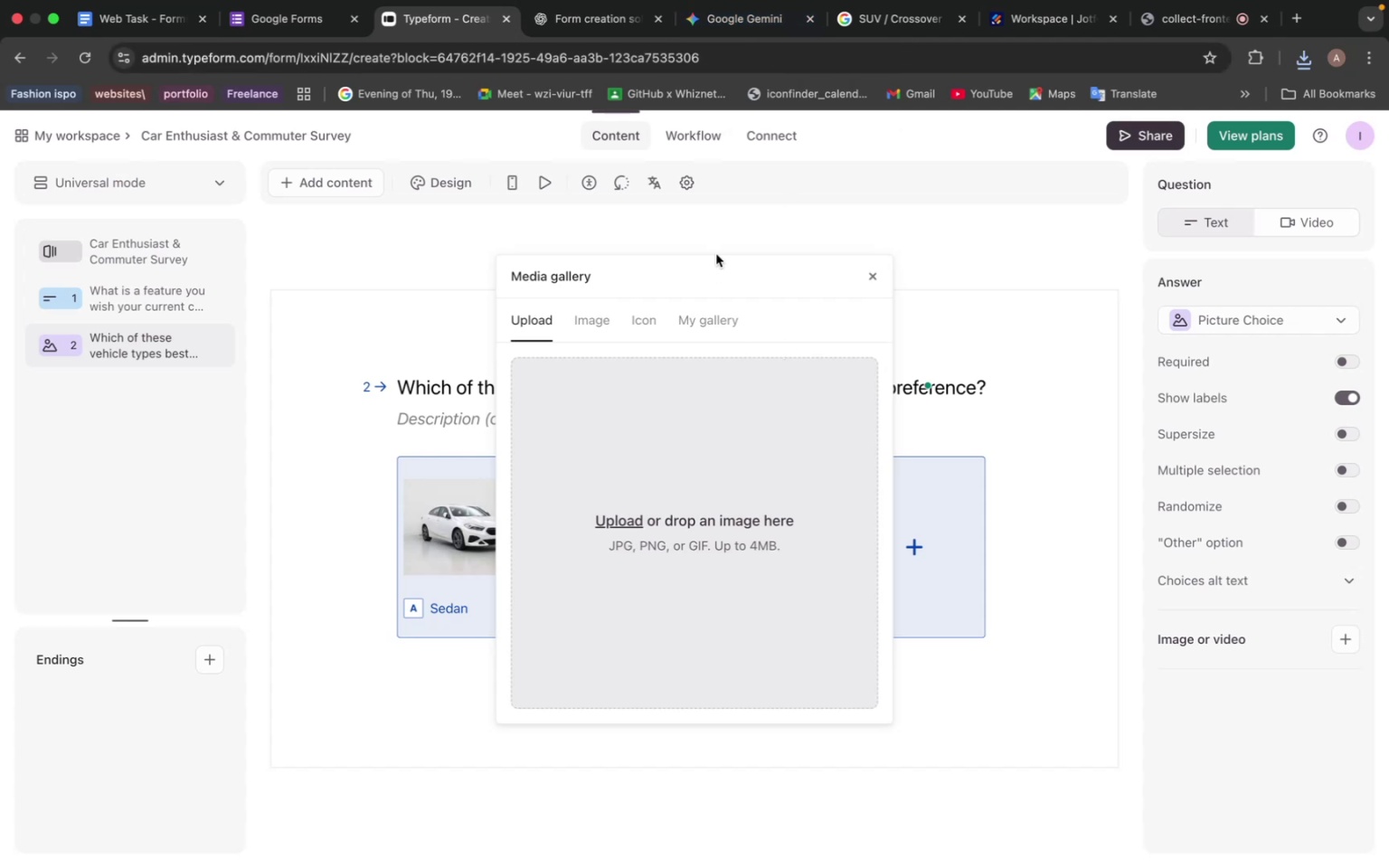 
left_click([718, 27])
 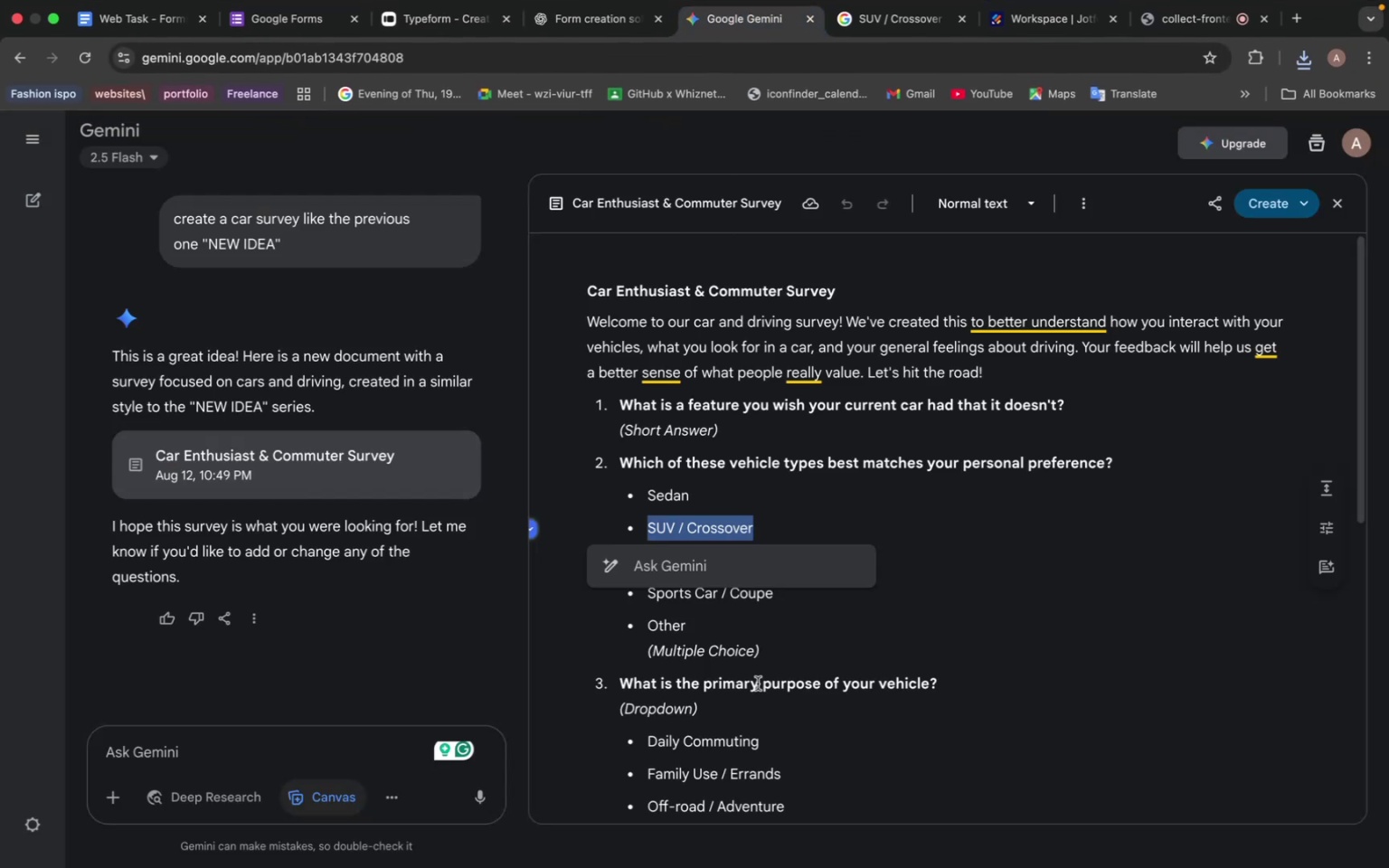 
left_click([760, 608])
 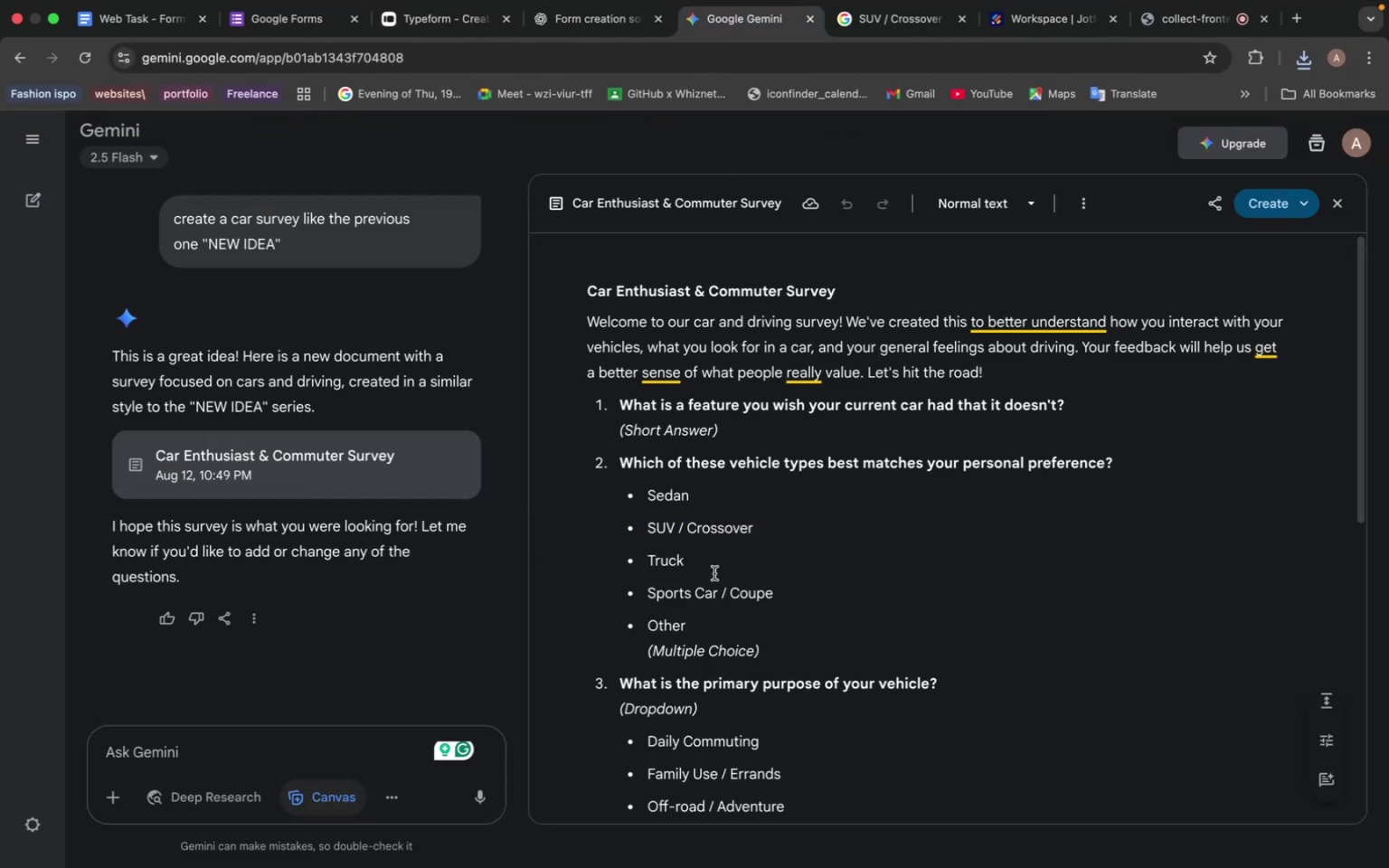 
left_click_drag(start_coordinate=[708, 566], to_coordinate=[619, 561])
 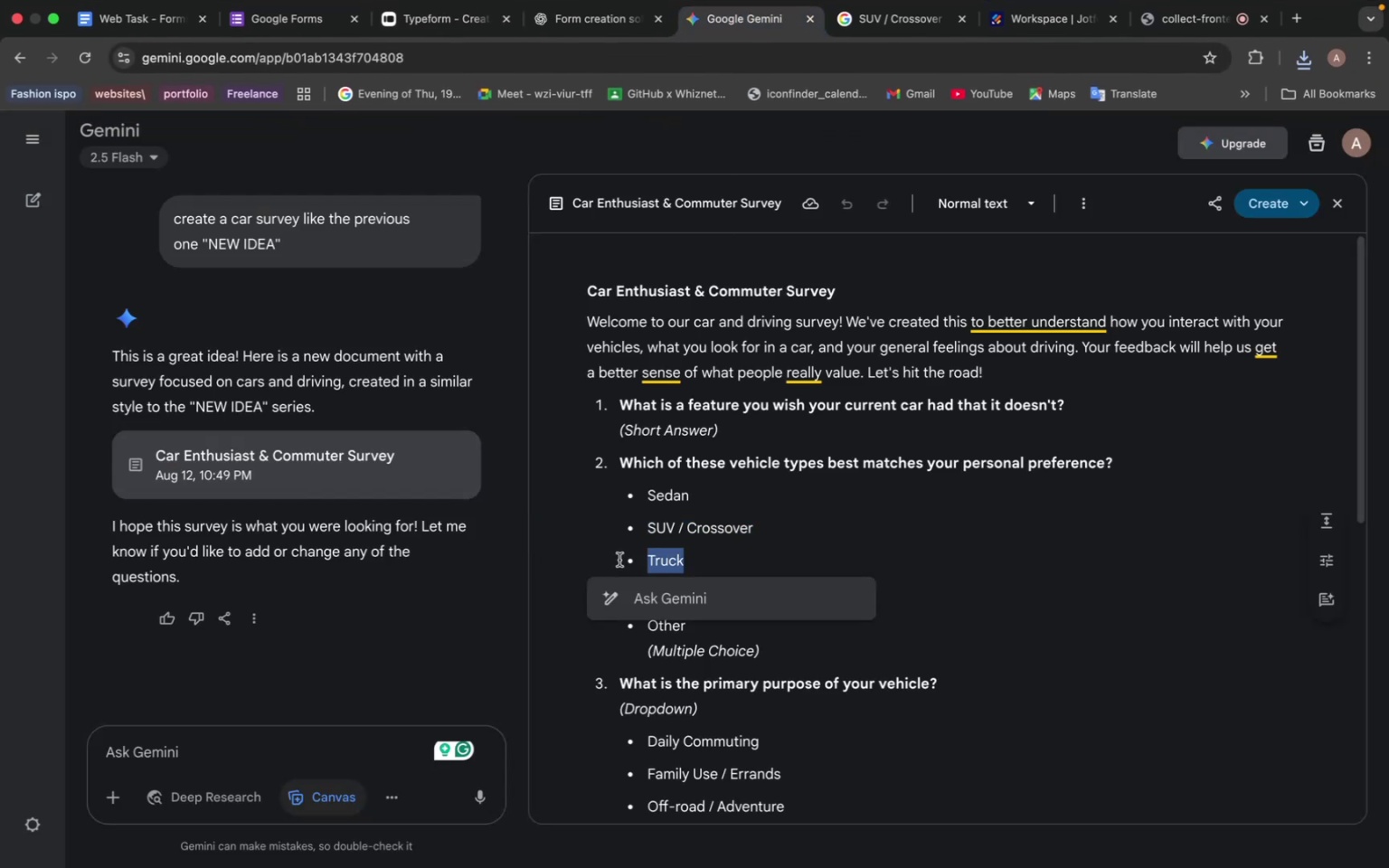 
key(Meta+C)
 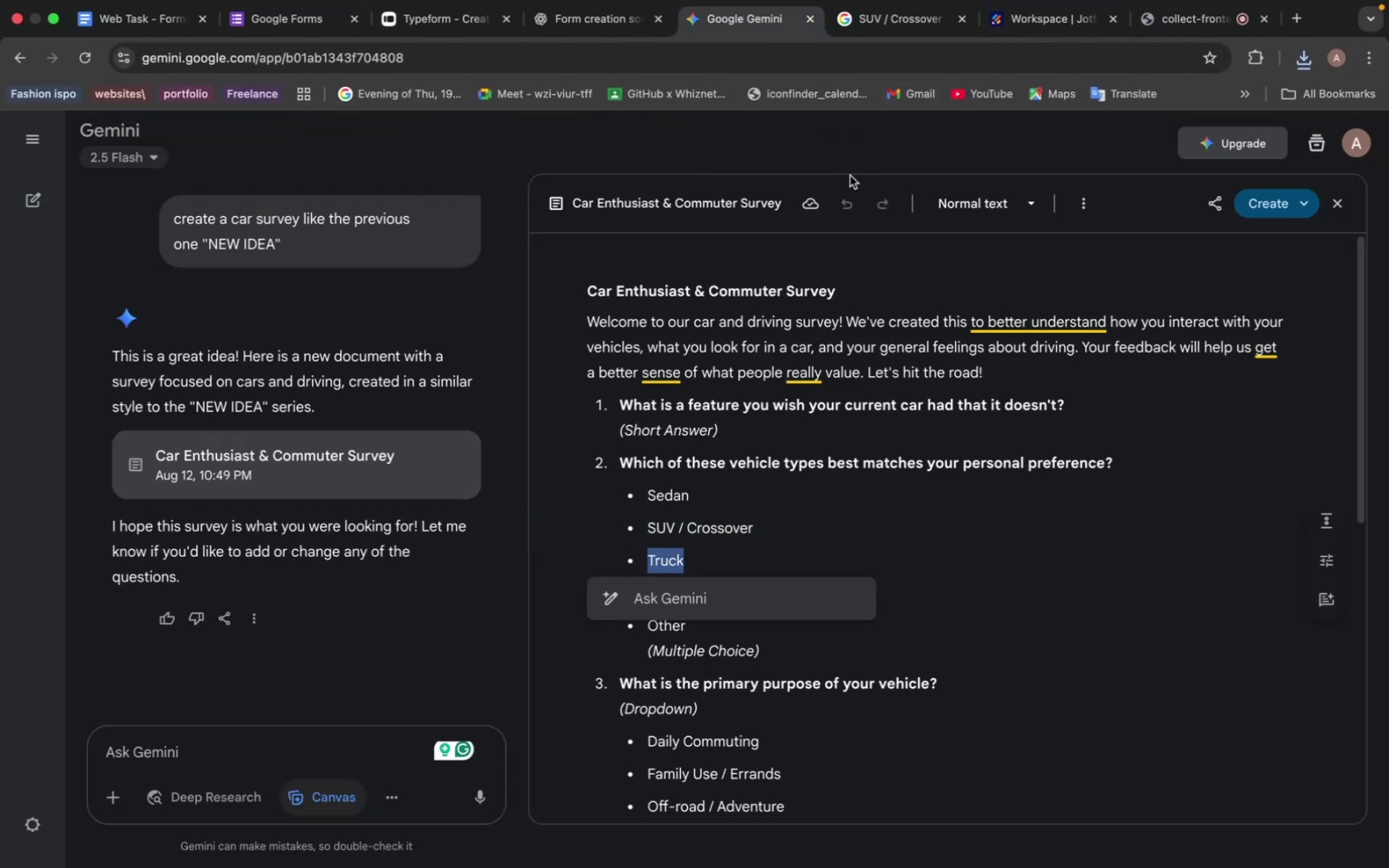 
left_click([870, 25])
 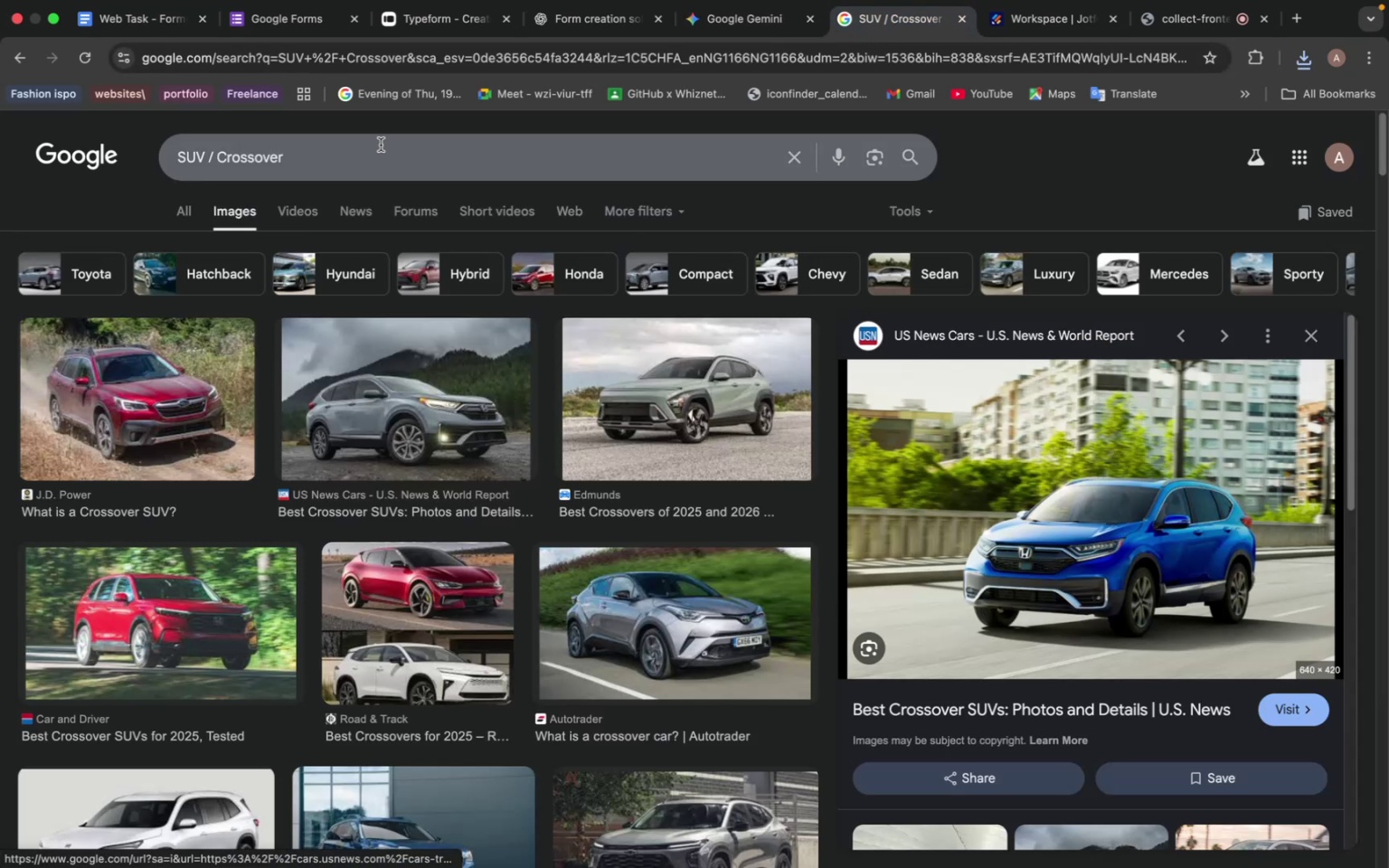 
double_click([363, 140])
 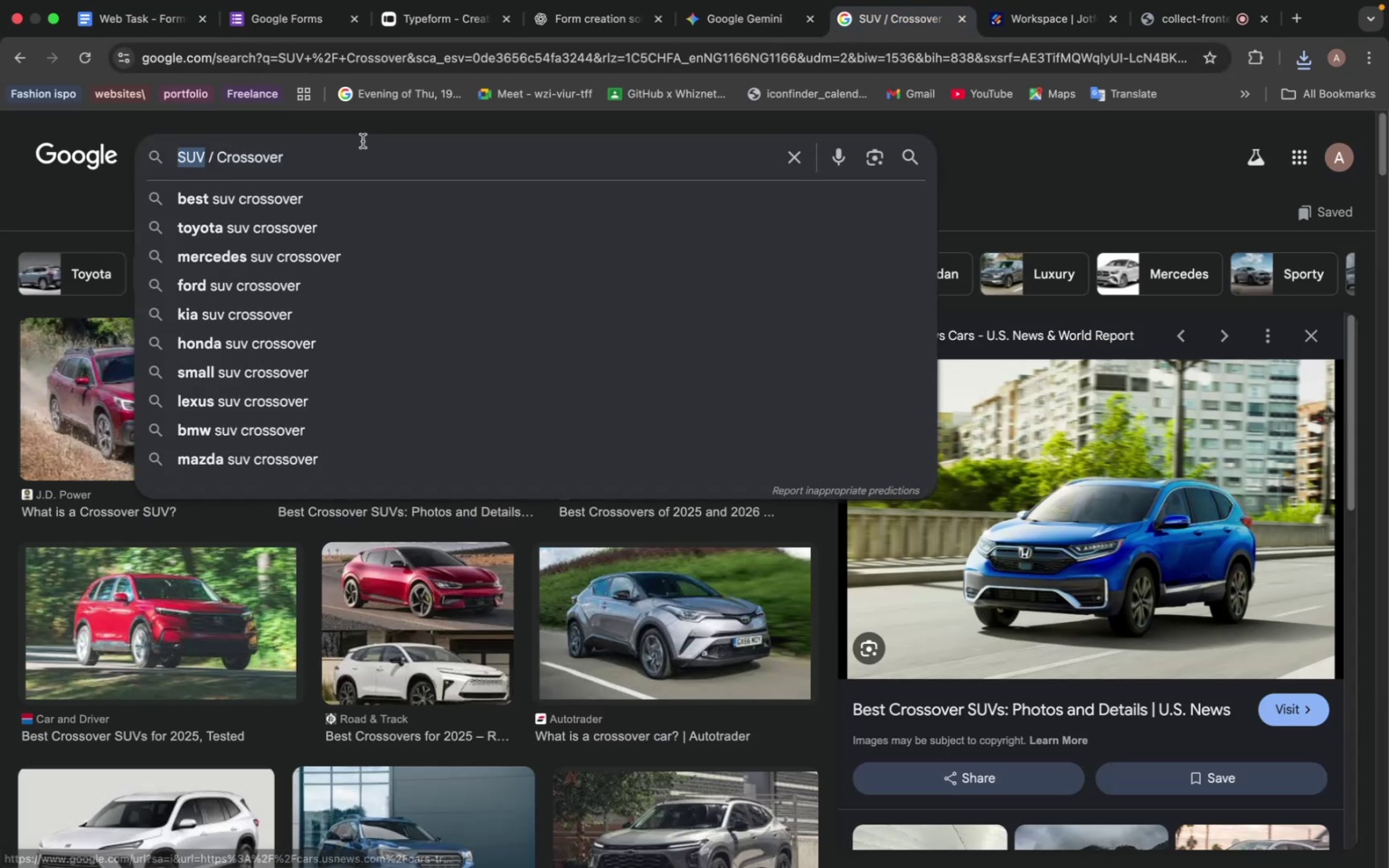 
triple_click([363, 141])
 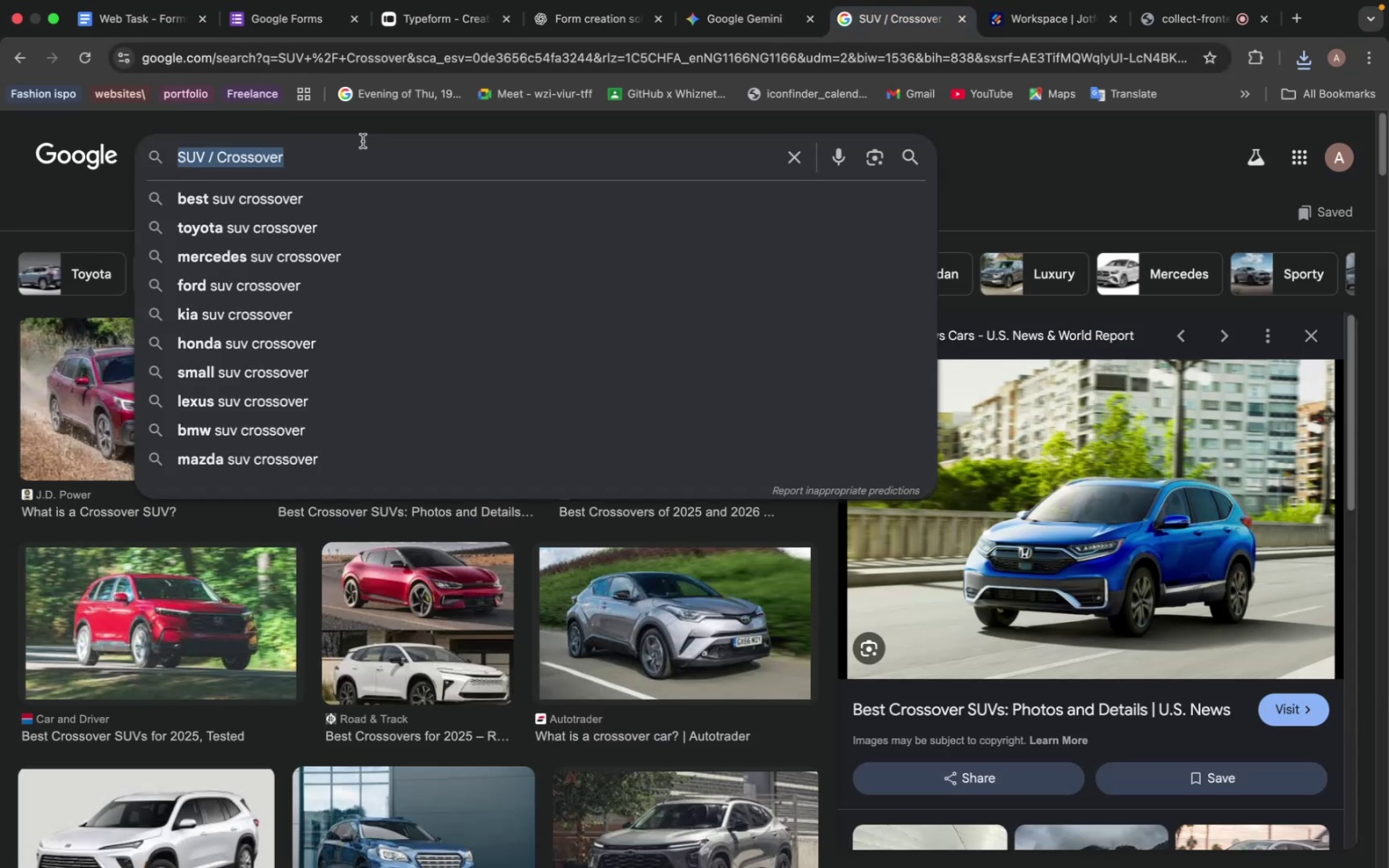 
key(Meta+V)
 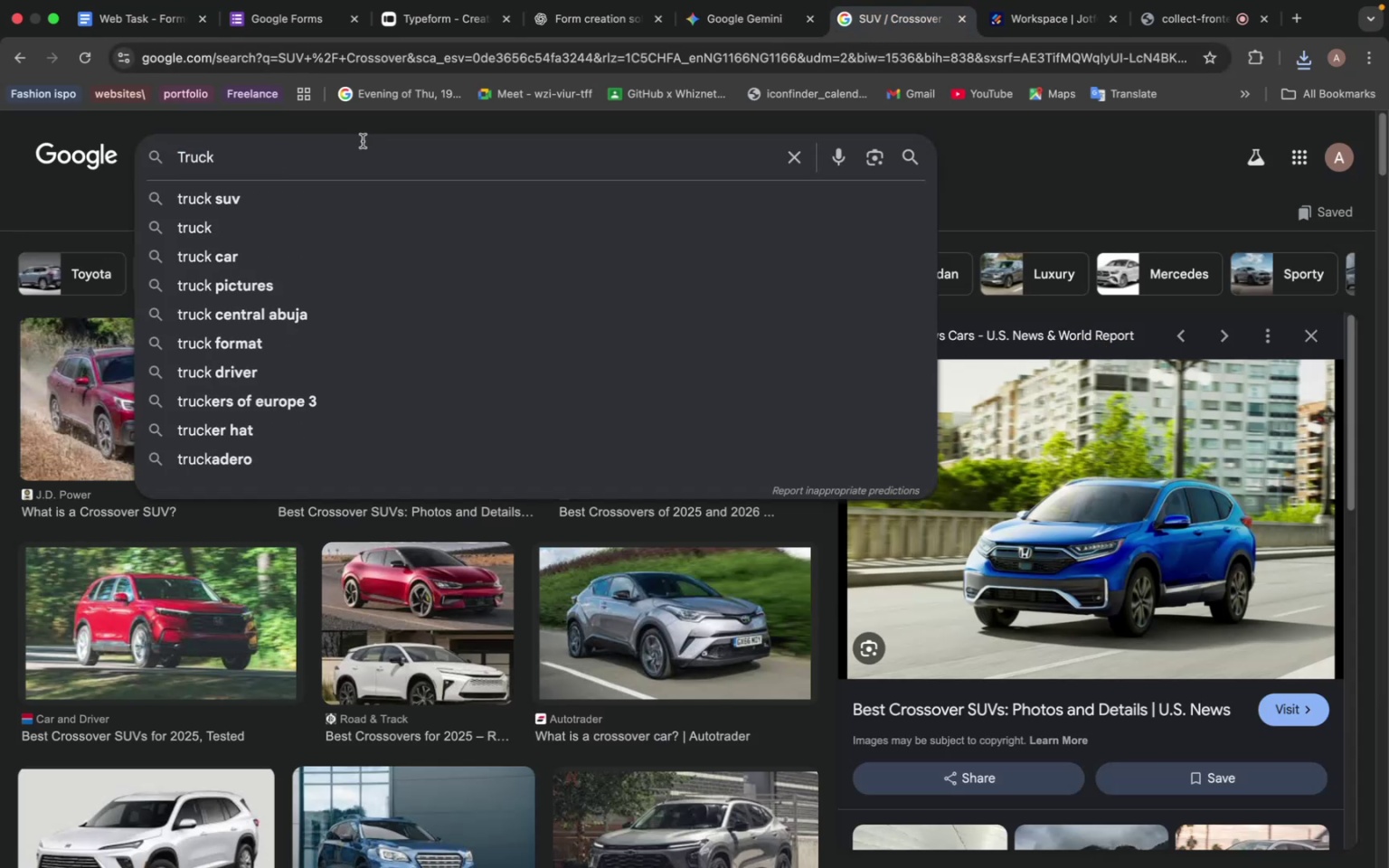 
key(Enter)
 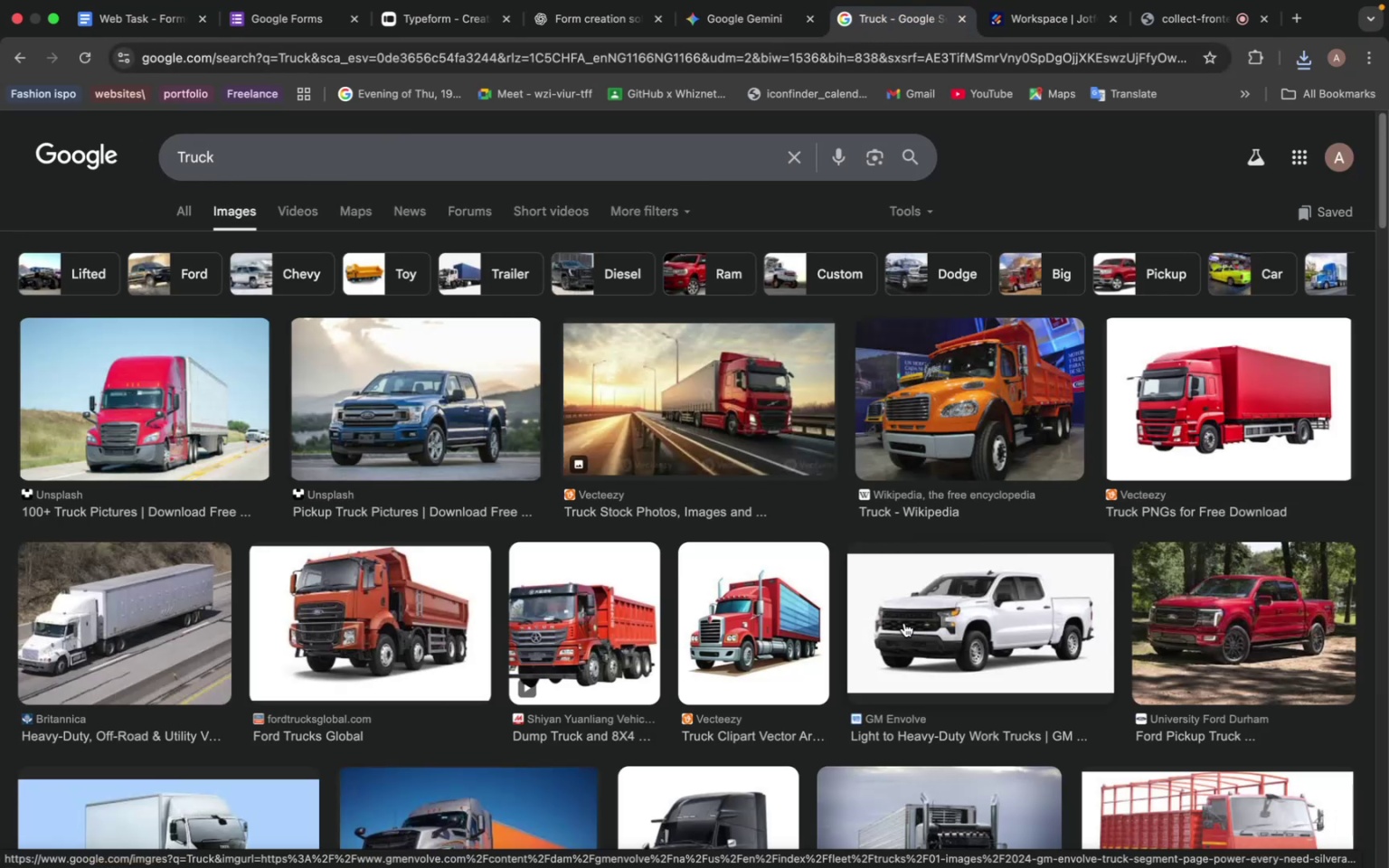 
wait(5.32)
 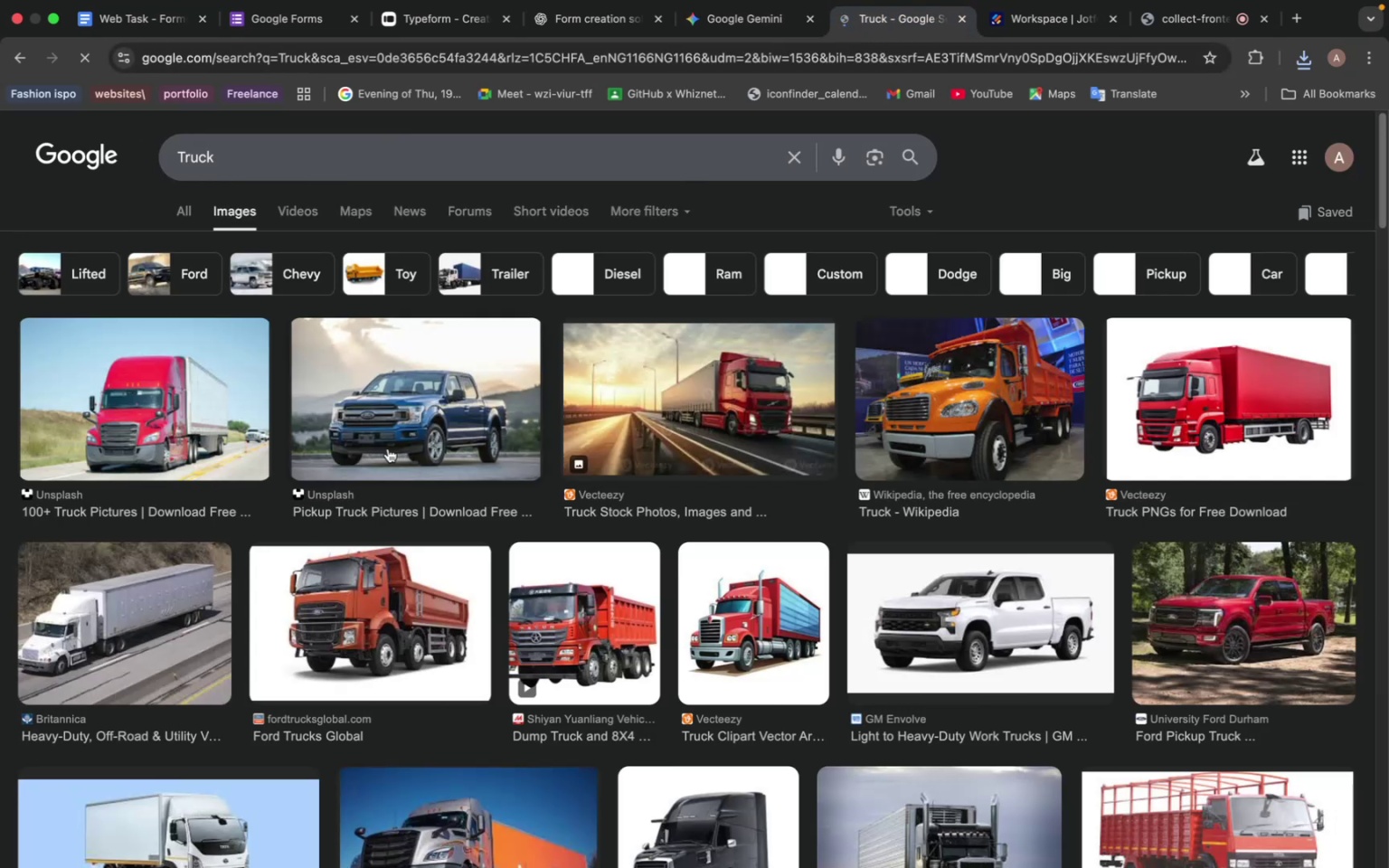 
scroll: coordinate [893, 619], scroll_direction: down, amount: 10.0
 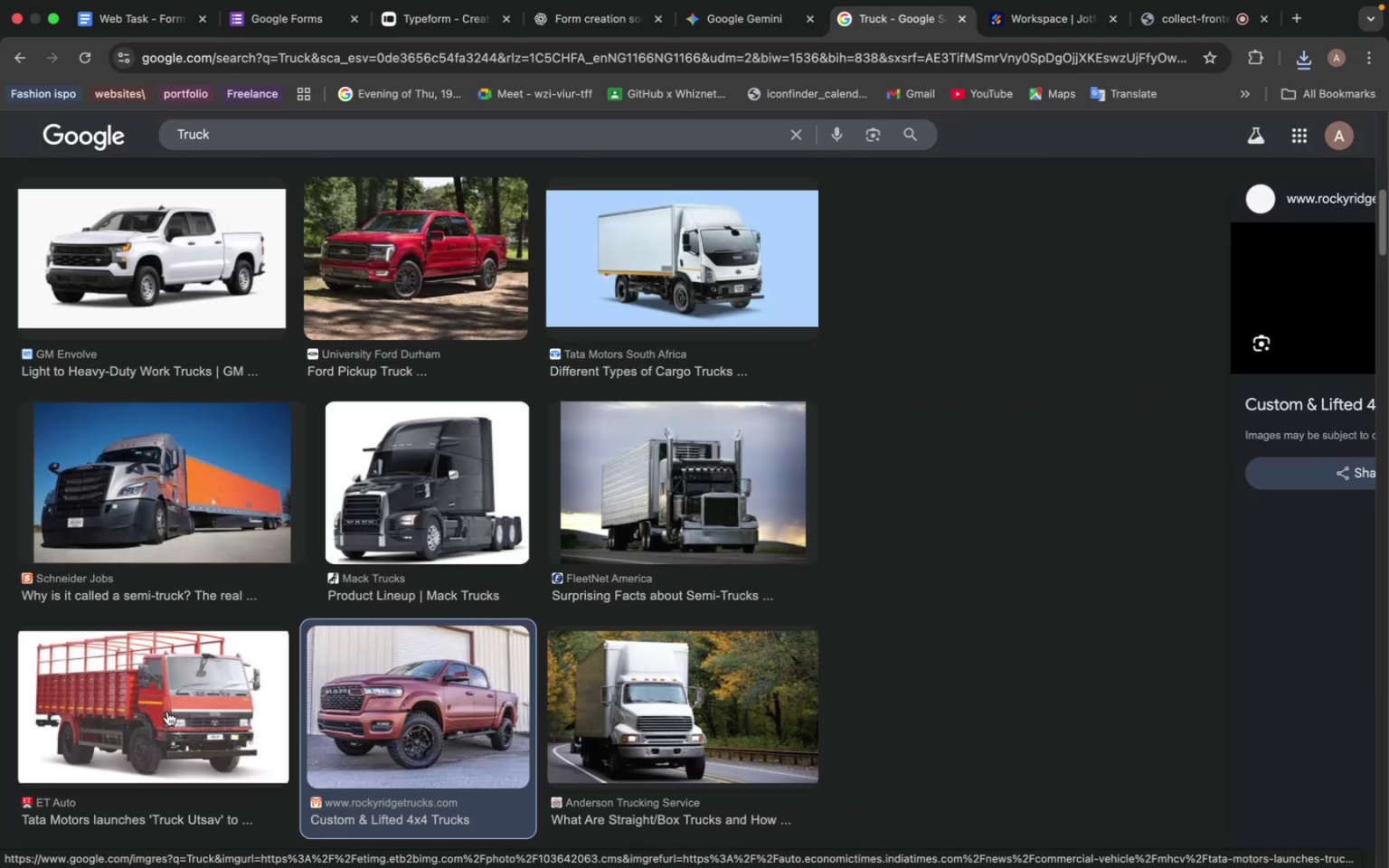 
wait(5.57)
 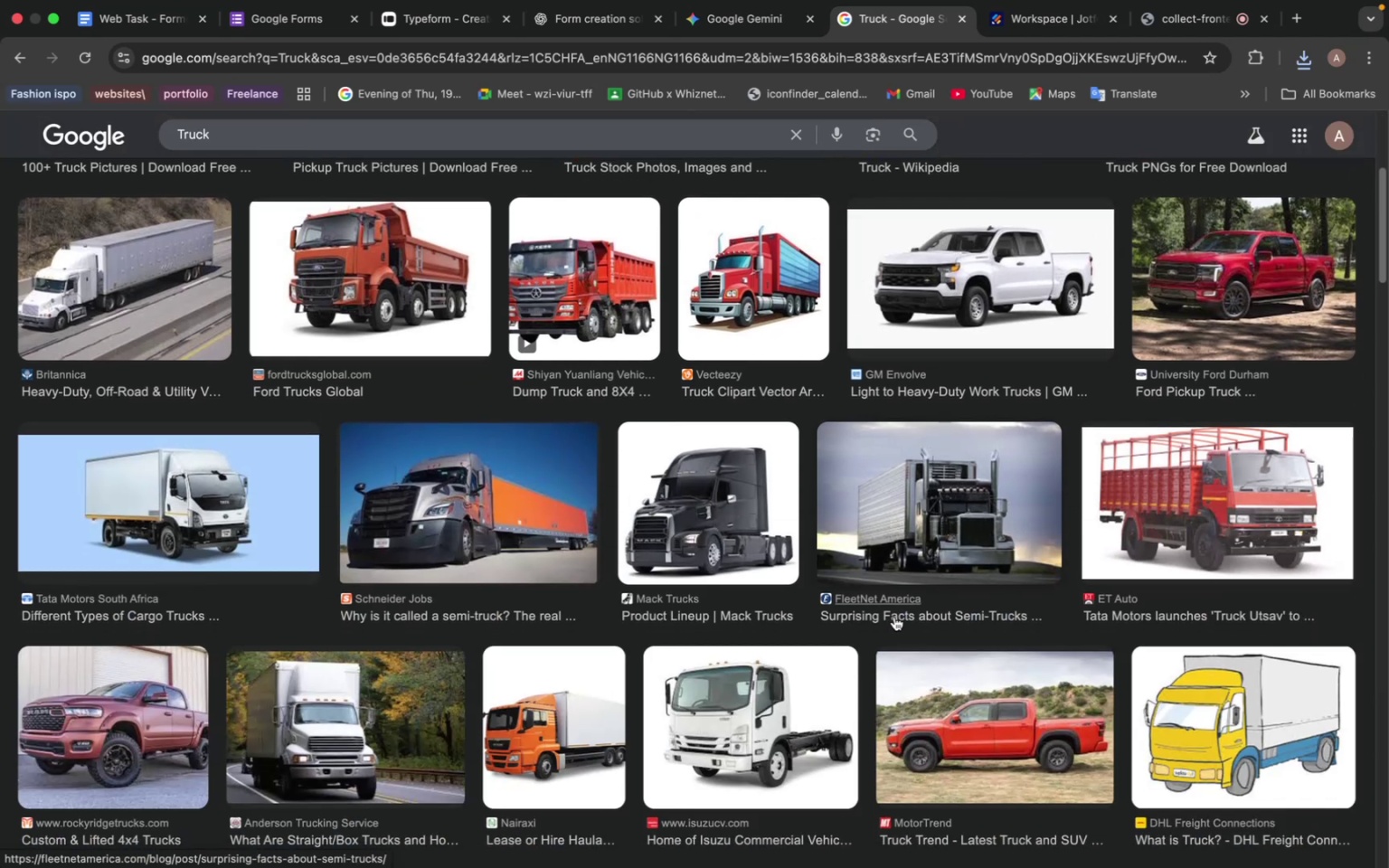 
scroll: coordinate [1135, 577], scroll_direction: down, amount: 17.0
 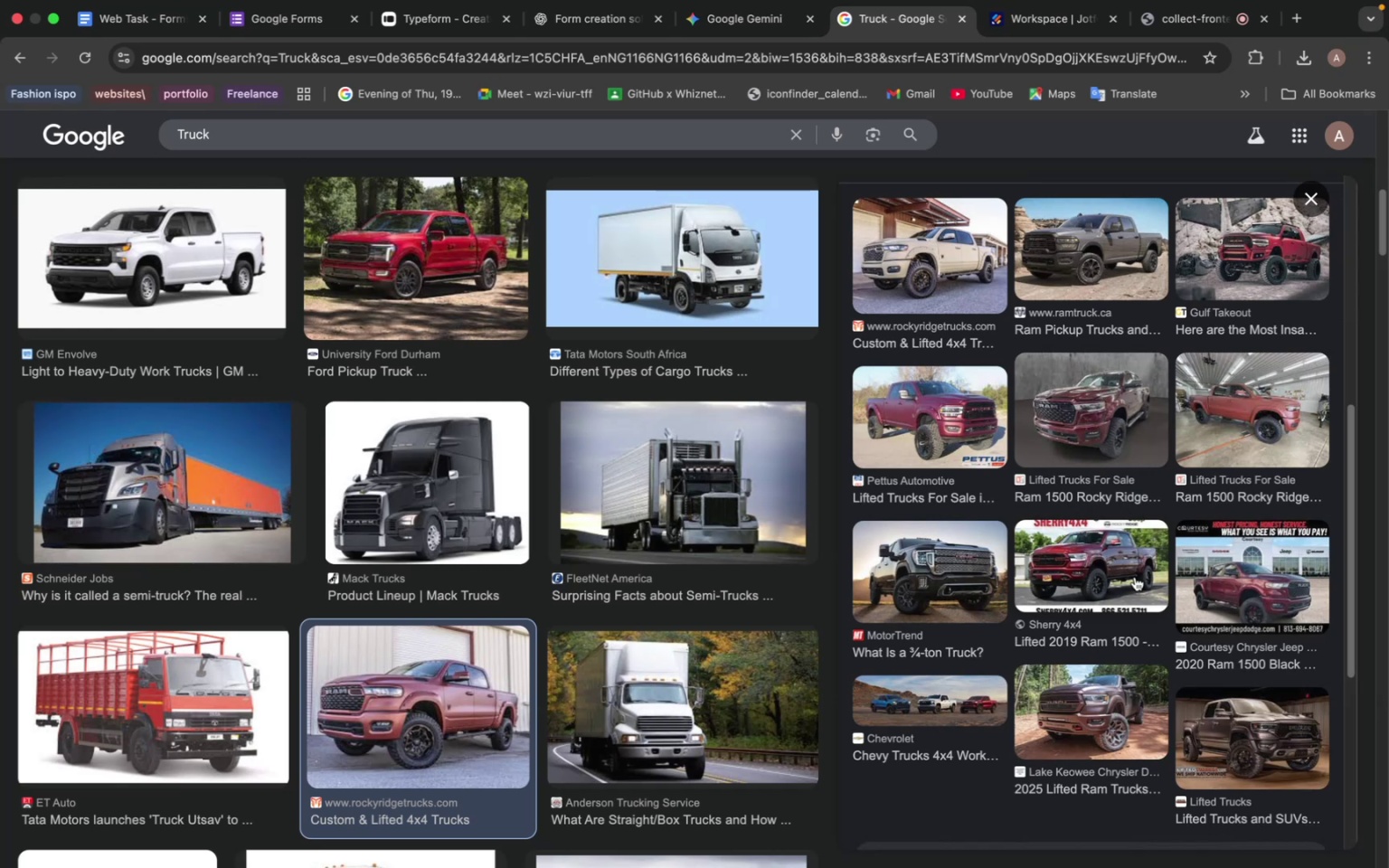 
left_click([945, 586])
 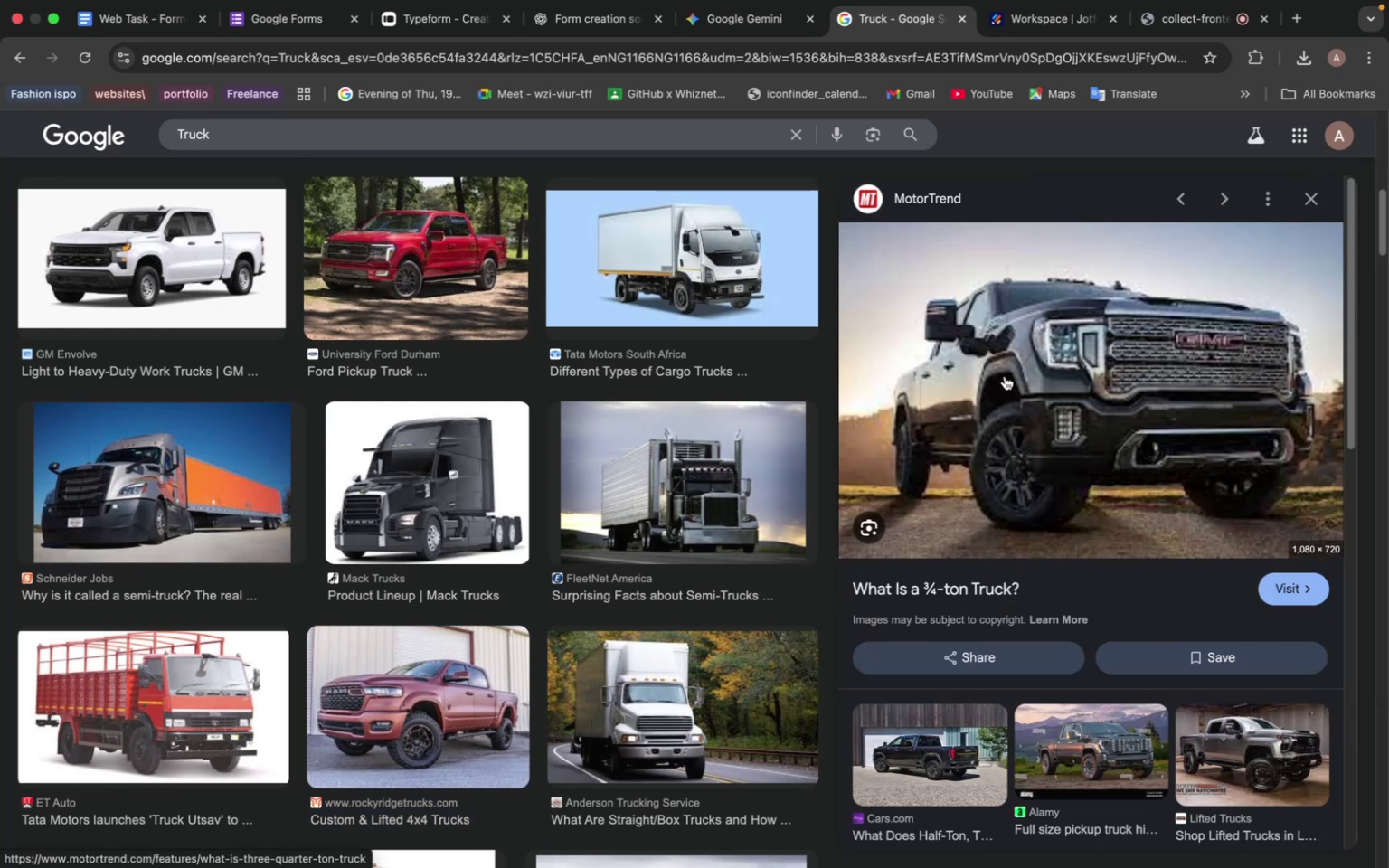 
scroll: coordinate [1096, 621], scroll_direction: down, amount: 6.0
 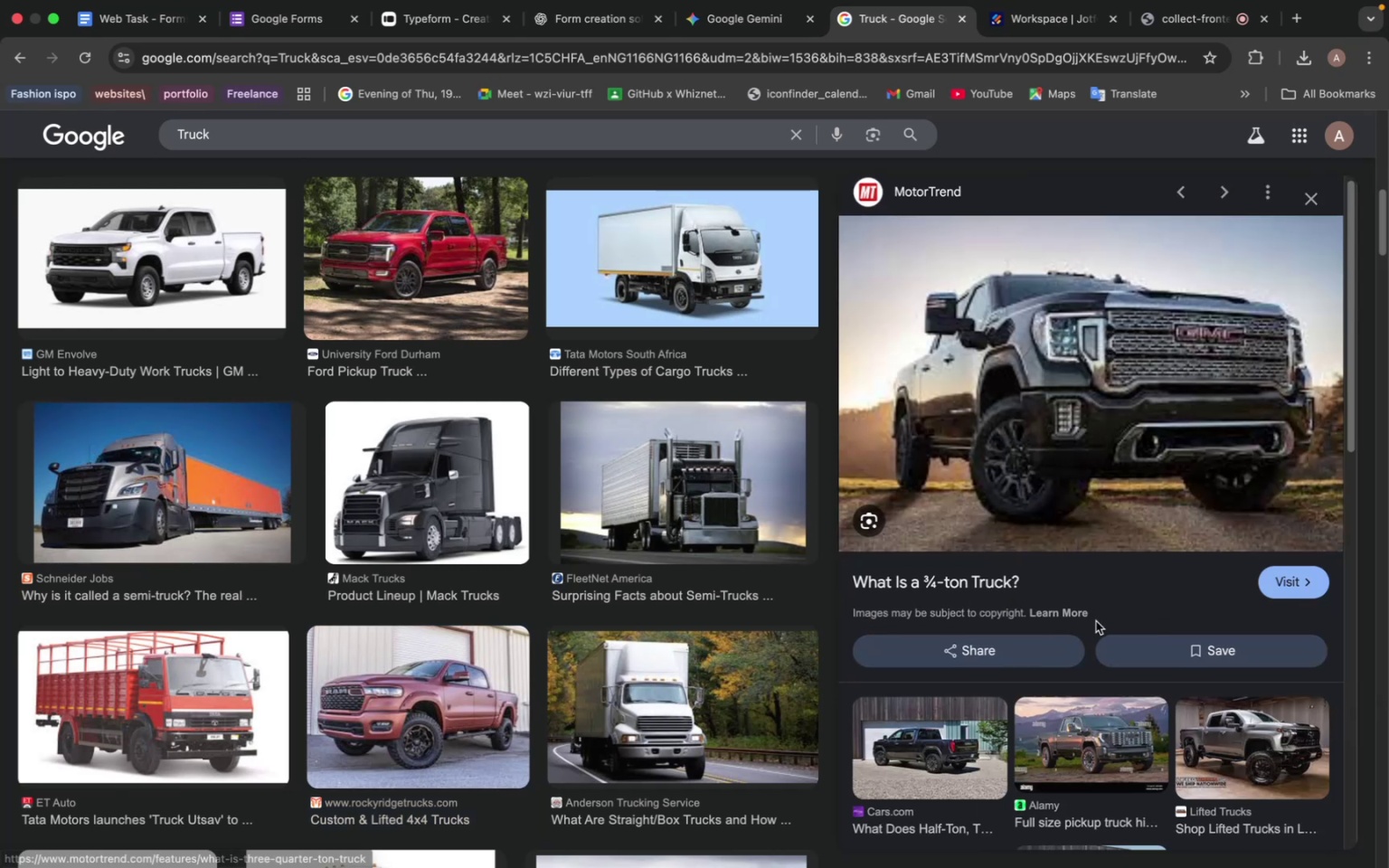 
mouse_move([1108, 643])
 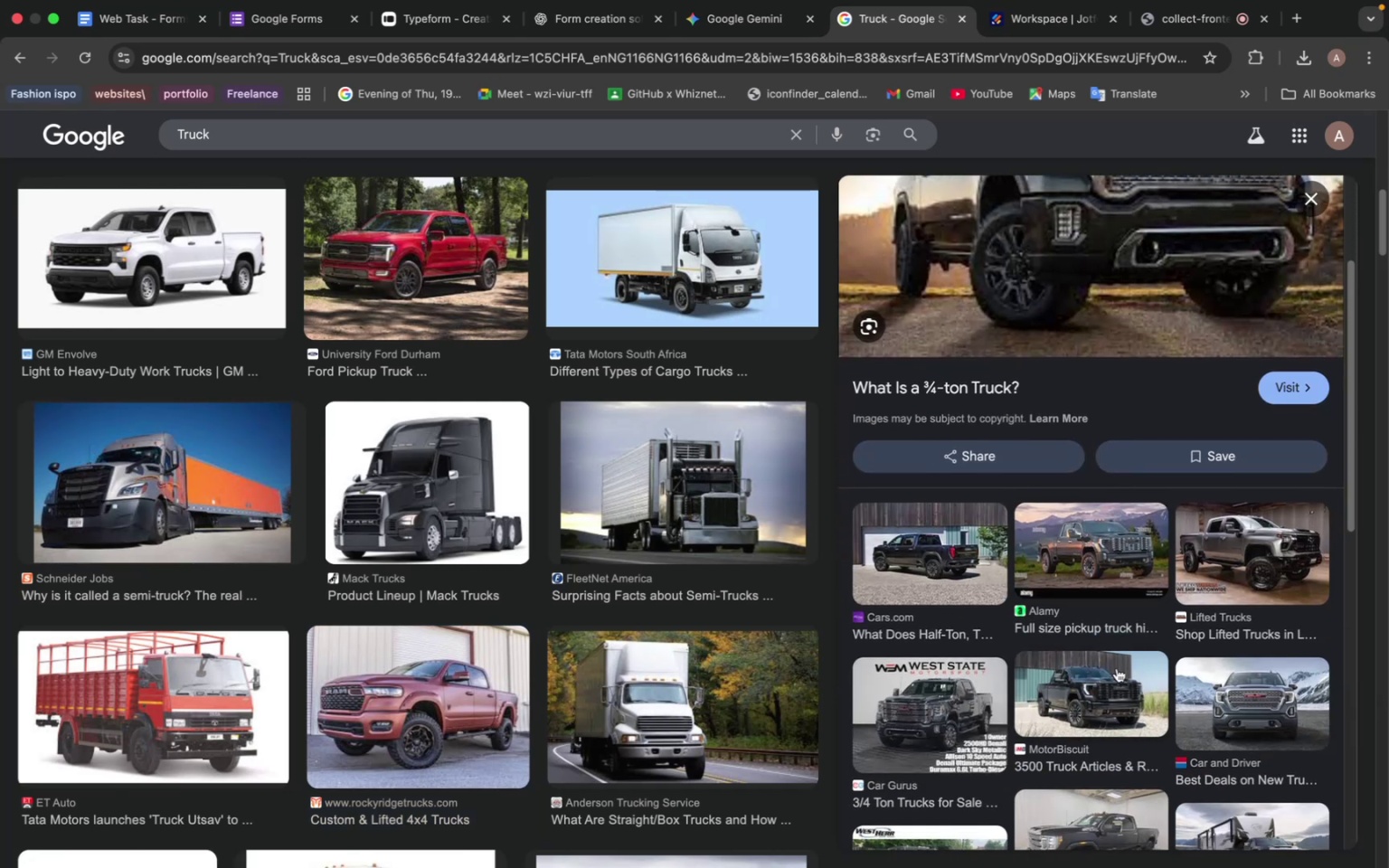 
scroll: coordinate [1117, 663], scroll_direction: down, amount: 17.0
 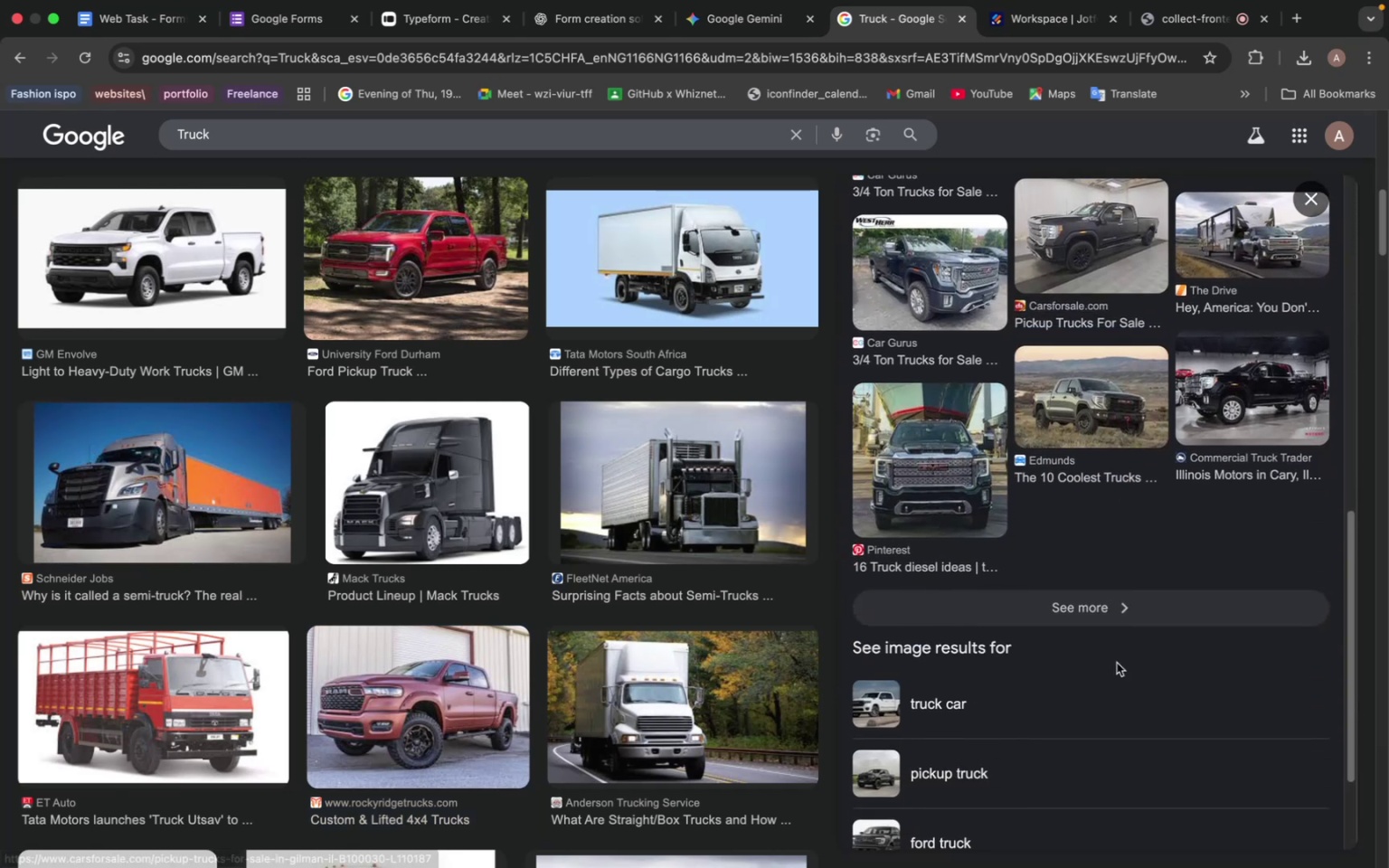 
scroll: coordinate [1117, 663], scroll_direction: up, amount: 10.0
 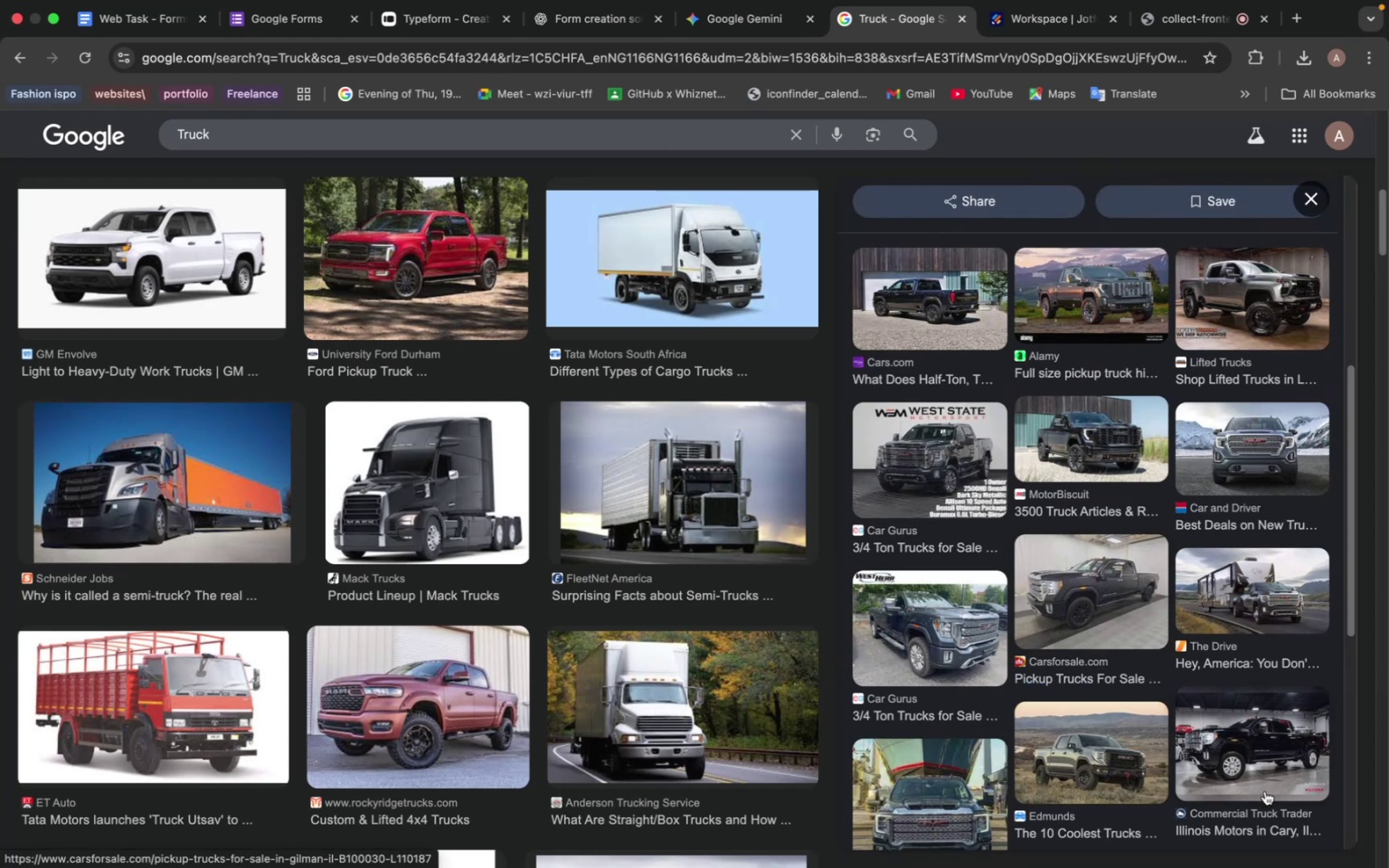 
left_click([1266, 792])
 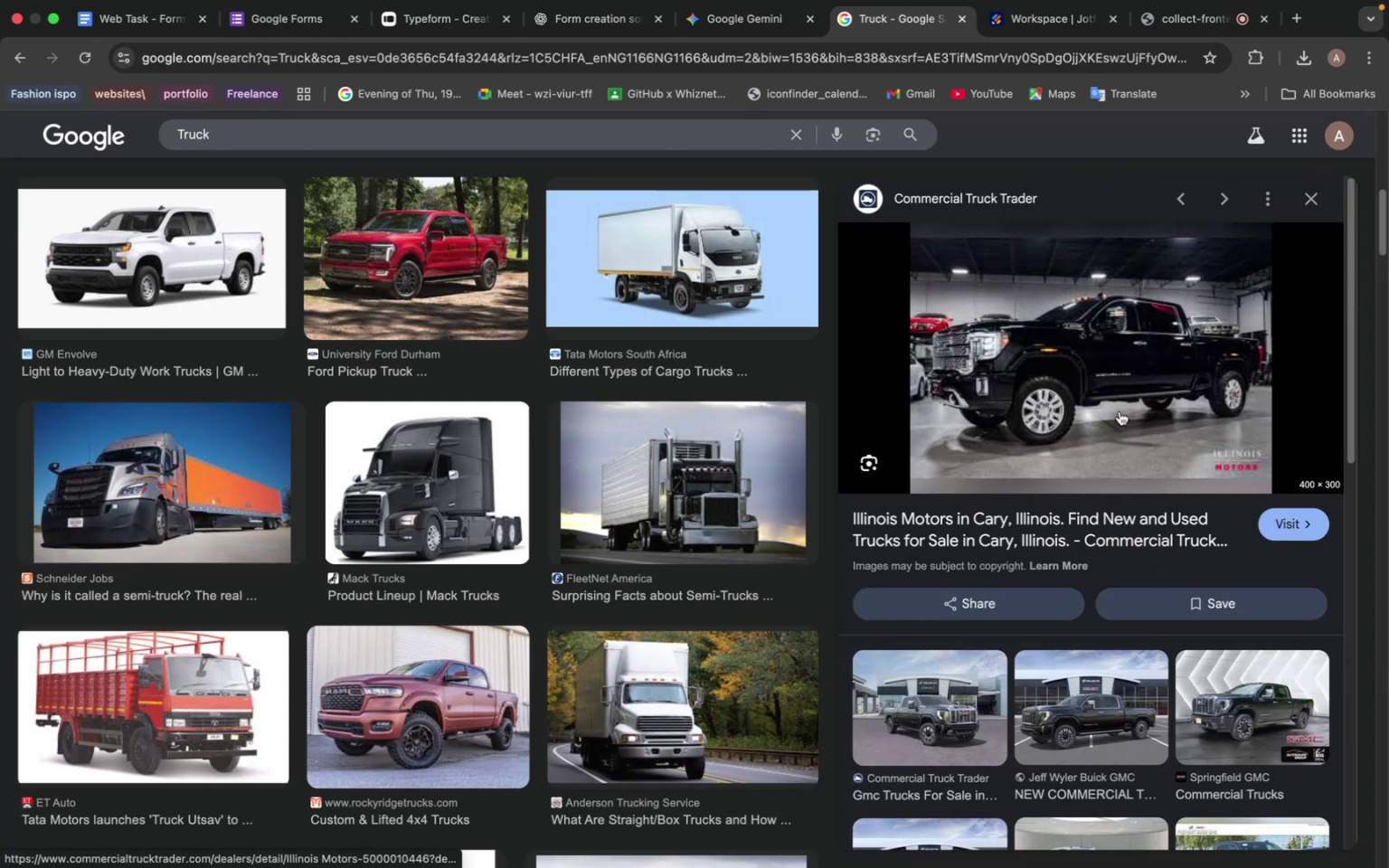 
right_click([1111, 412])
 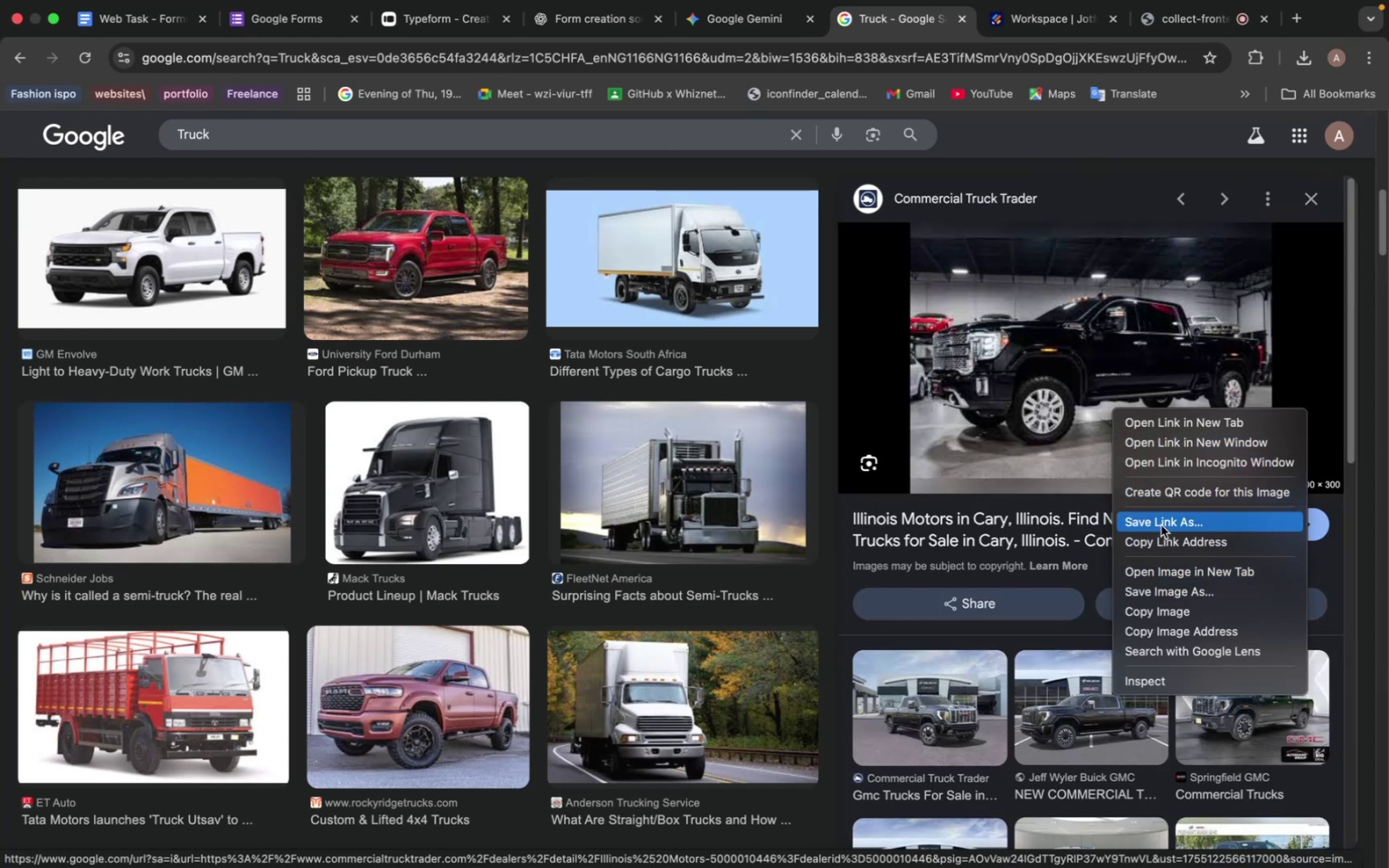 
left_click([1167, 597])
 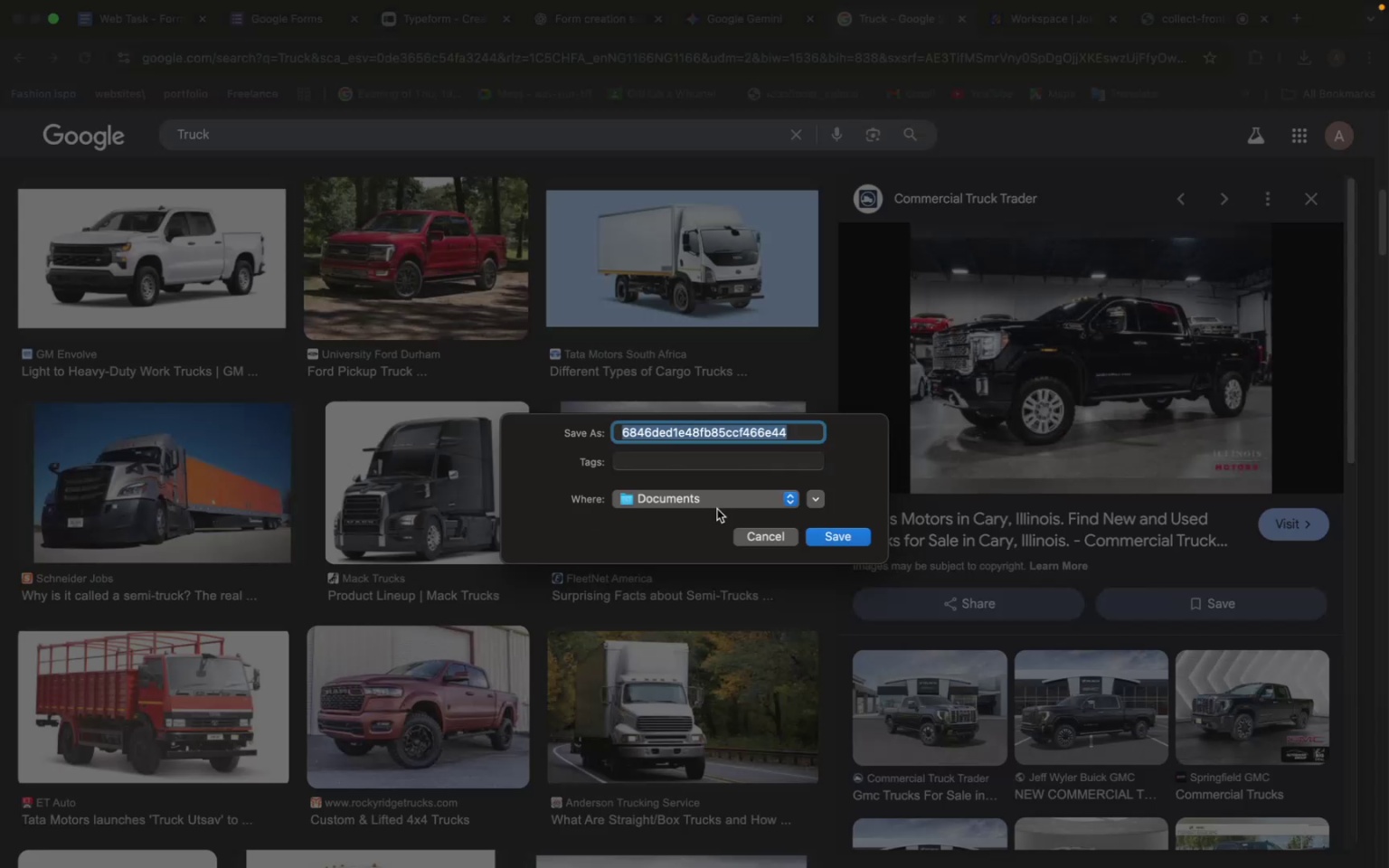 
left_click([830, 533])
 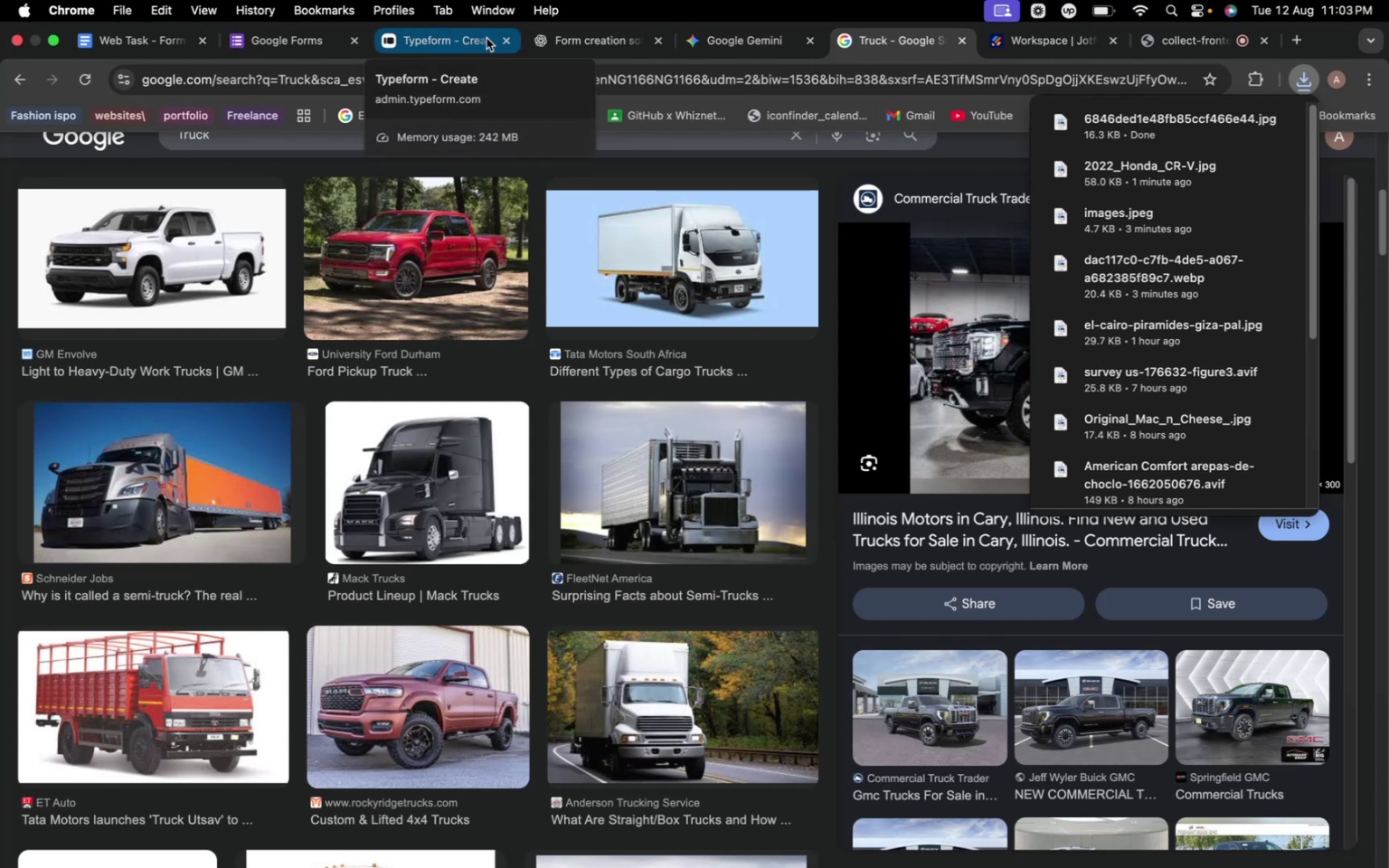 
left_click([444, 41])
 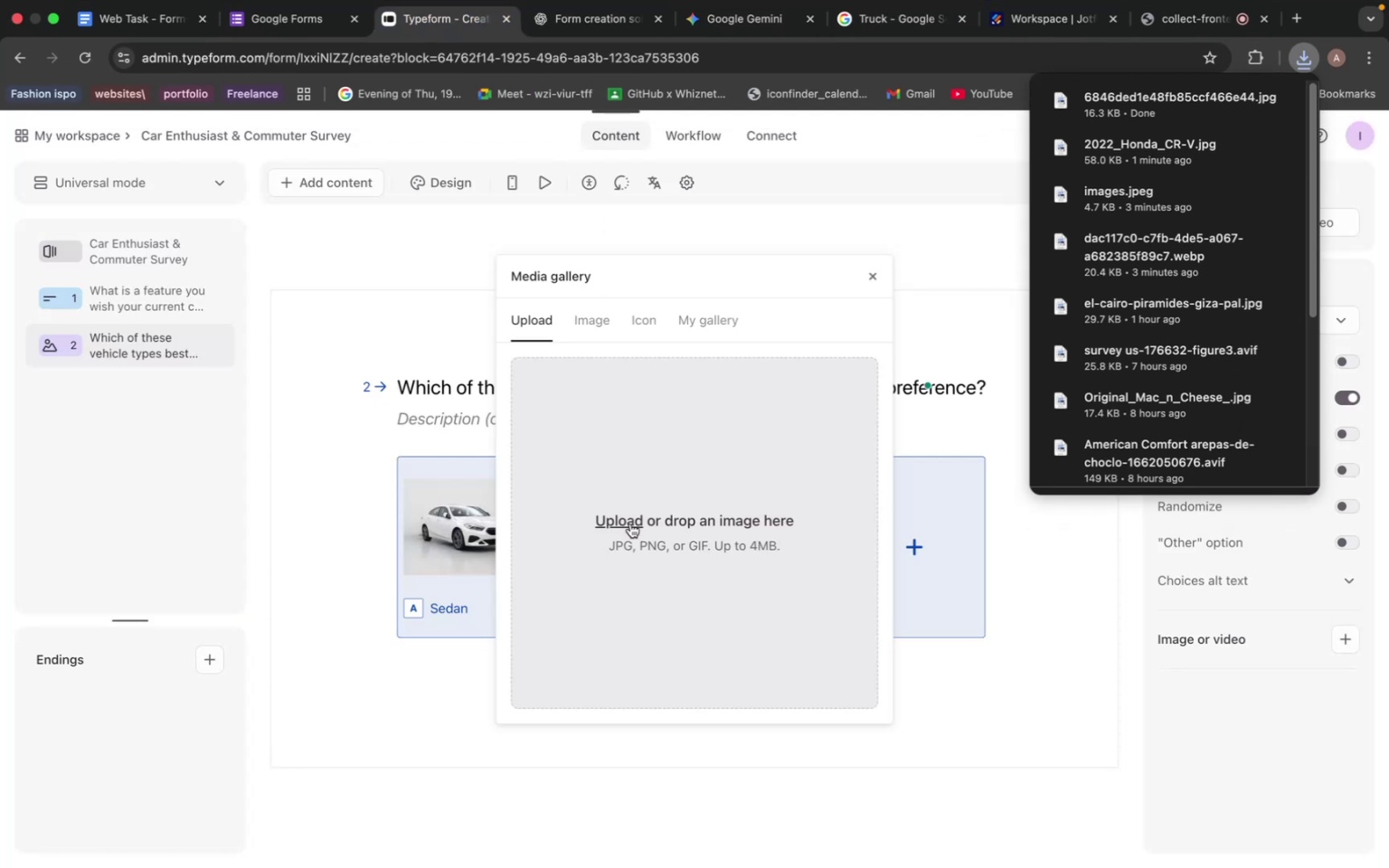 
left_click([628, 520])
 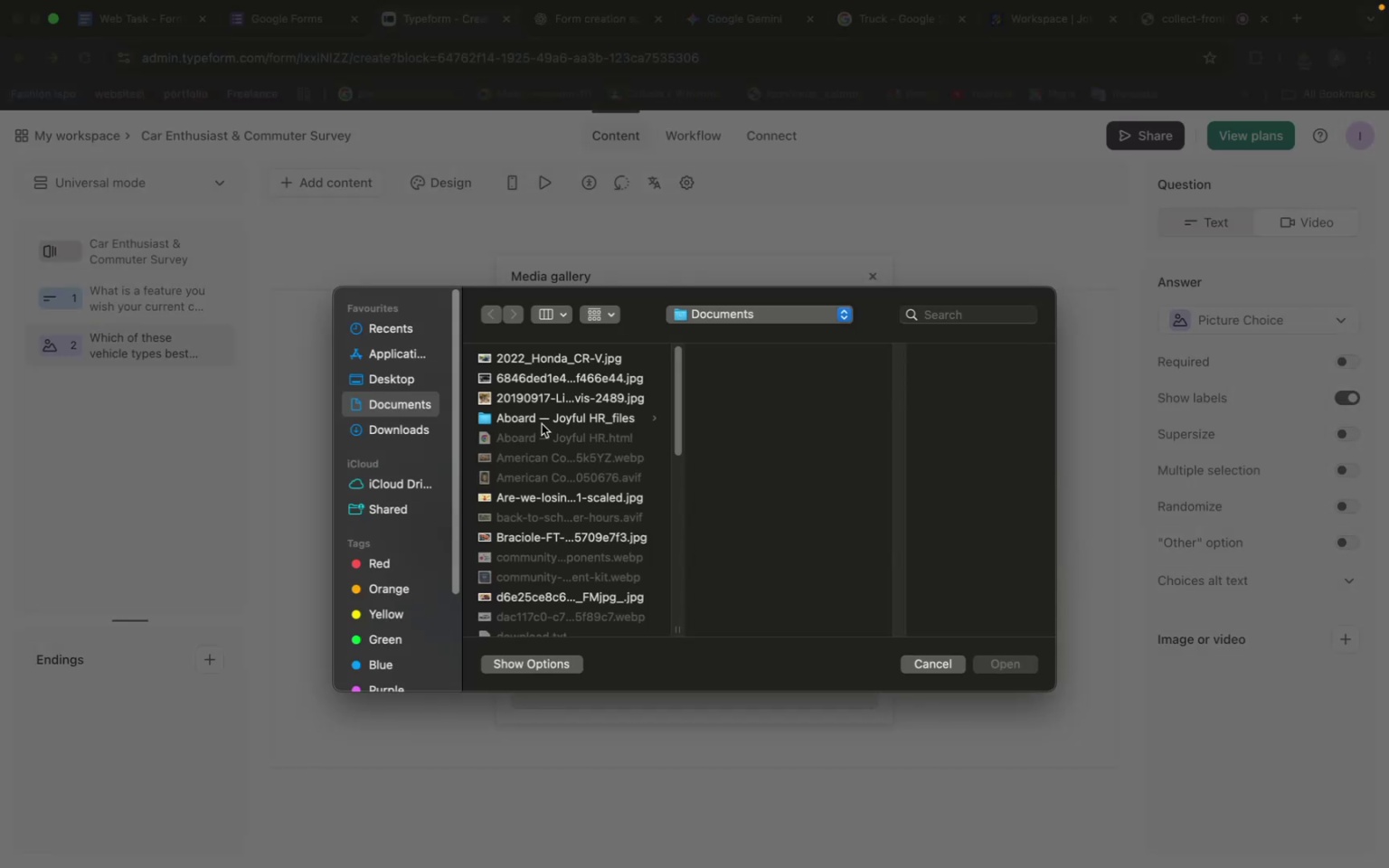 
left_click([534, 375])
 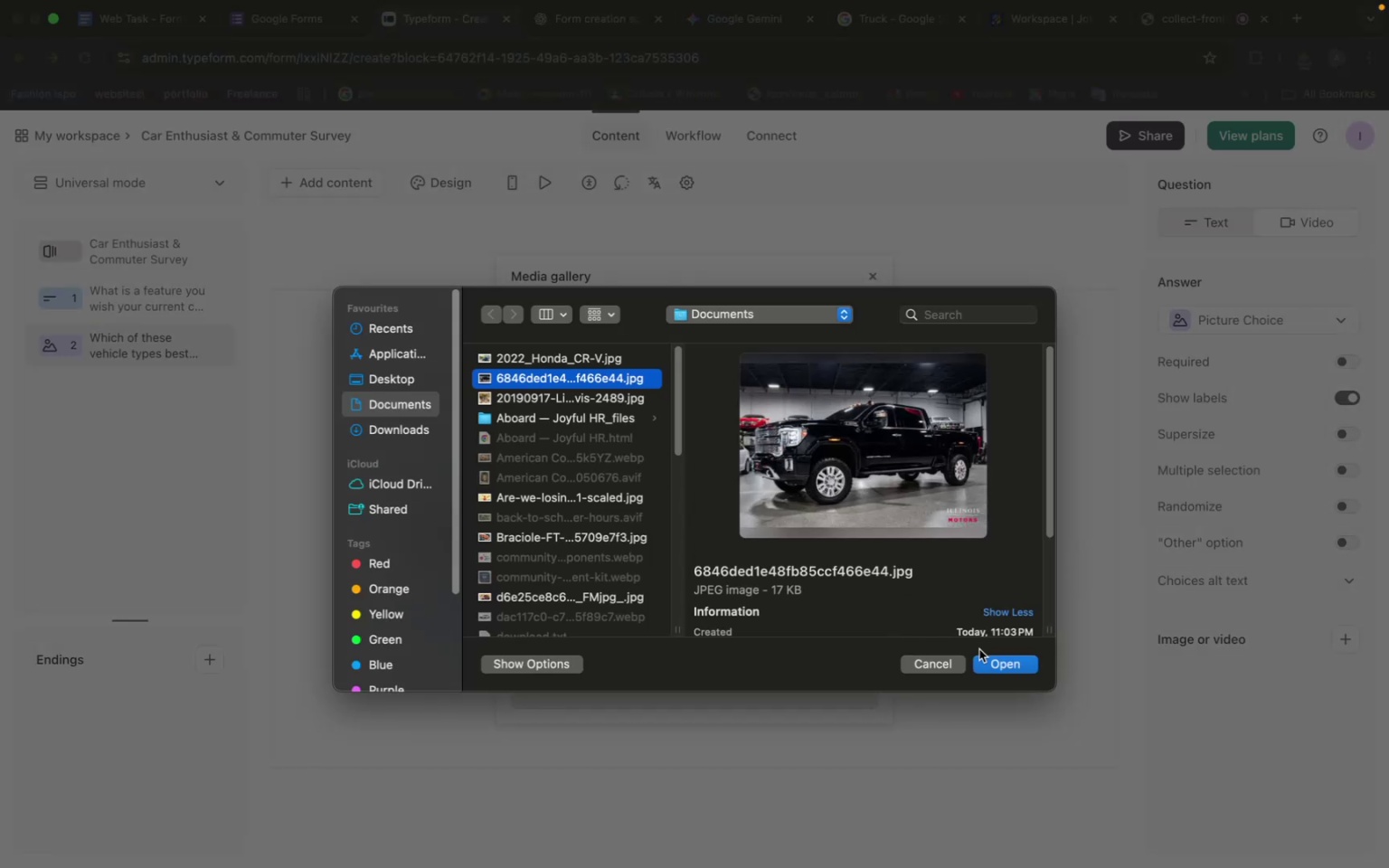 
left_click([994, 661])
 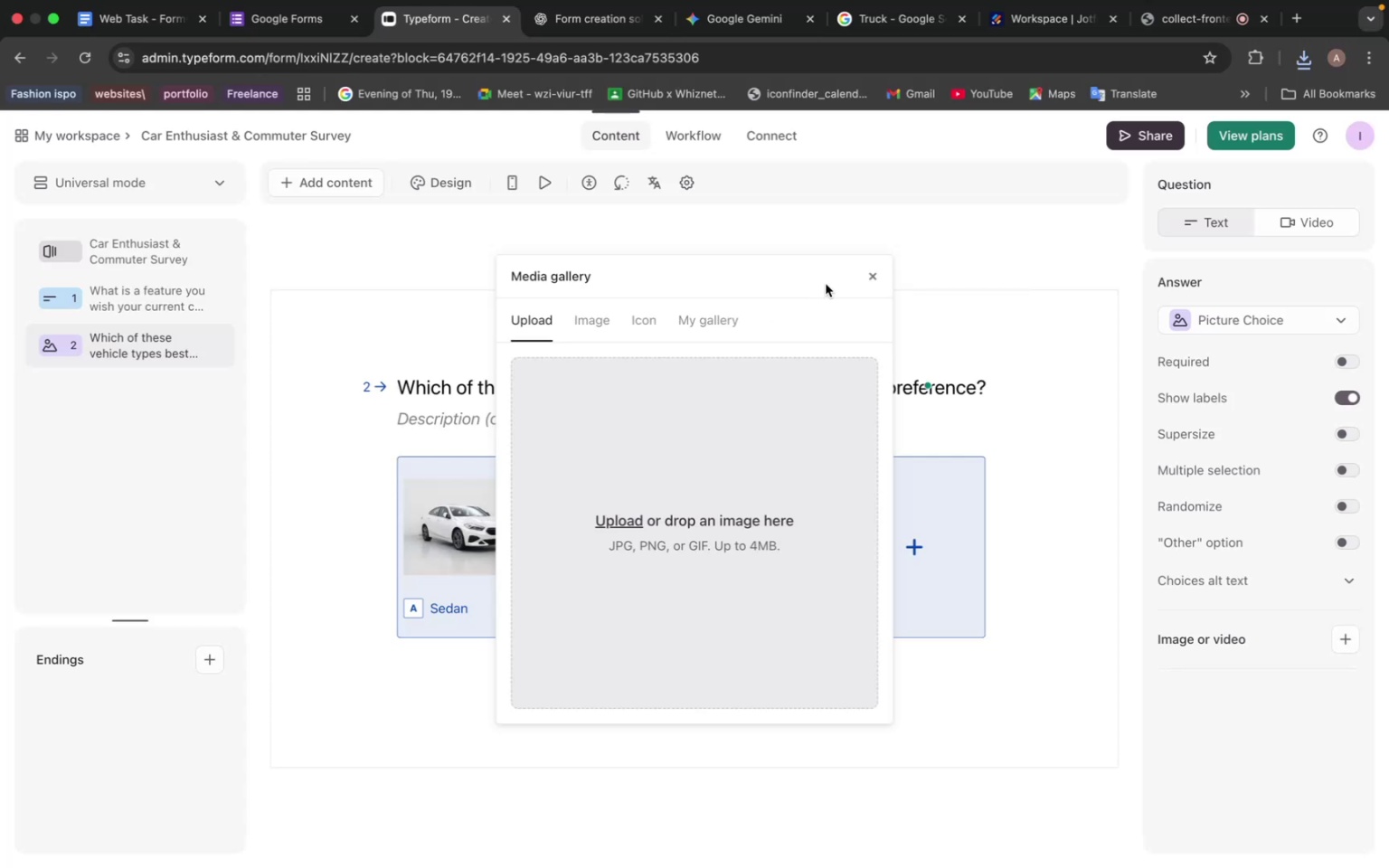 
left_click([873, 268])
 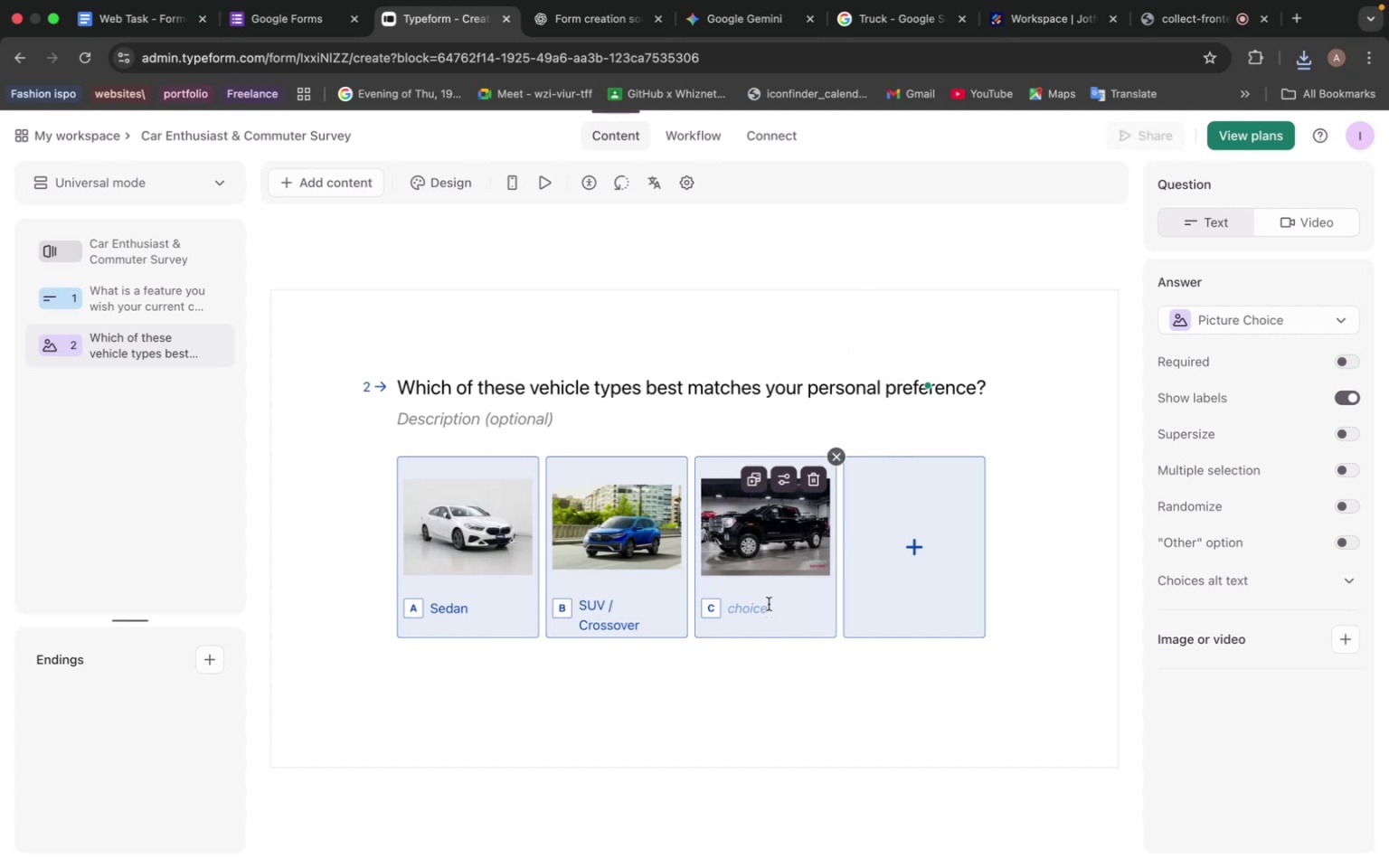 
key(Meta+V)
 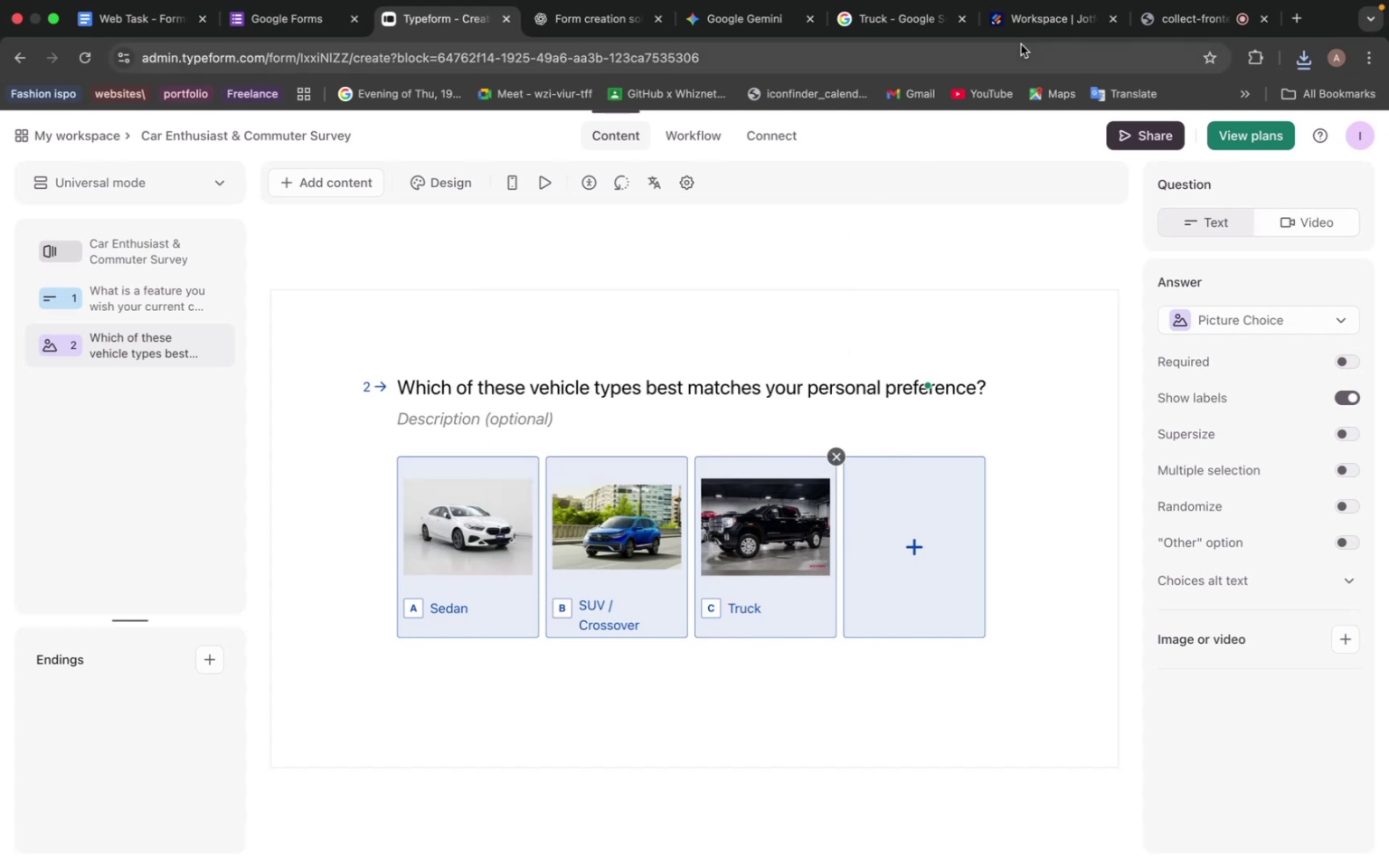 
wait(7.72)
 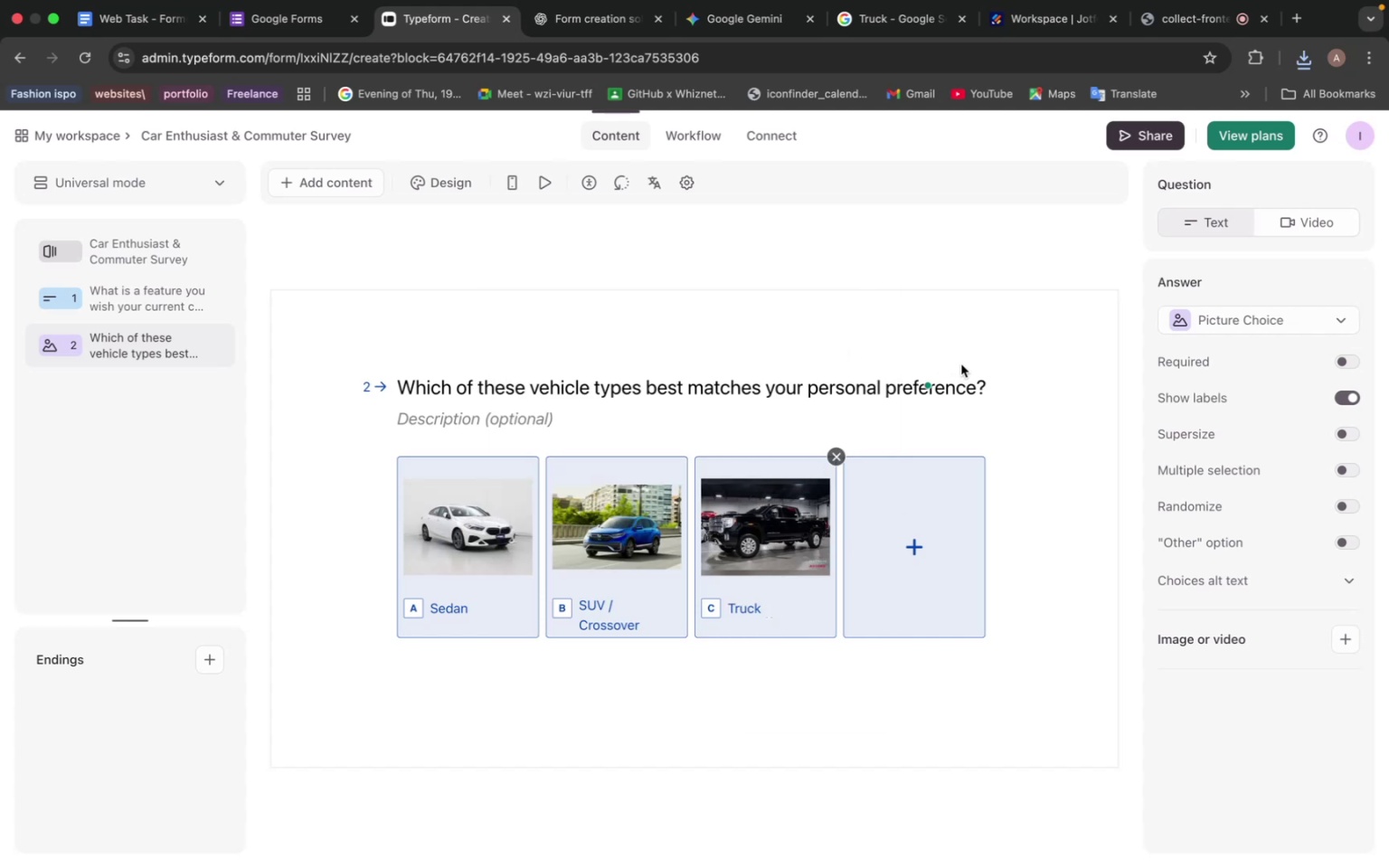 
left_click([911, 7])
 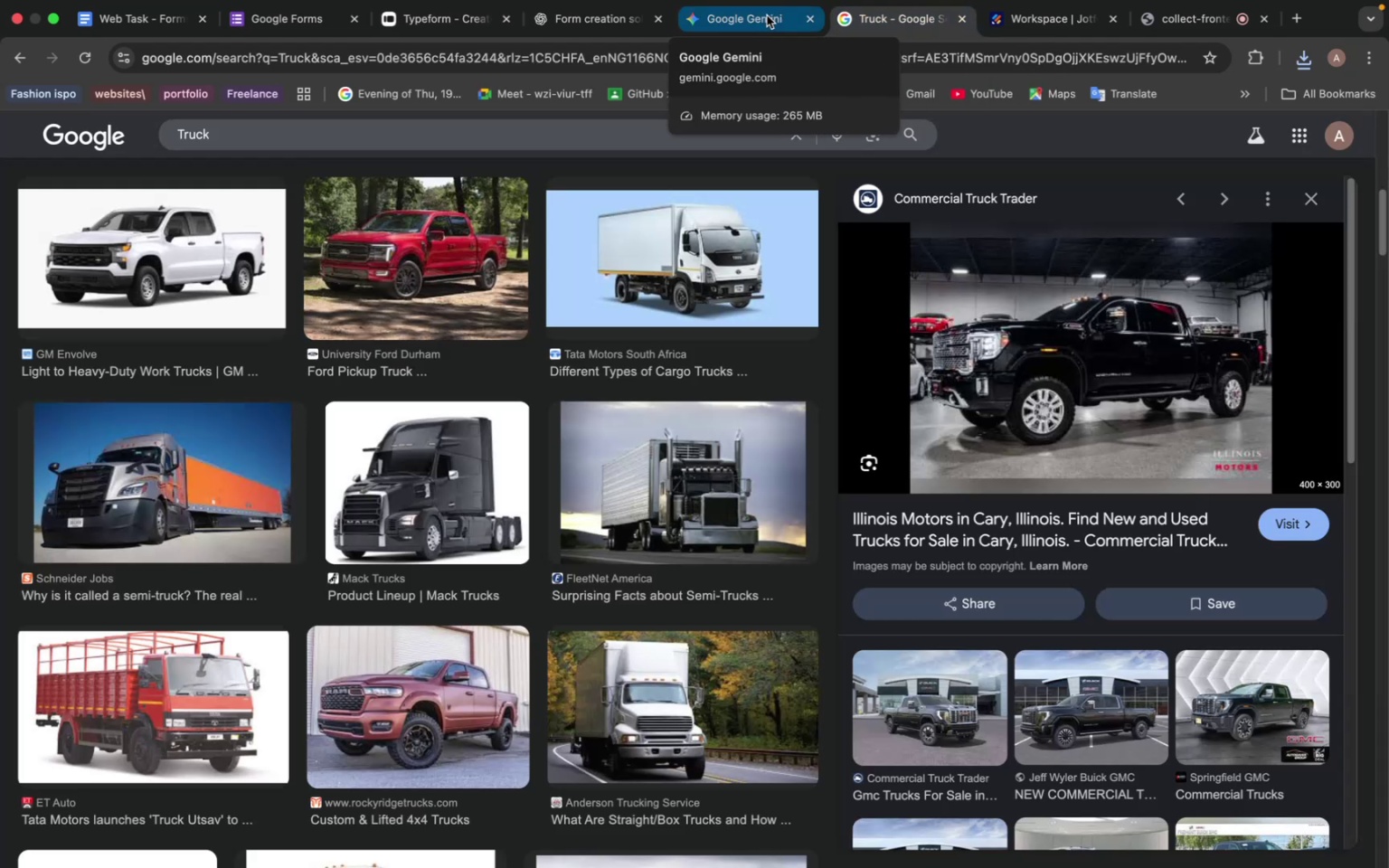 
left_click([762, 17])
 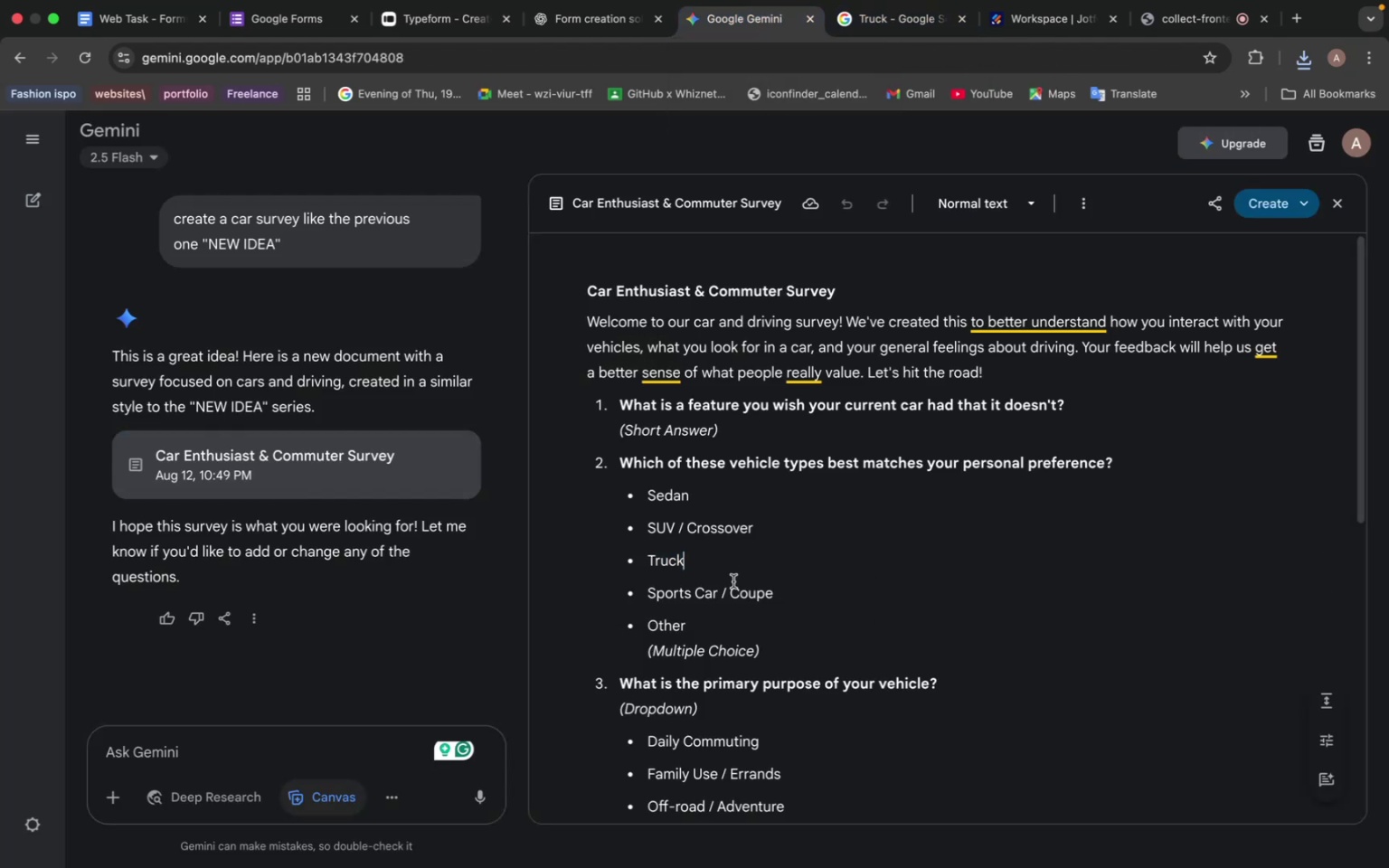 
left_click_drag(start_coordinate=[829, 588], to_coordinate=[647, 599])
 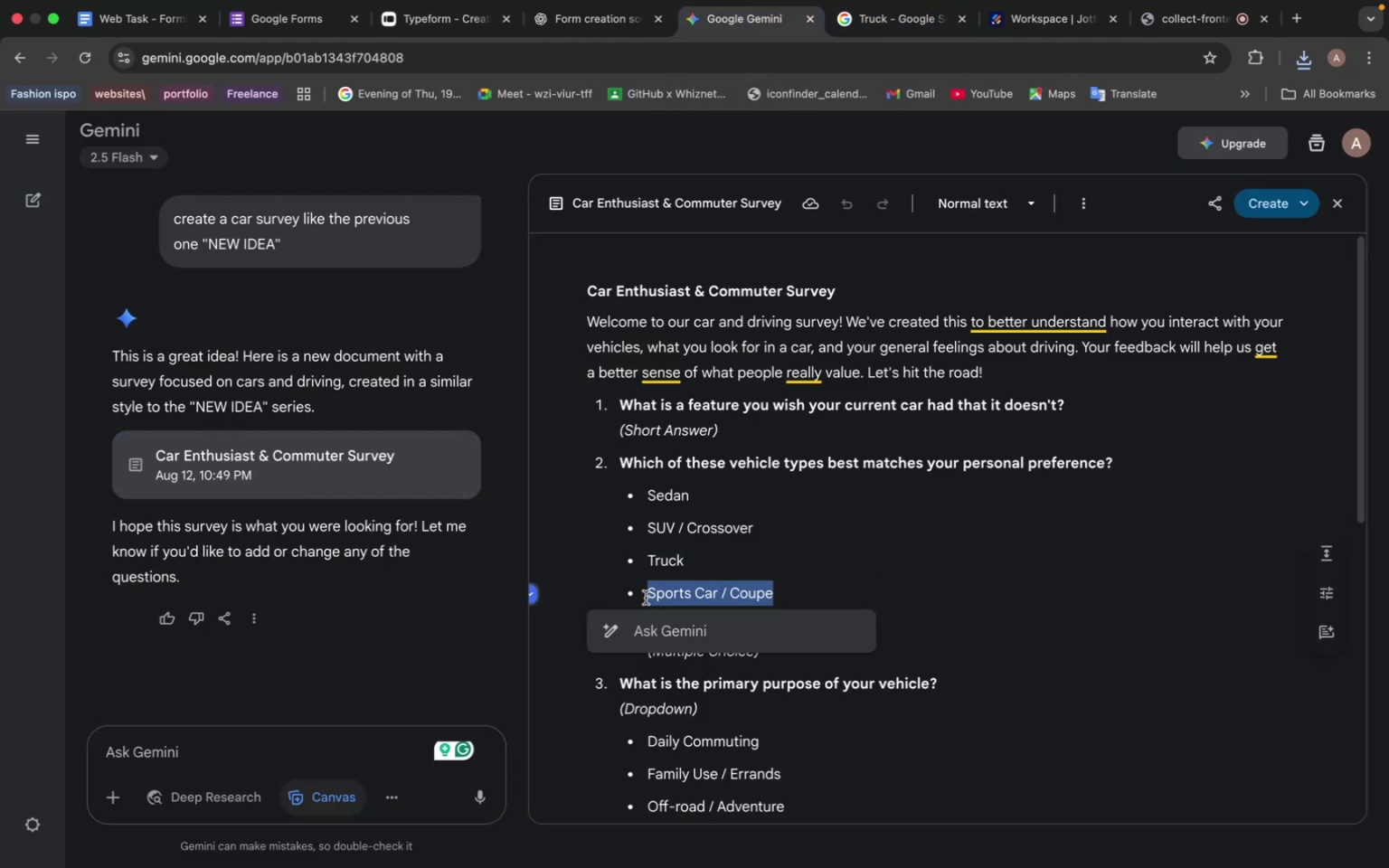 
key(Meta+C)
 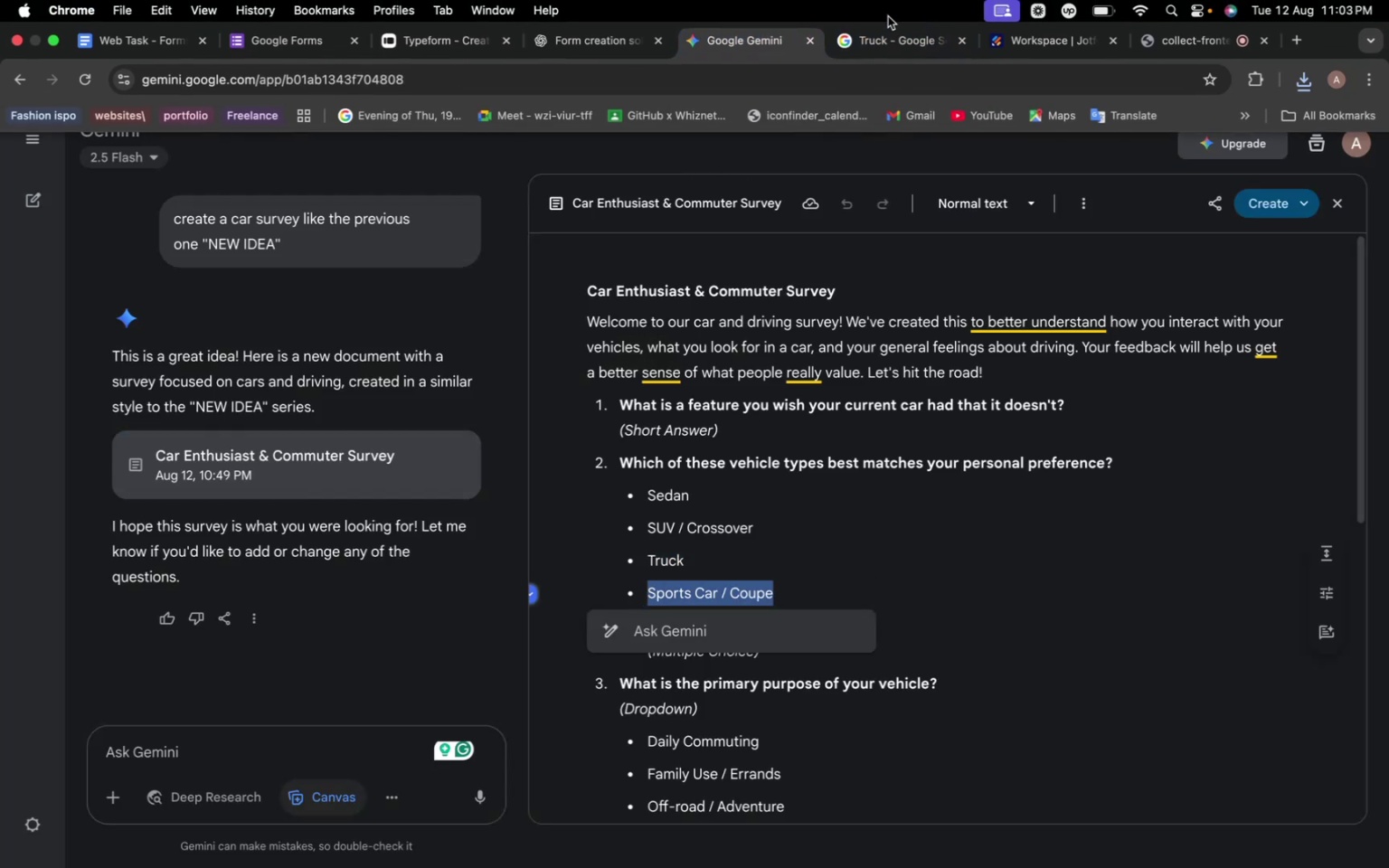 
left_click([885, 41])
 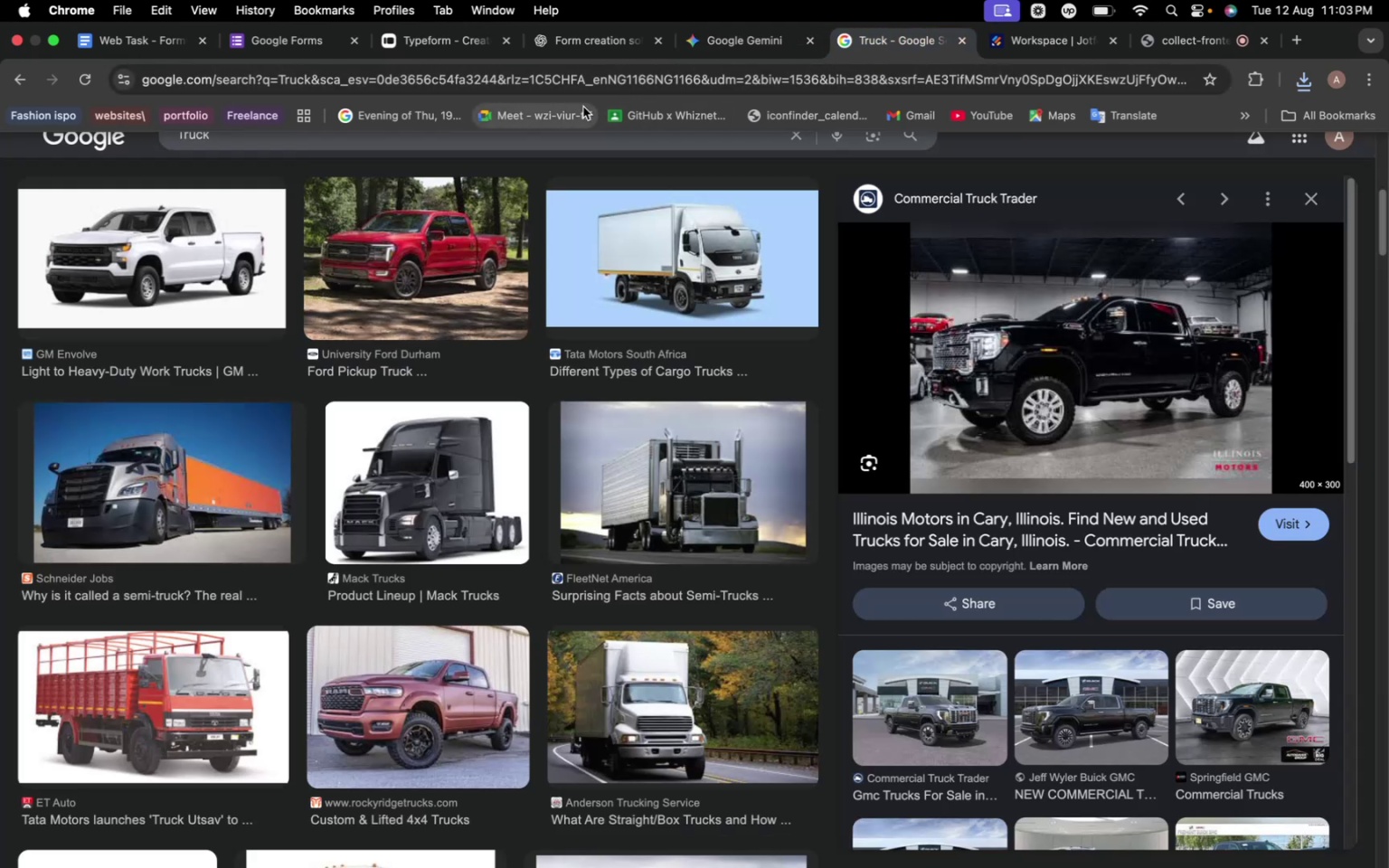 
left_click([577, 90])
 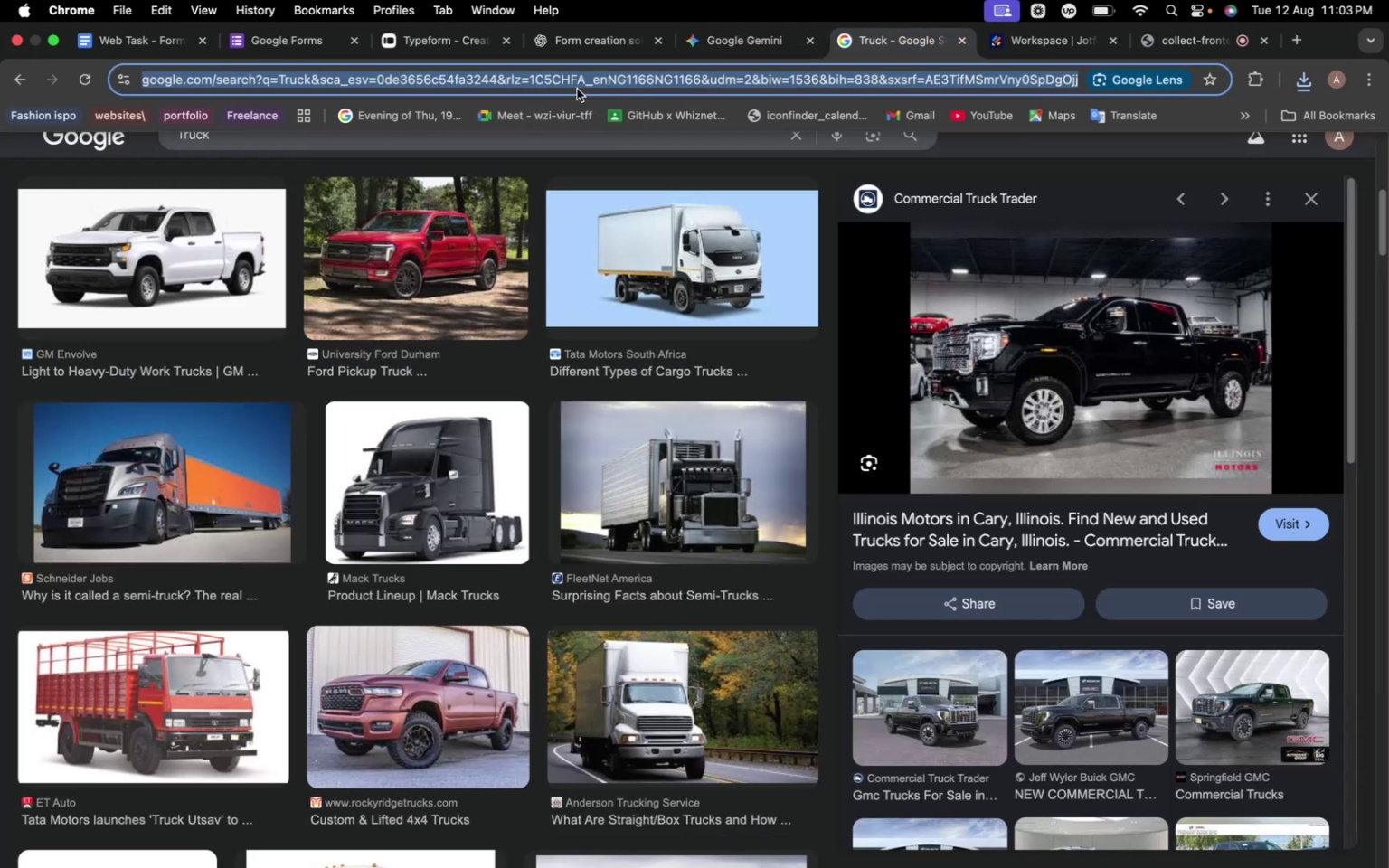 
key(Meta+V)
 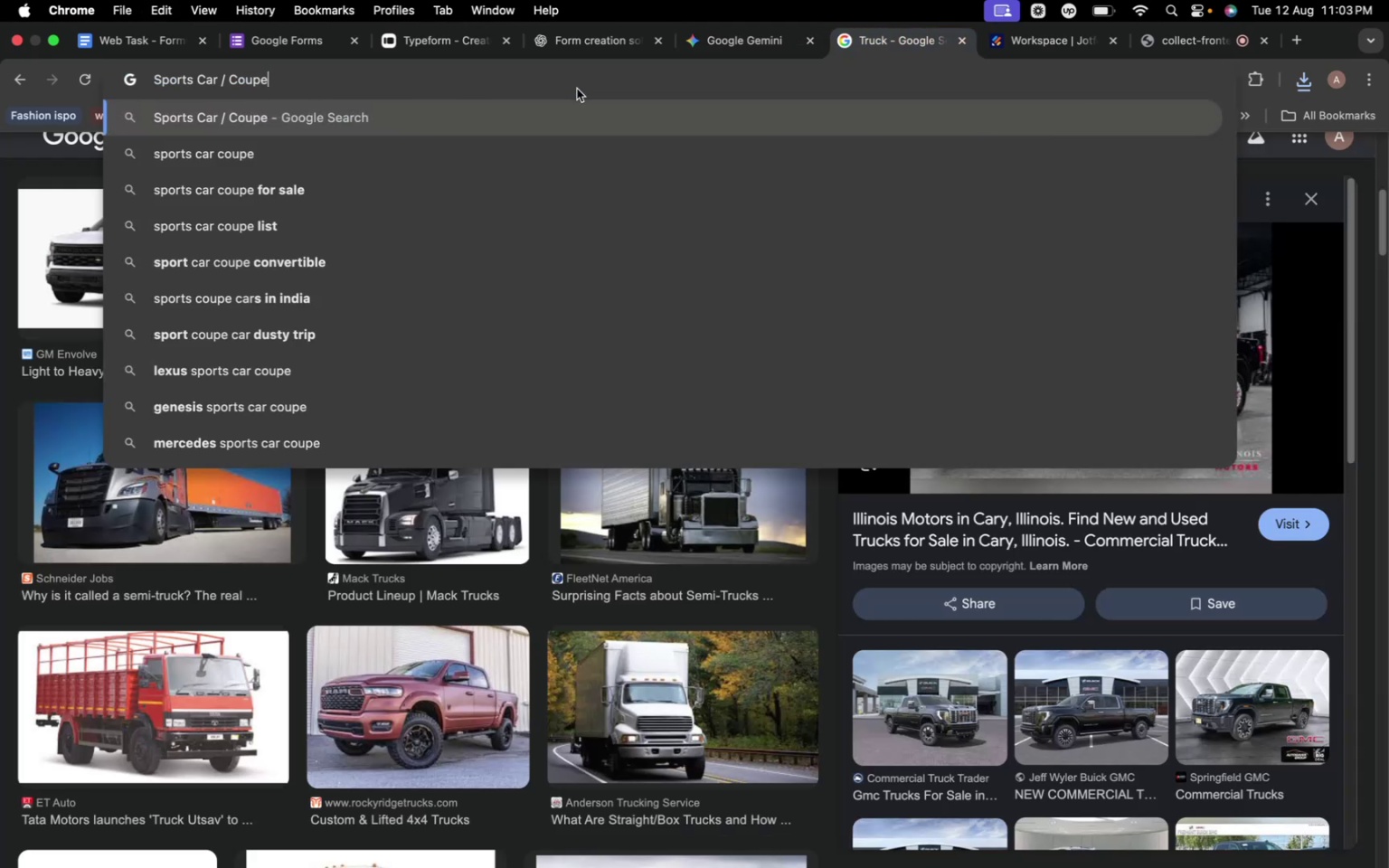 
key(Enter)
 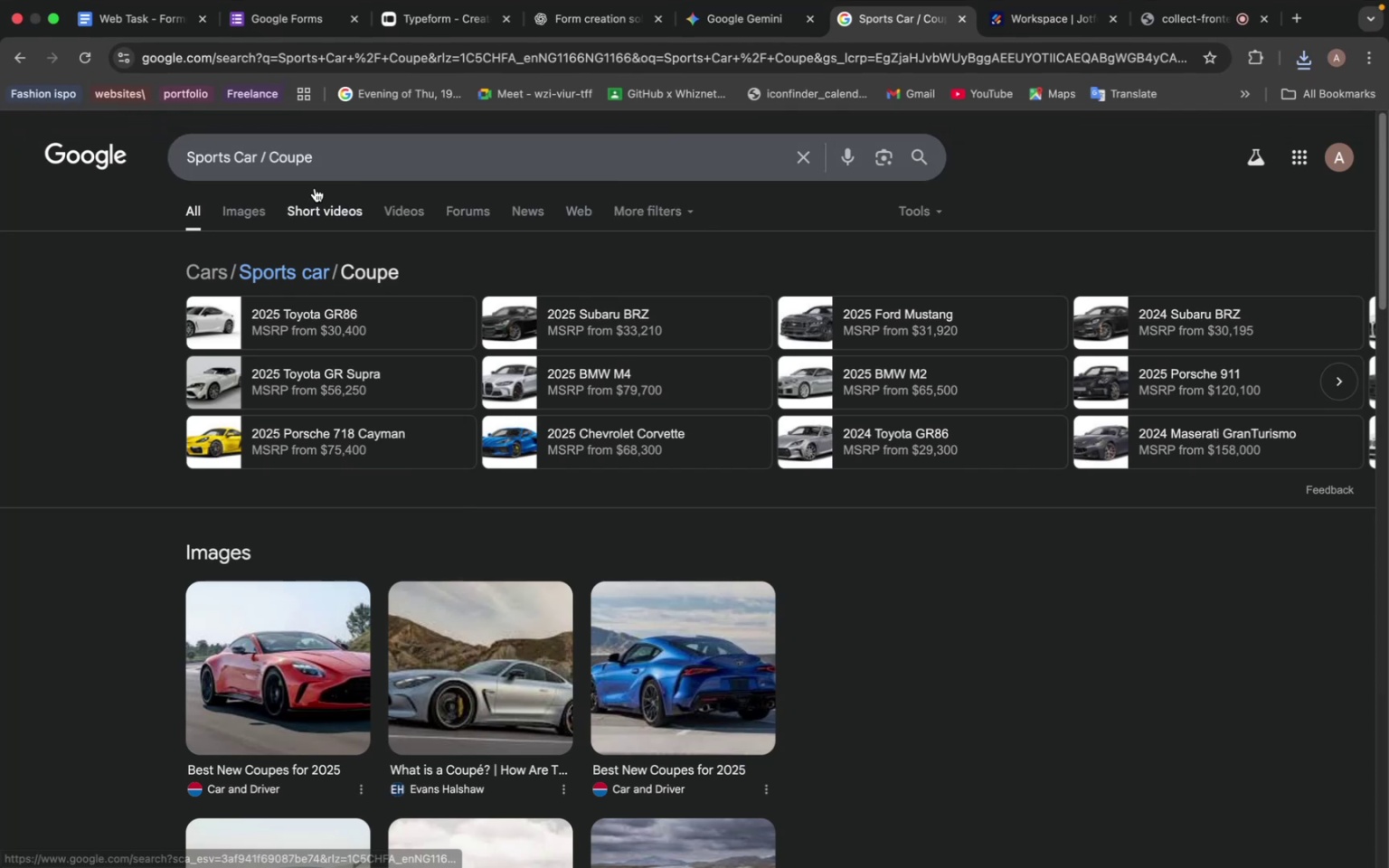 
wait(7.37)
 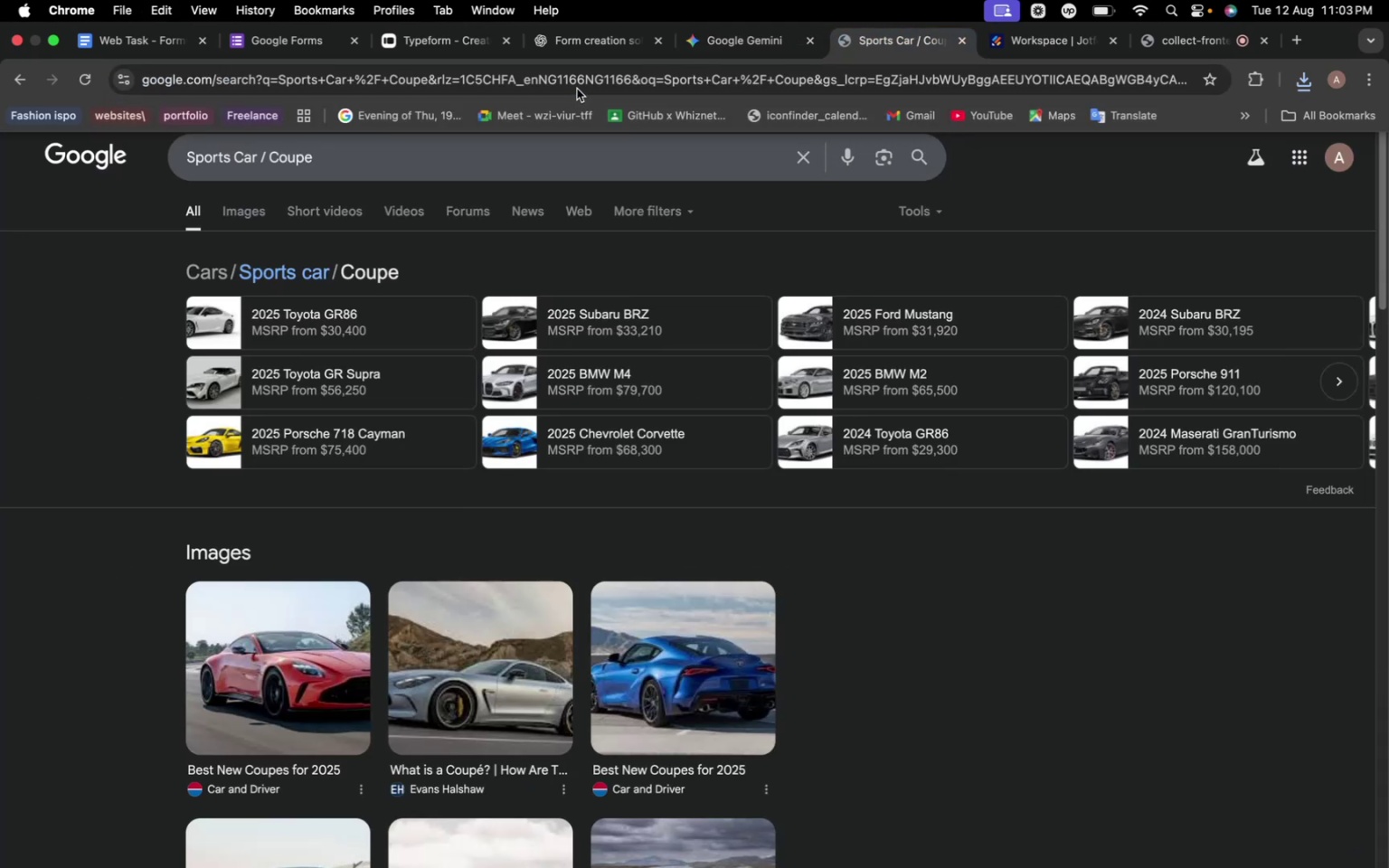 
left_click([244, 213])
 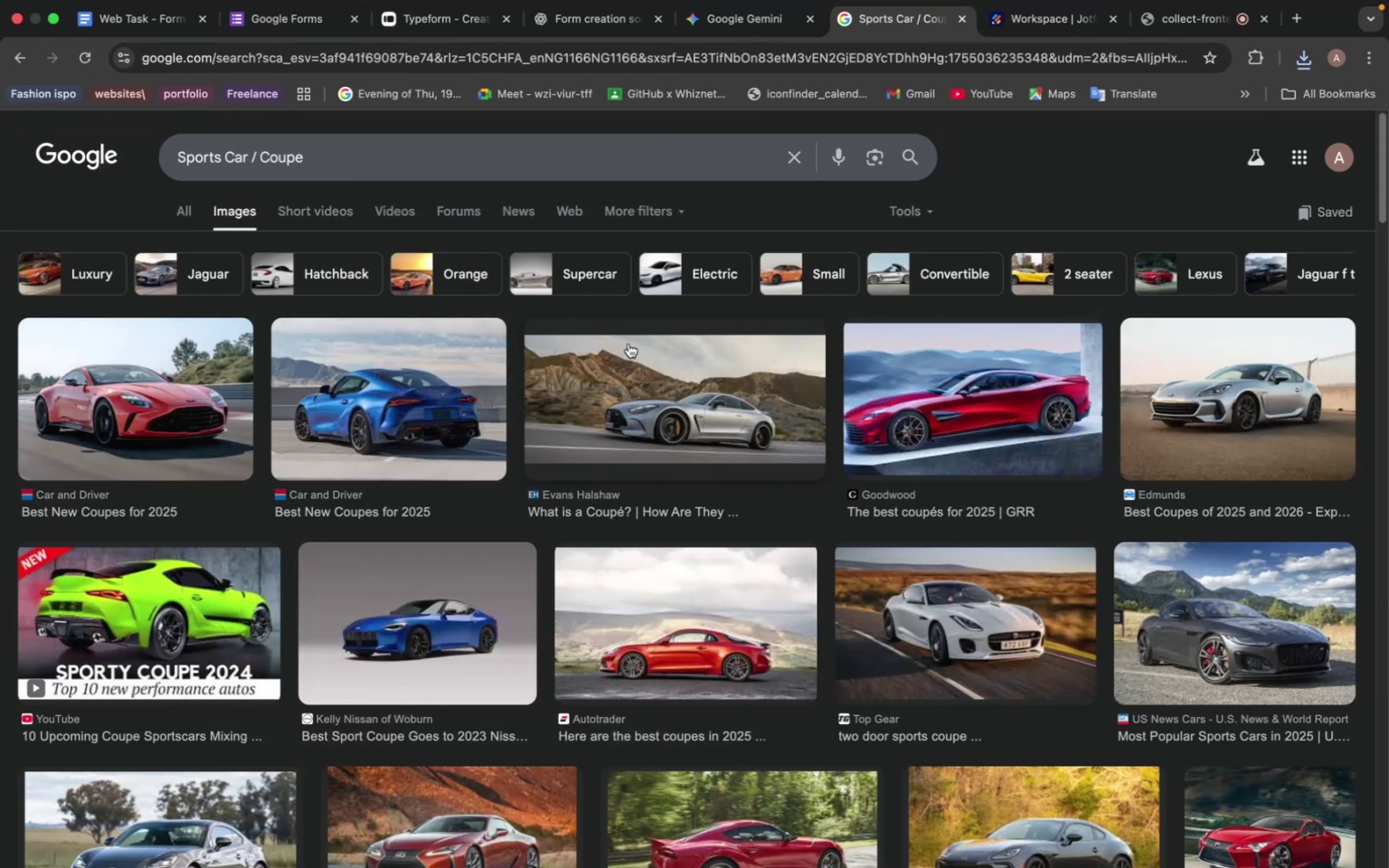 
wait(5.57)
 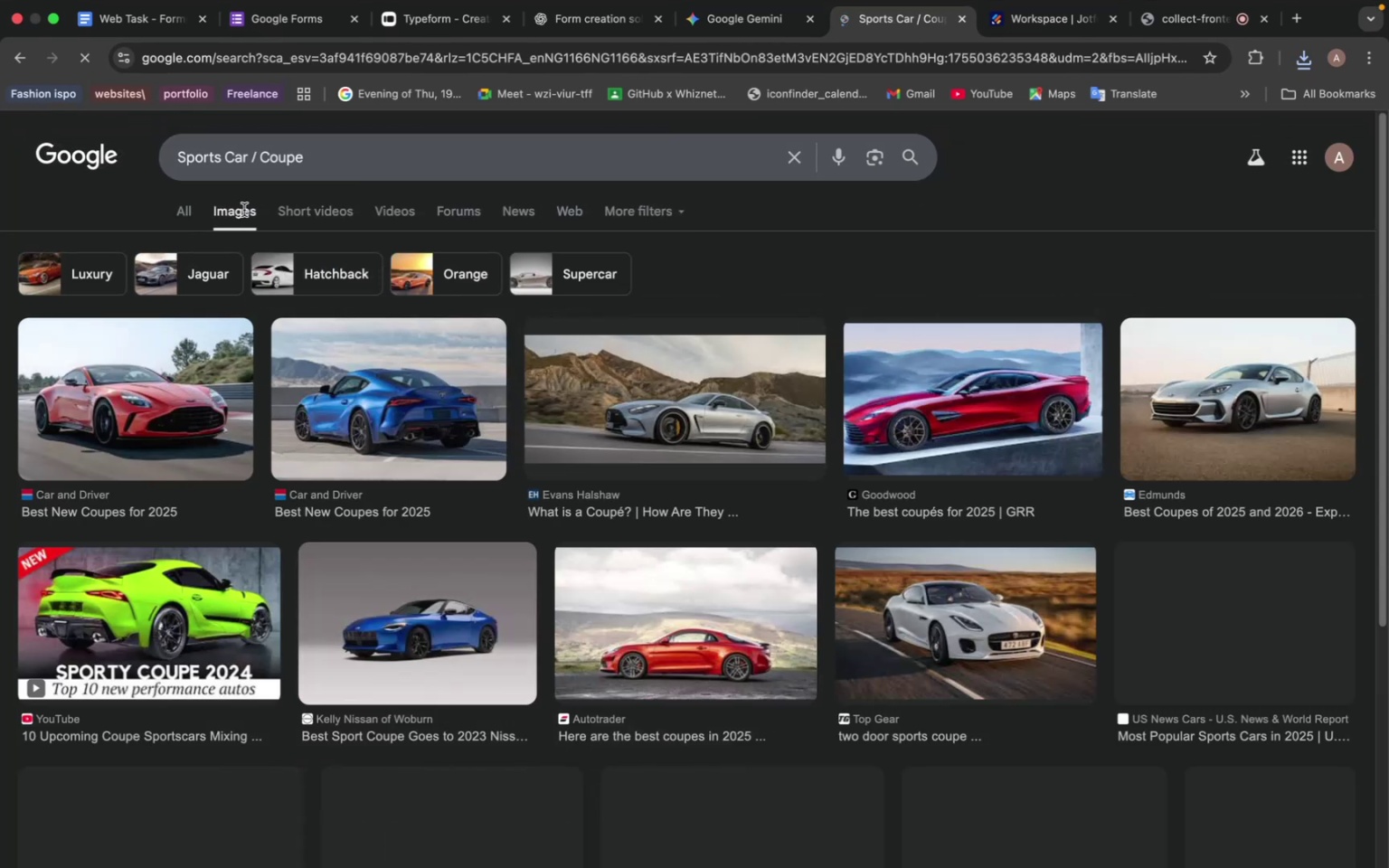 
left_click([400, 599])
 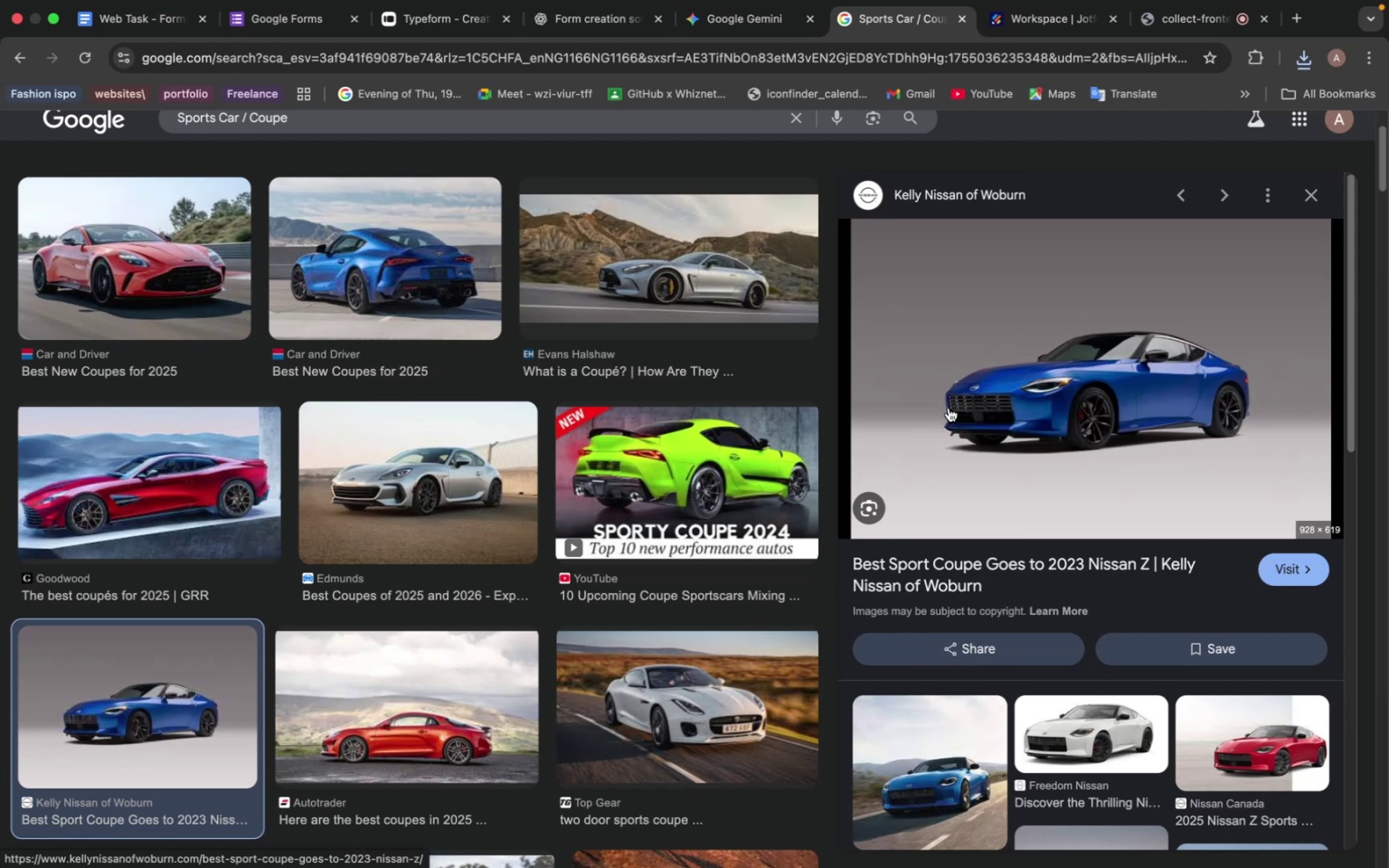 
wait(5.24)
 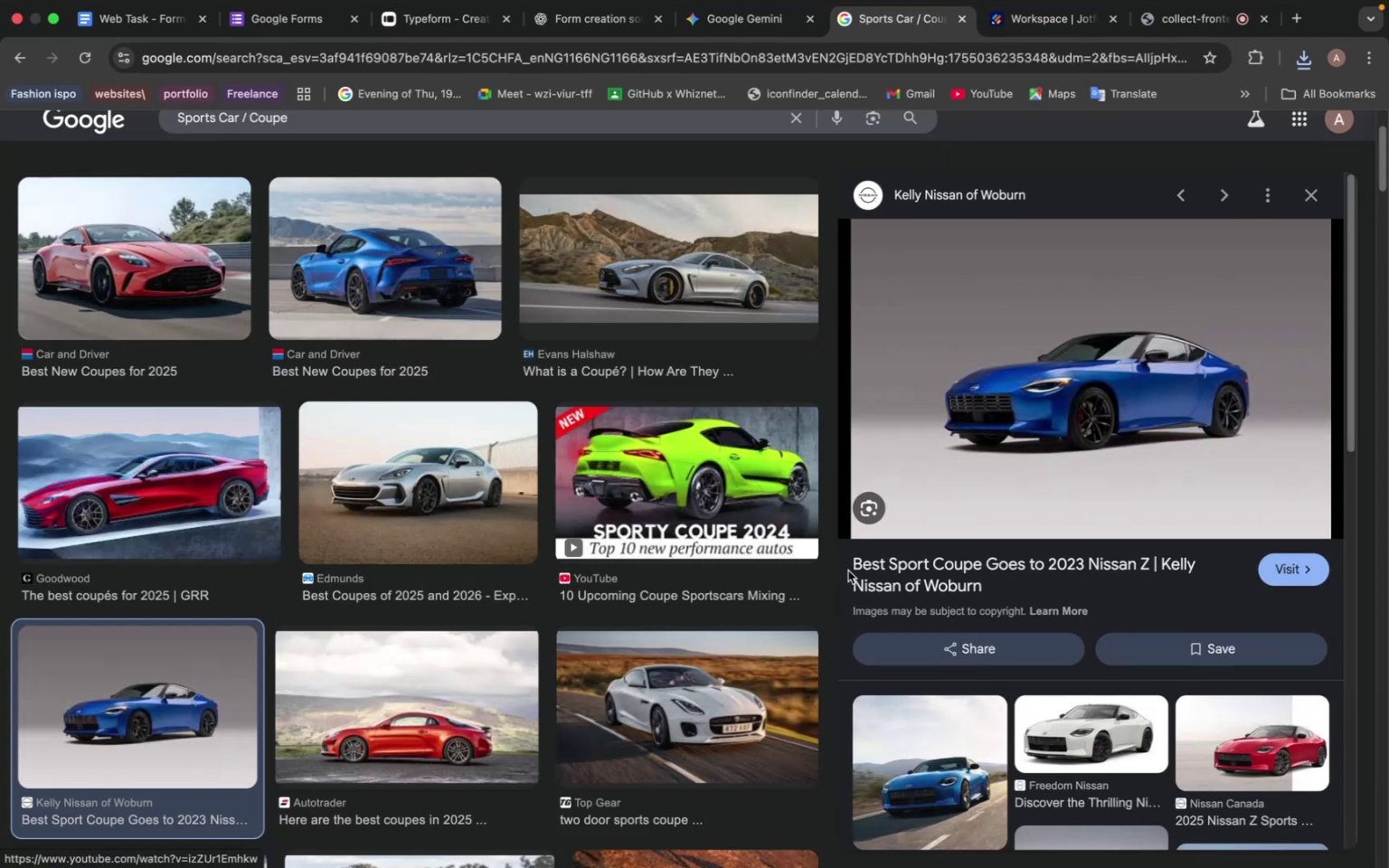 
scroll: coordinate [1025, 440], scroll_direction: down, amount: 7.0
 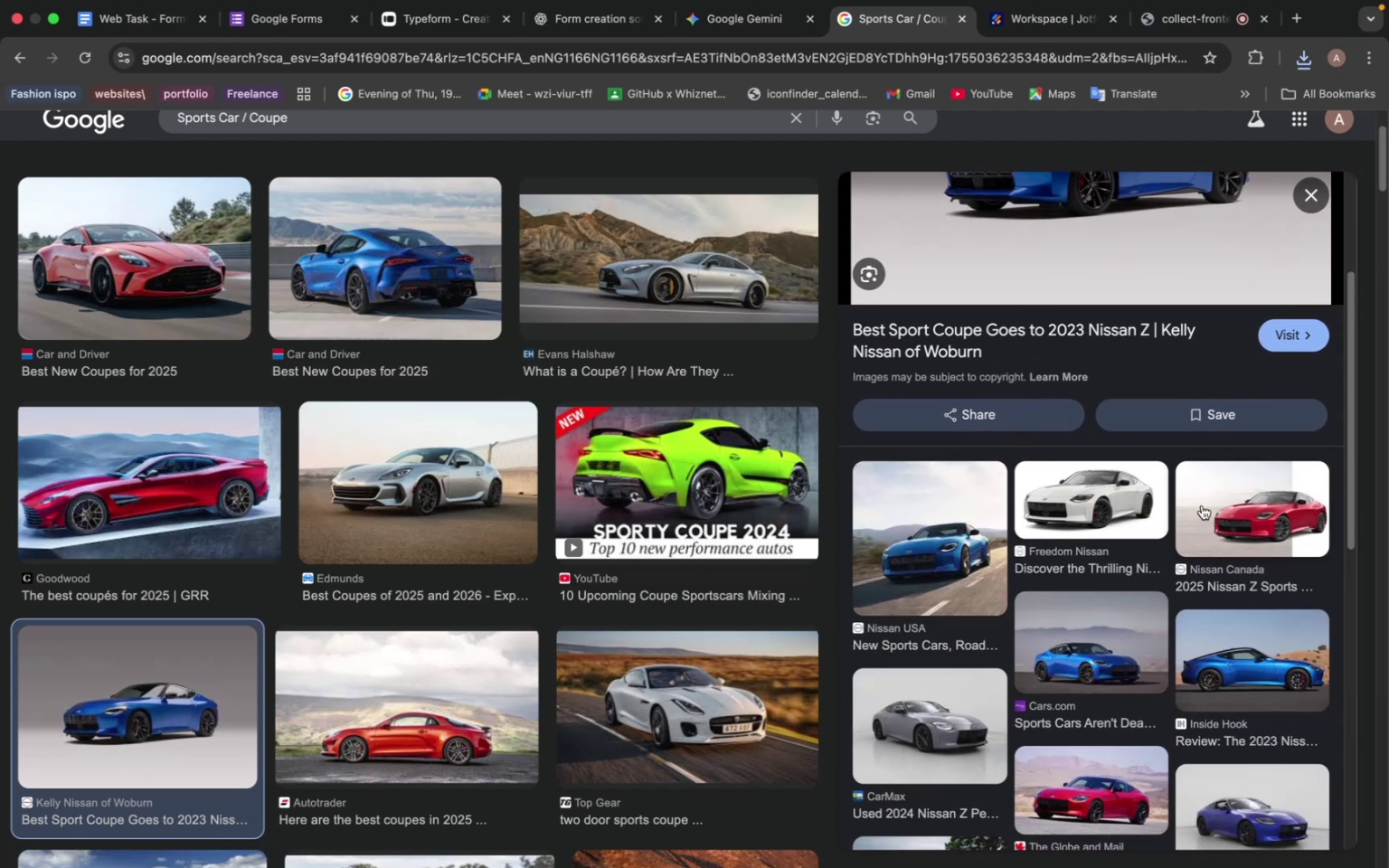 
left_click([1080, 652])
 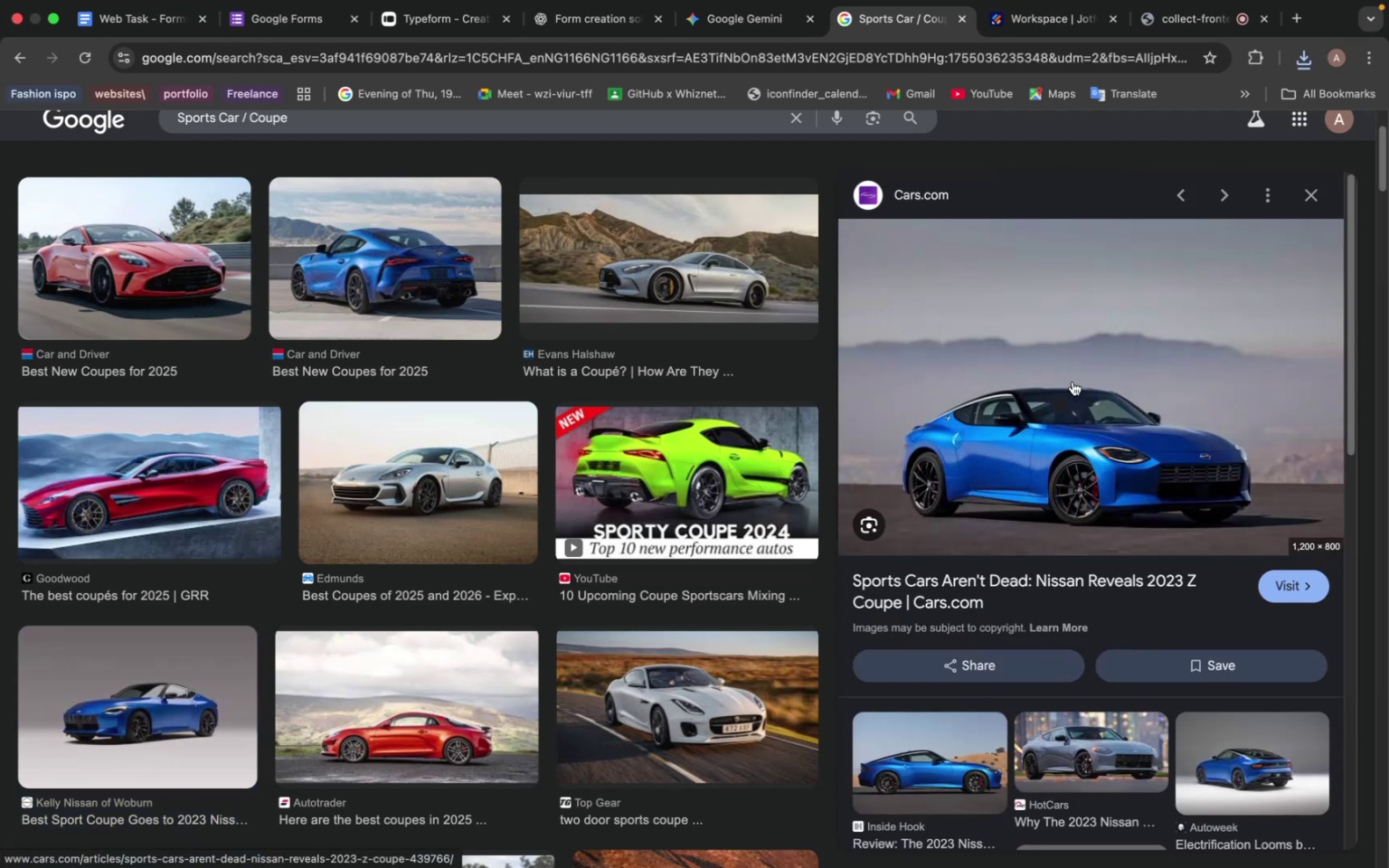 
scroll: coordinate [1082, 517], scroll_direction: down, amount: 17.0
 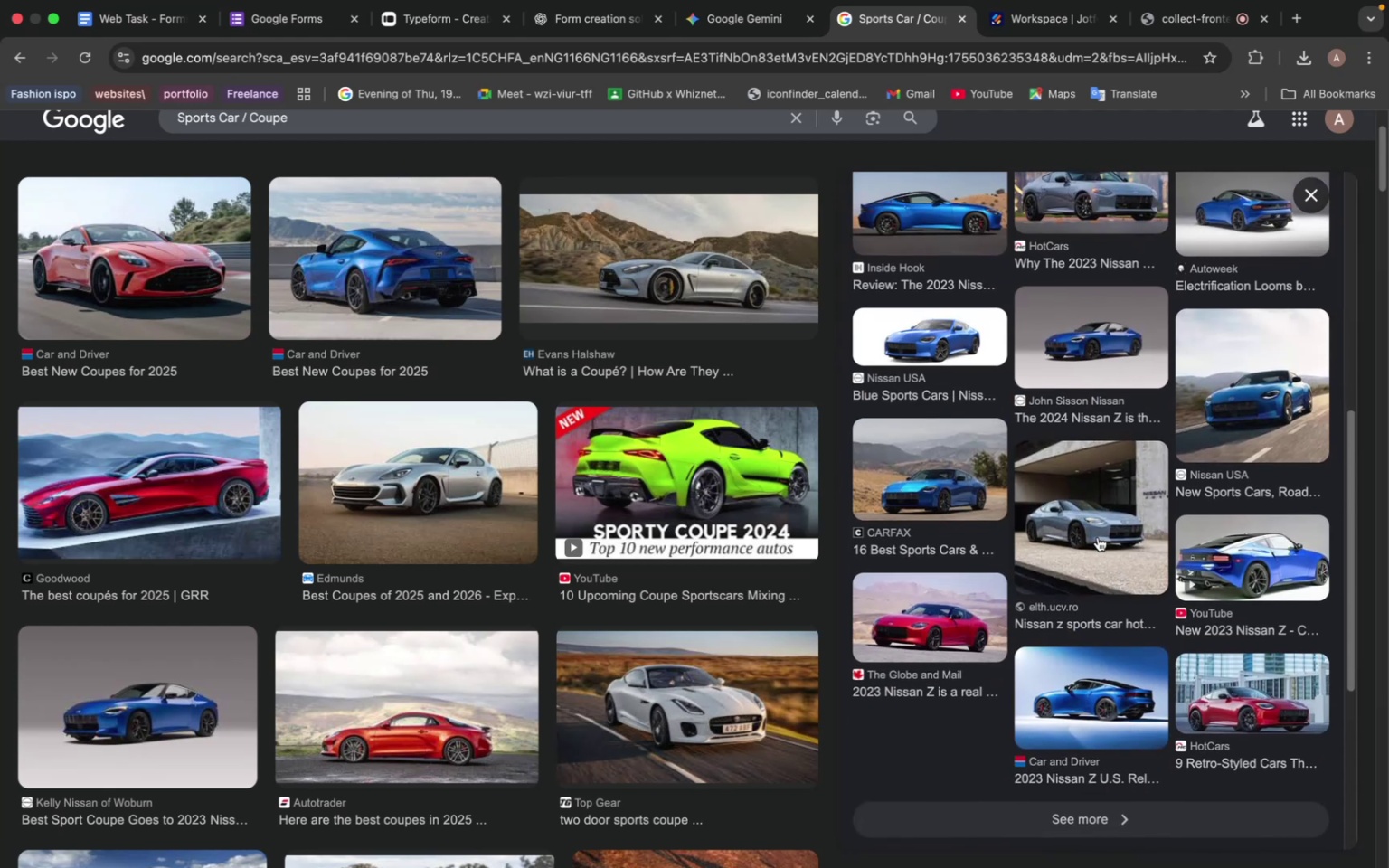 
left_click([942, 483])
 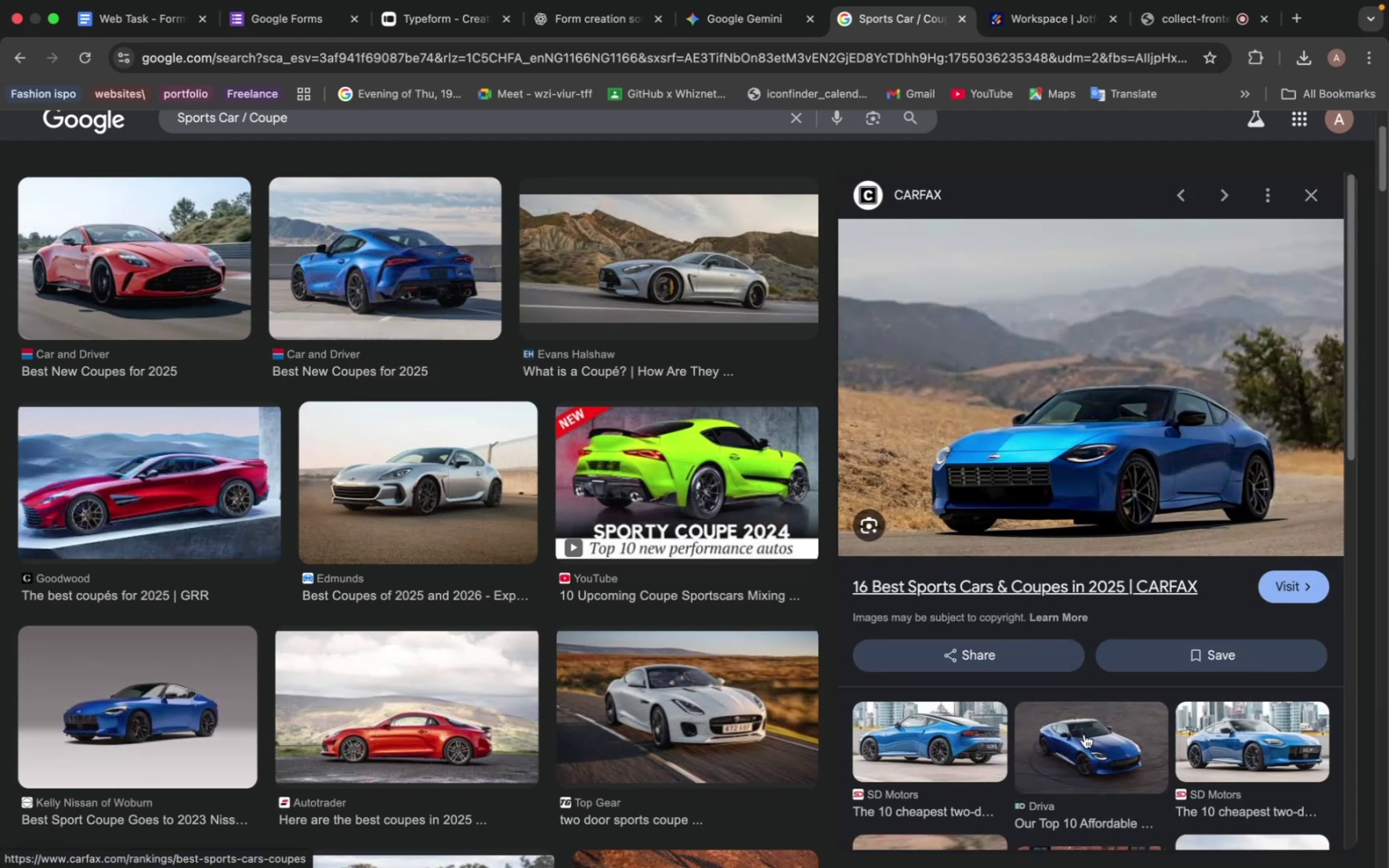 
left_click([1087, 749])
 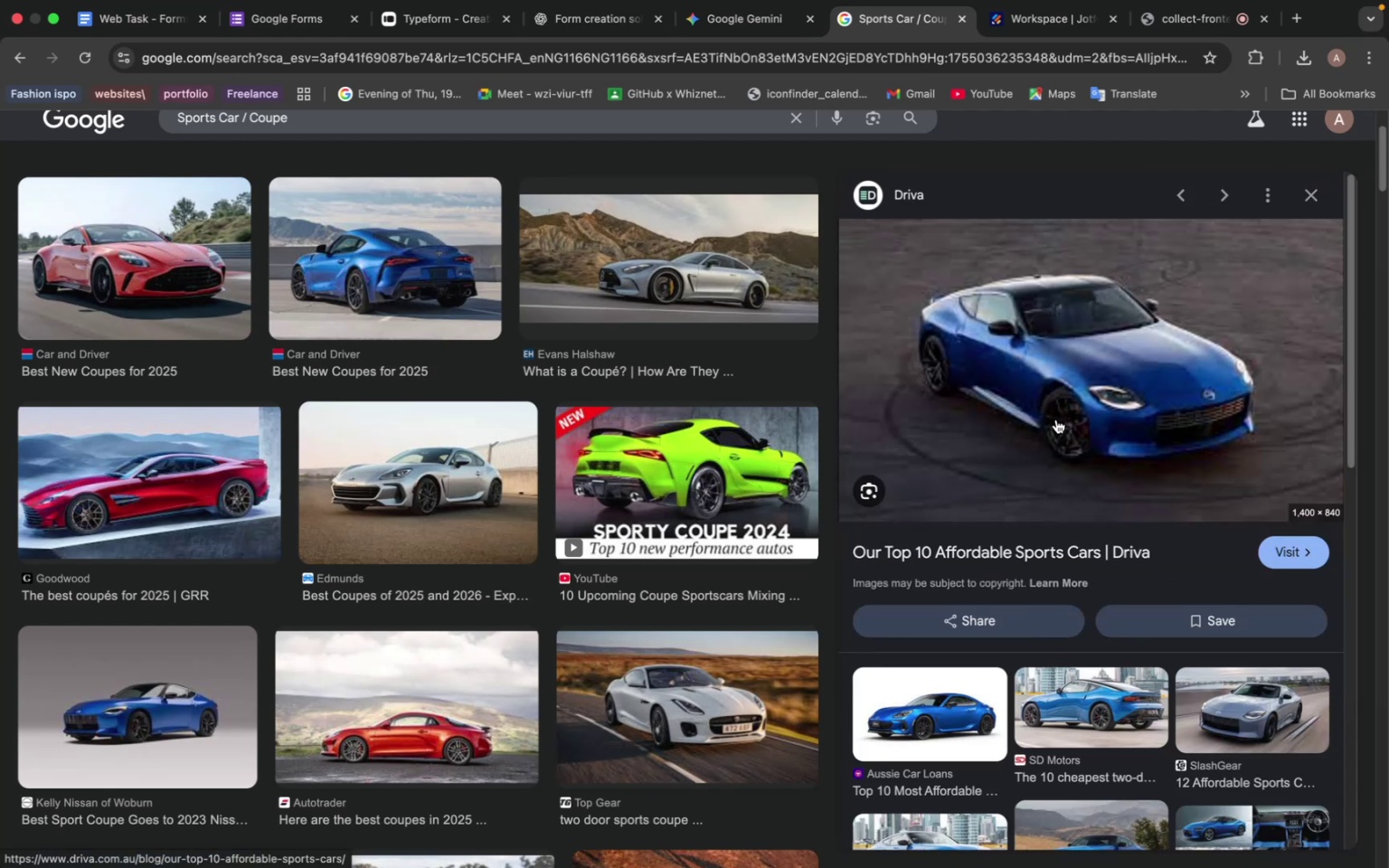 
scroll: coordinate [1088, 476], scroll_direction: down, amount: 20.0
 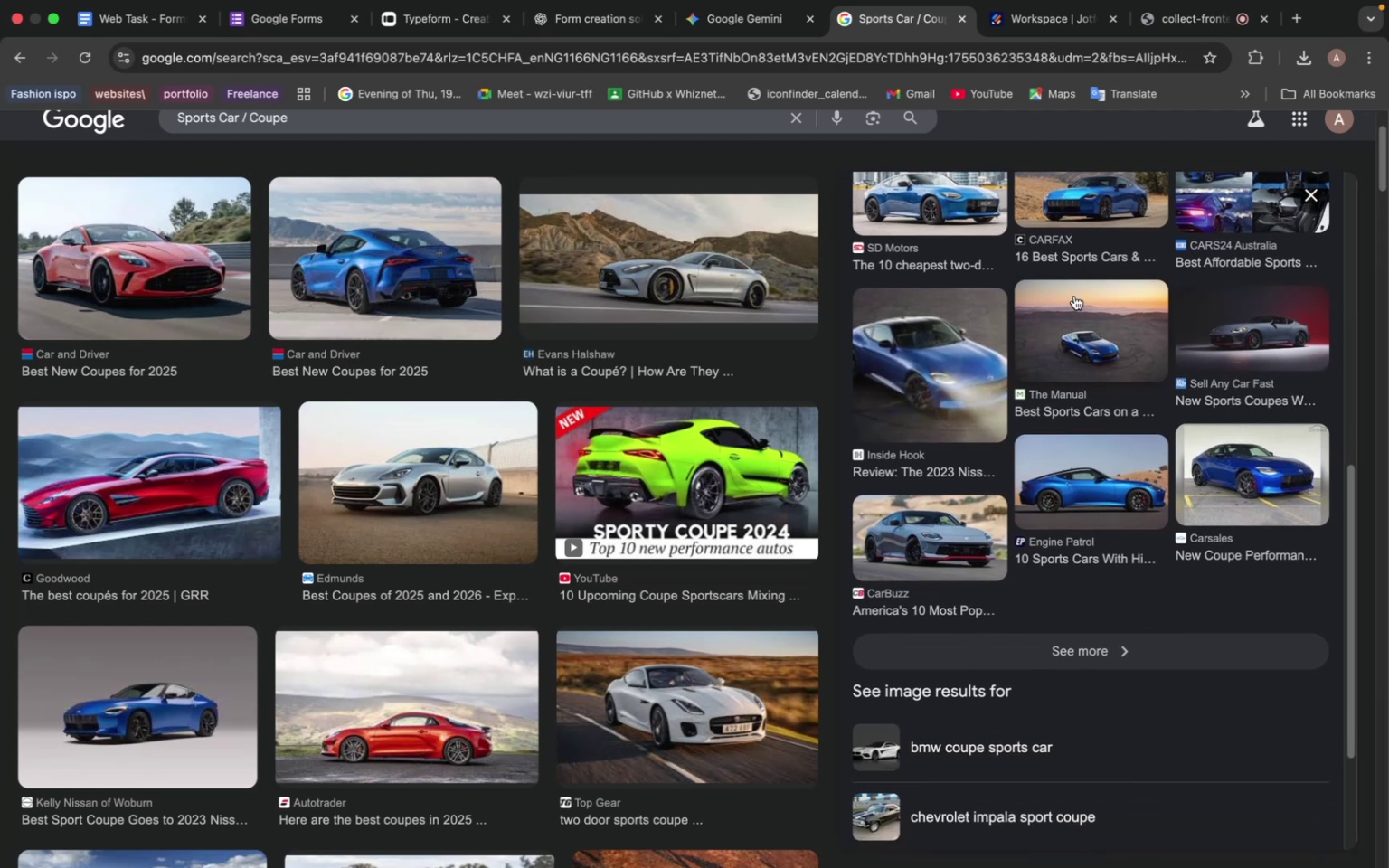 
left_click([1074, 296])
 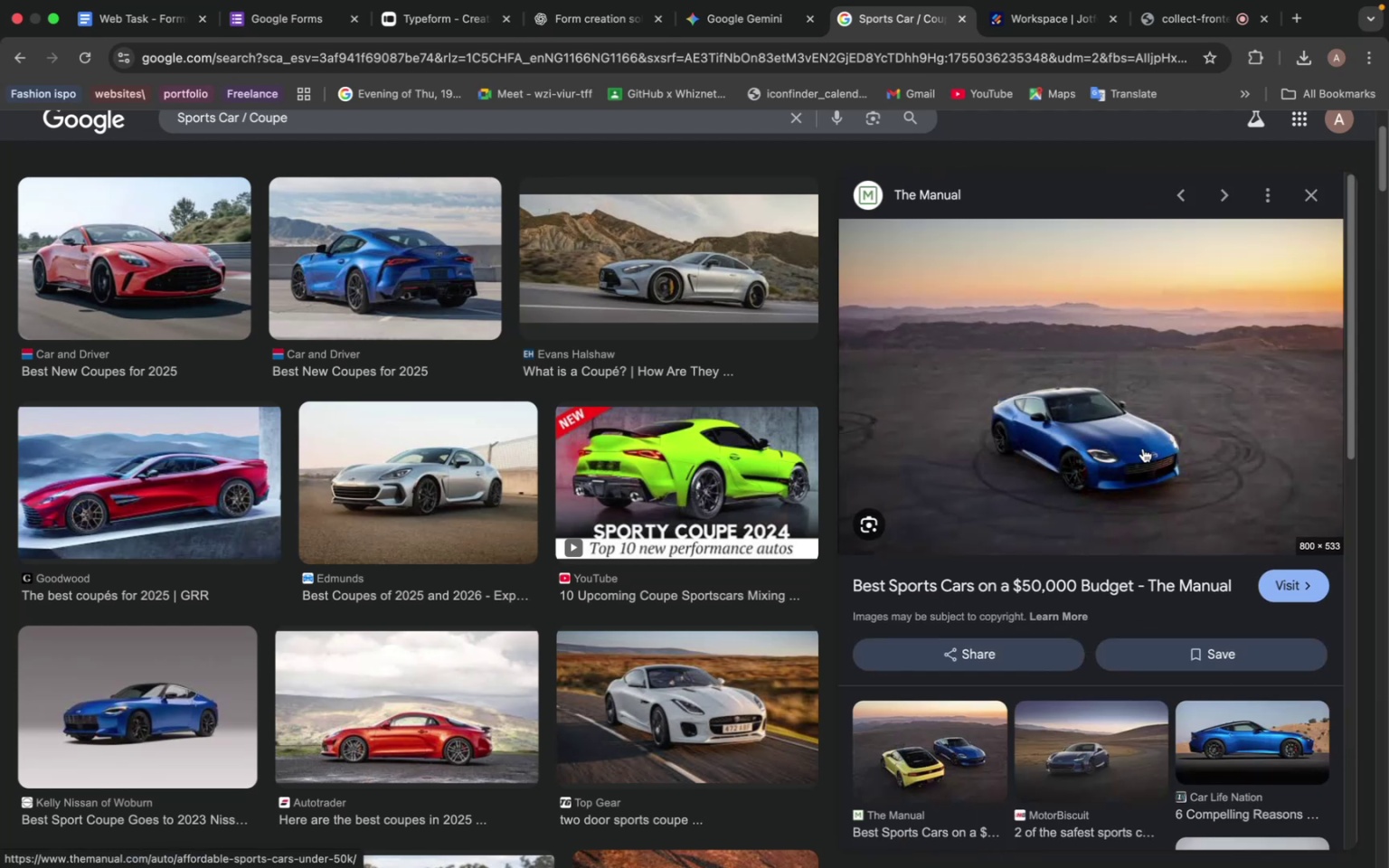 
scroll: coordinate [1136, 452], scroll_direction: down, amount: 8.0
 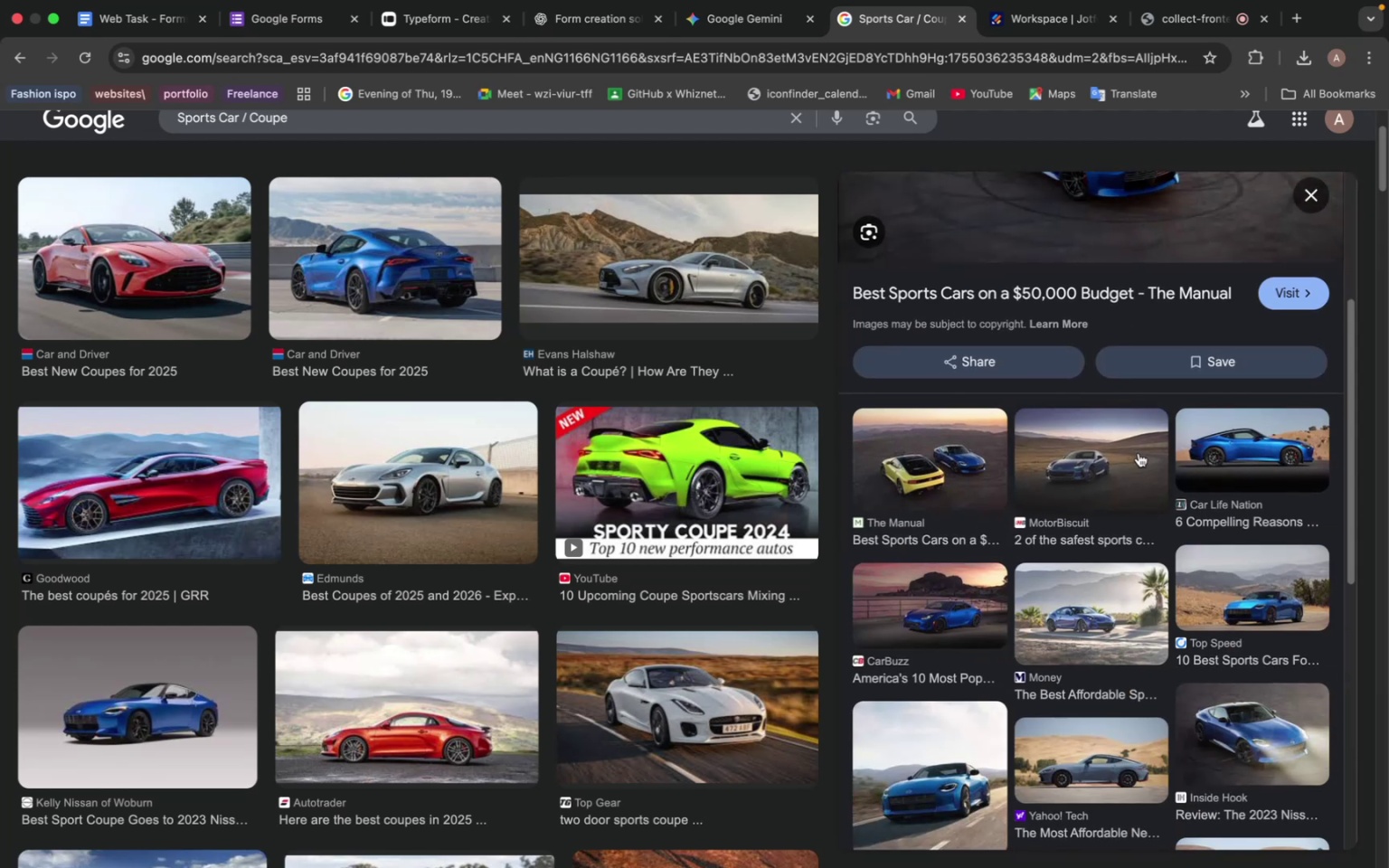 
left_click([1139, 453])
 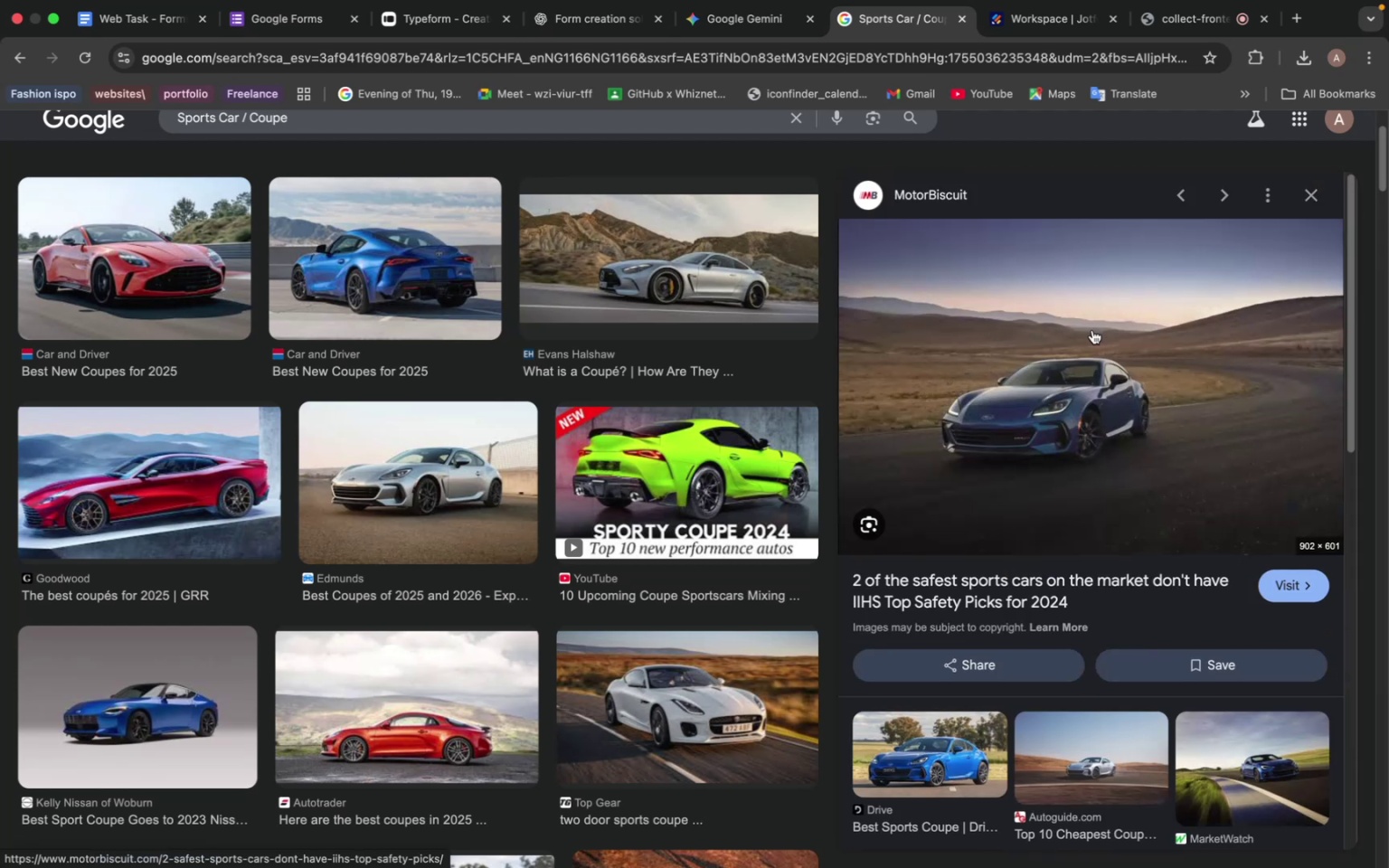 
scroll: coordinate [1035, 606], scroll_direction: down, amount: 24.0
 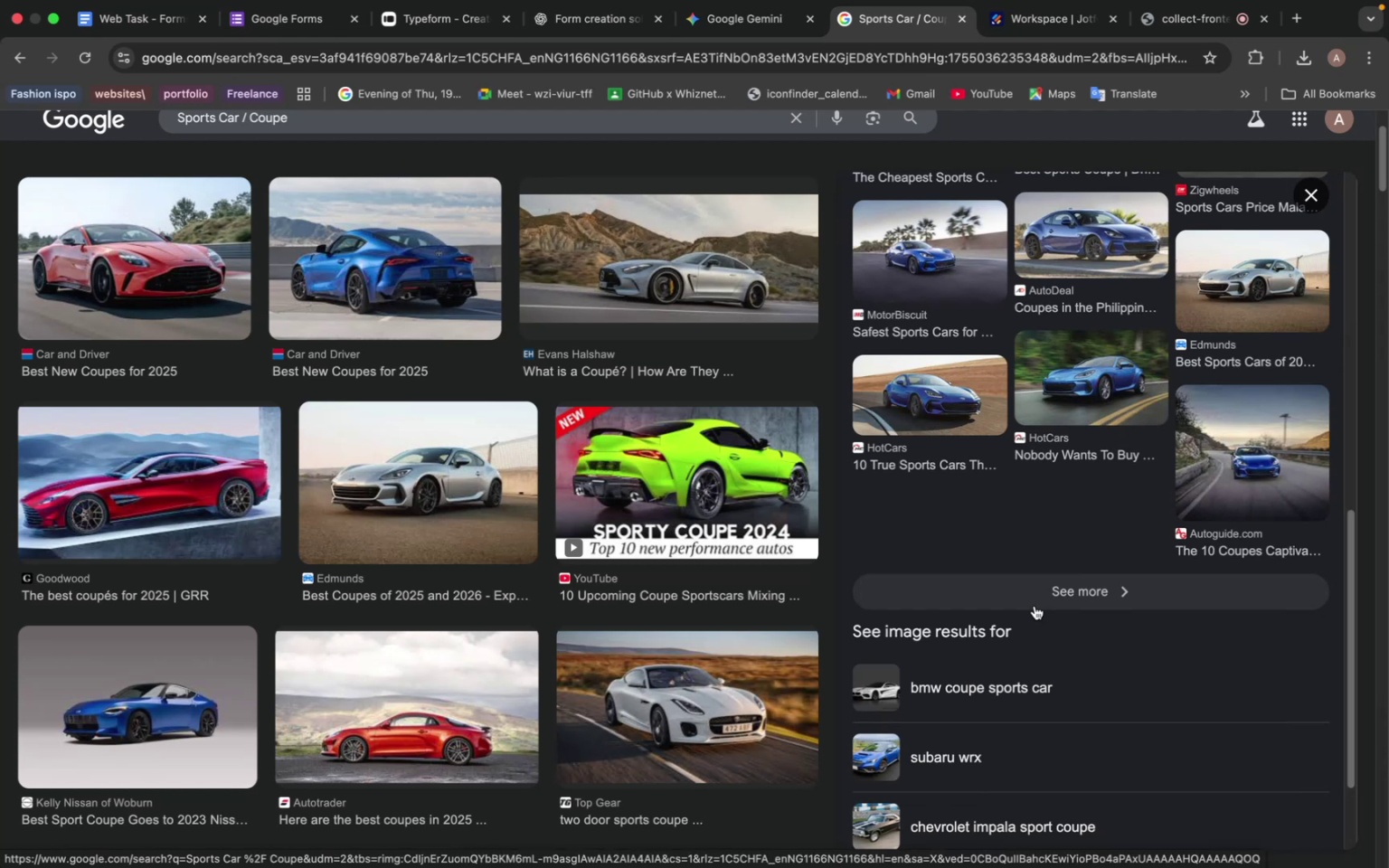 
wait(5.9)
 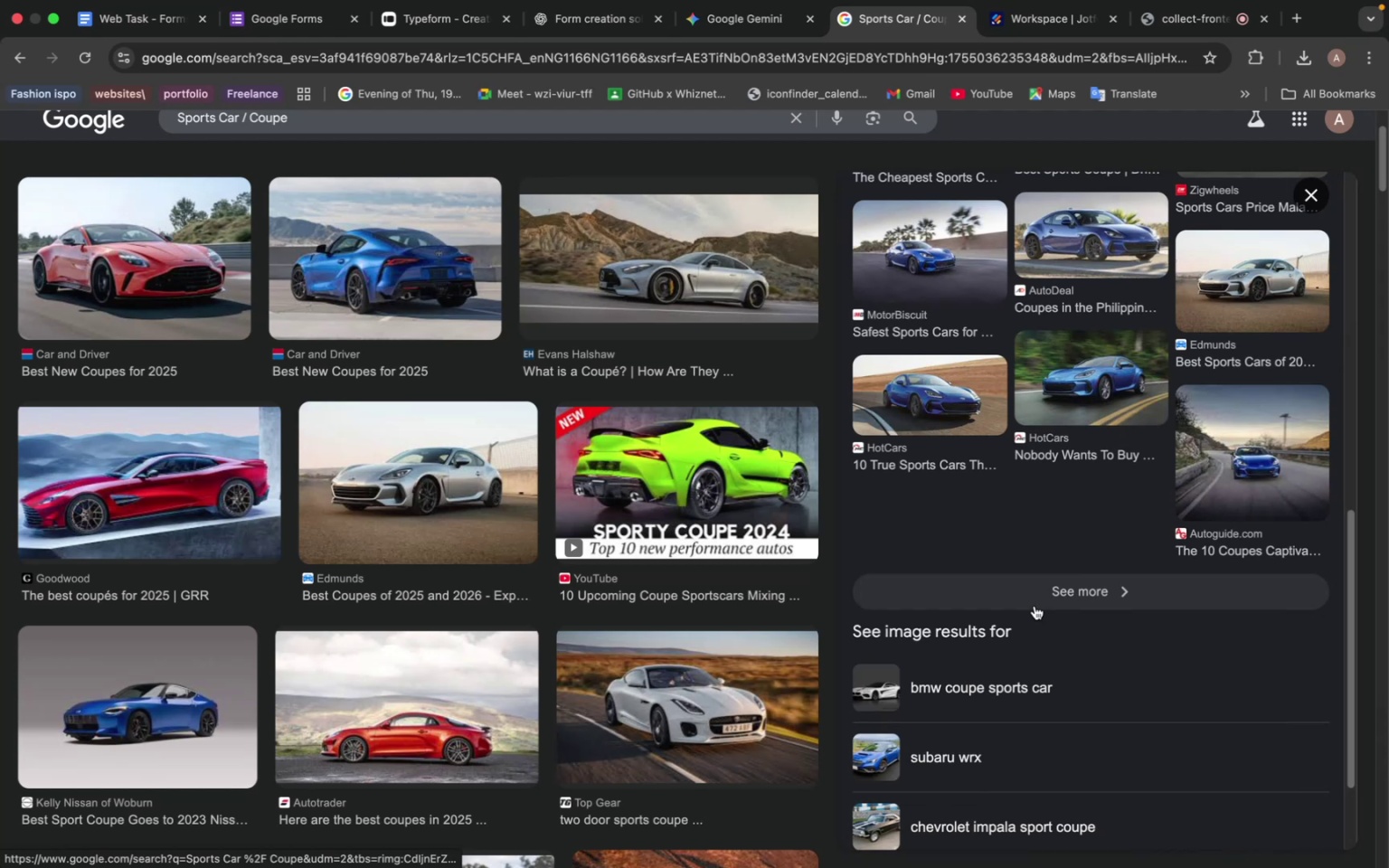 
scroll: coordinate [1035, 606], scroll_direction: up, amount: 9.0
 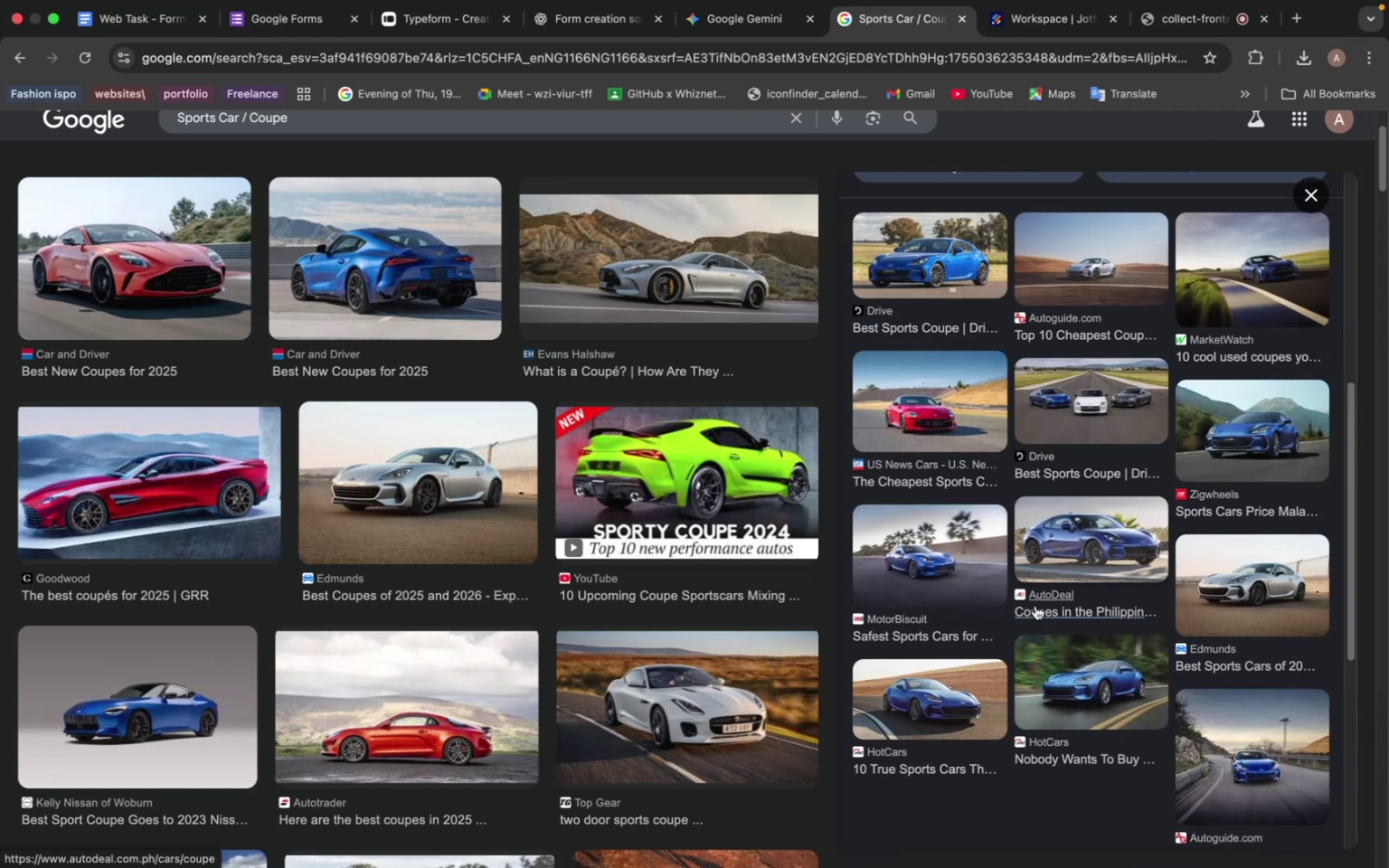 
left_click([958, 598])
 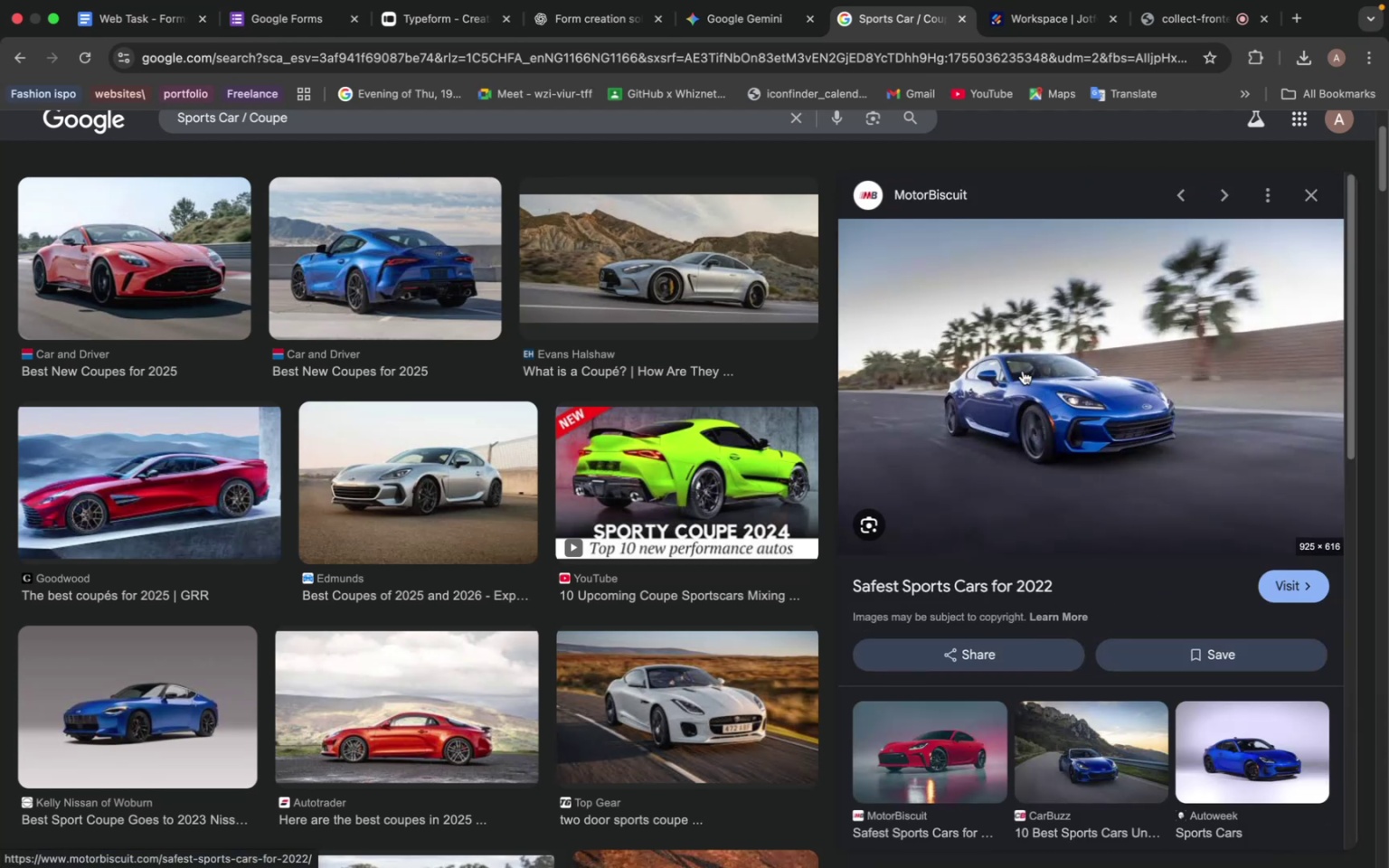 
scroll: coordinate [1060, 494], scroll_direction: down, amount: 7.0
 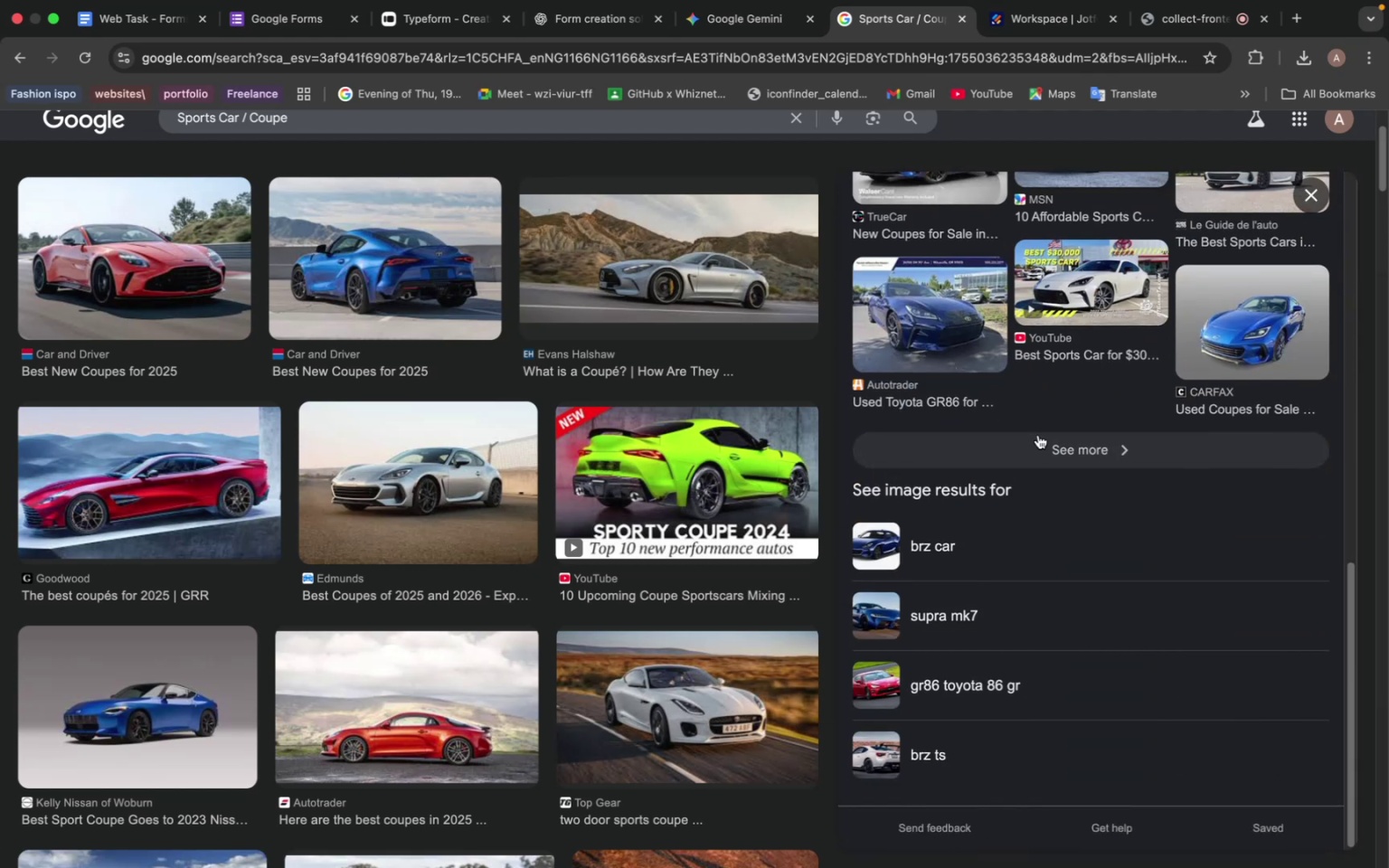 
left_click([1042, 443])
 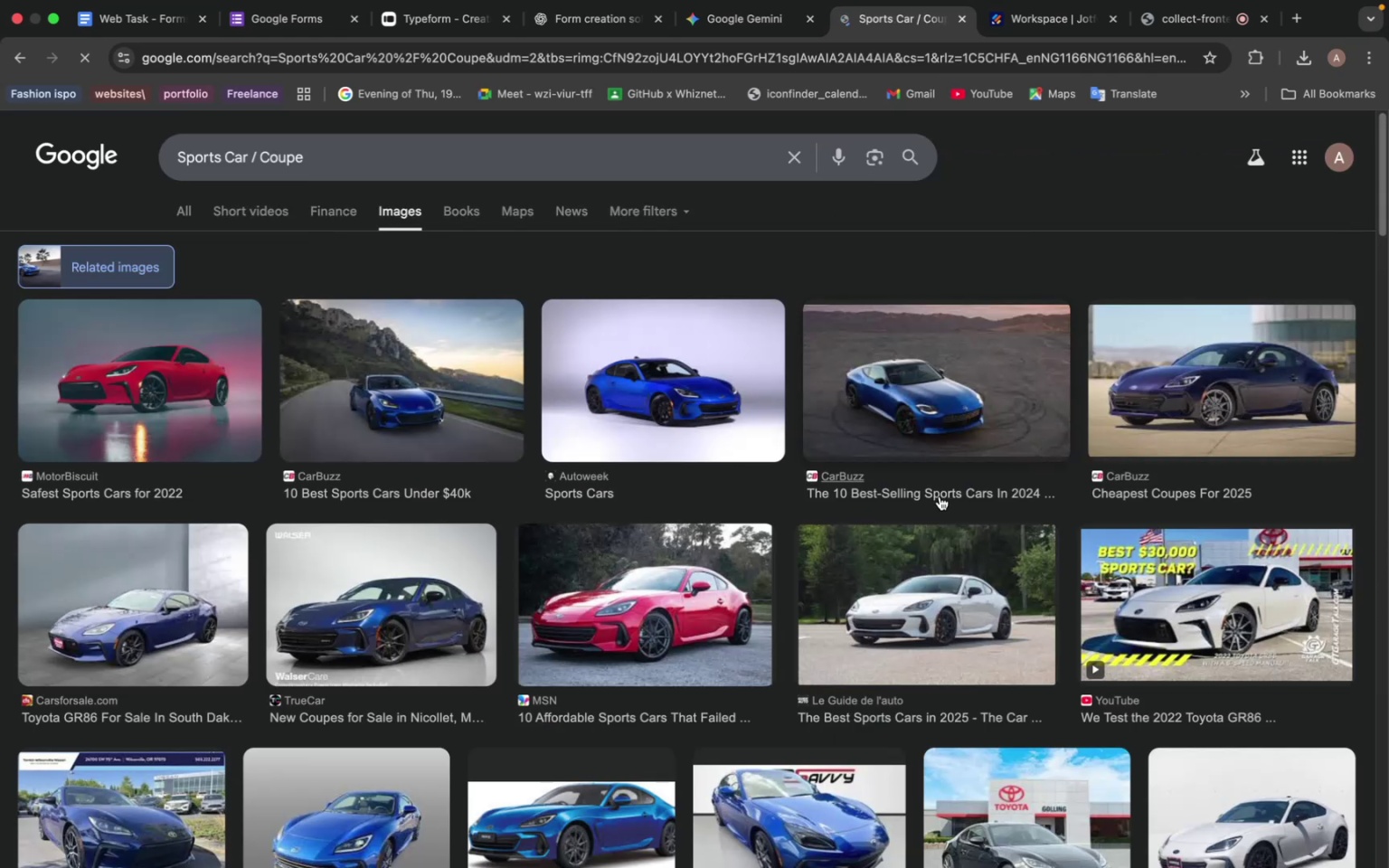 
scroll: coordinate [920, 514], scroll_direction: down, amount: 53.0
 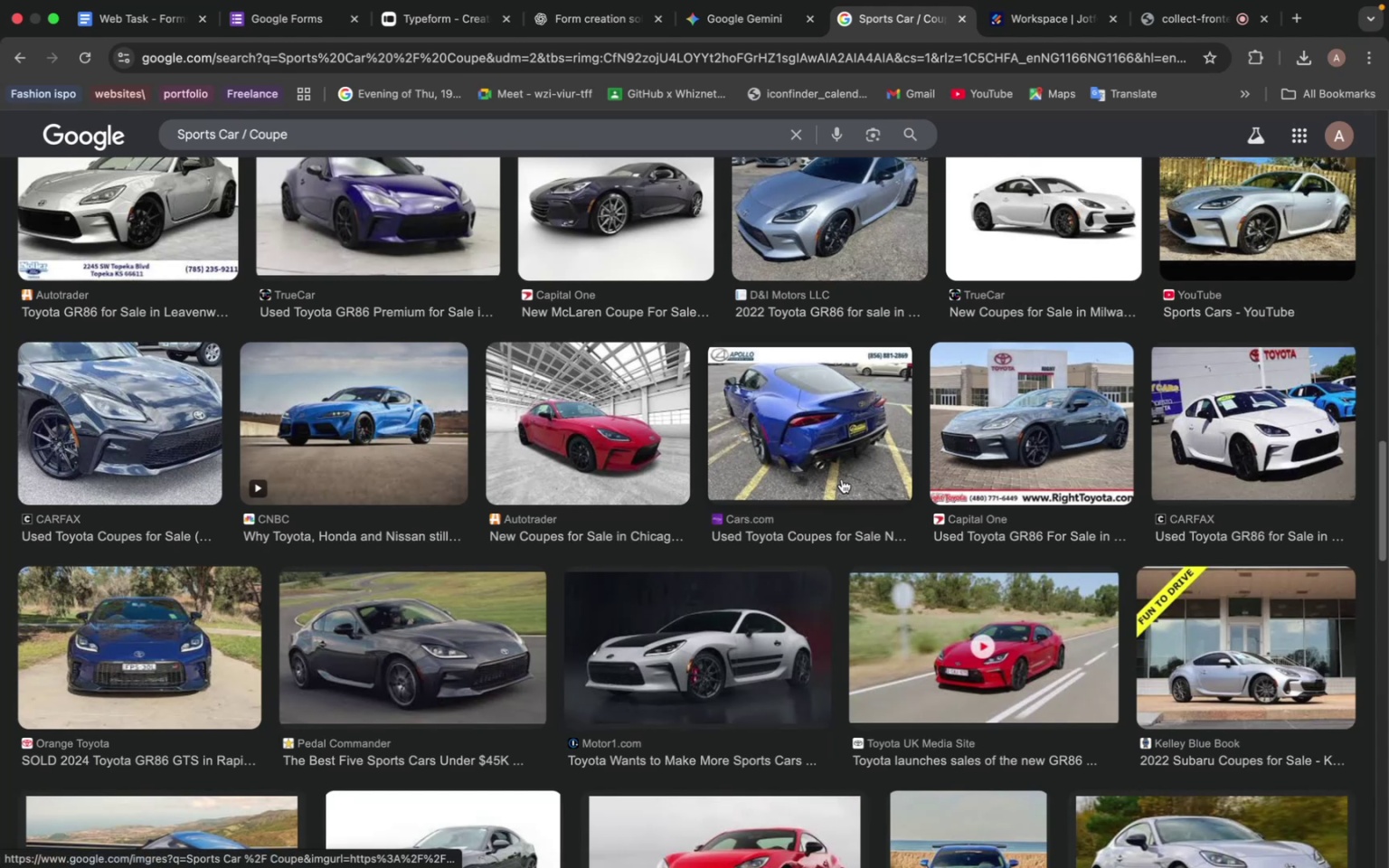 
left_click([607, 417])
 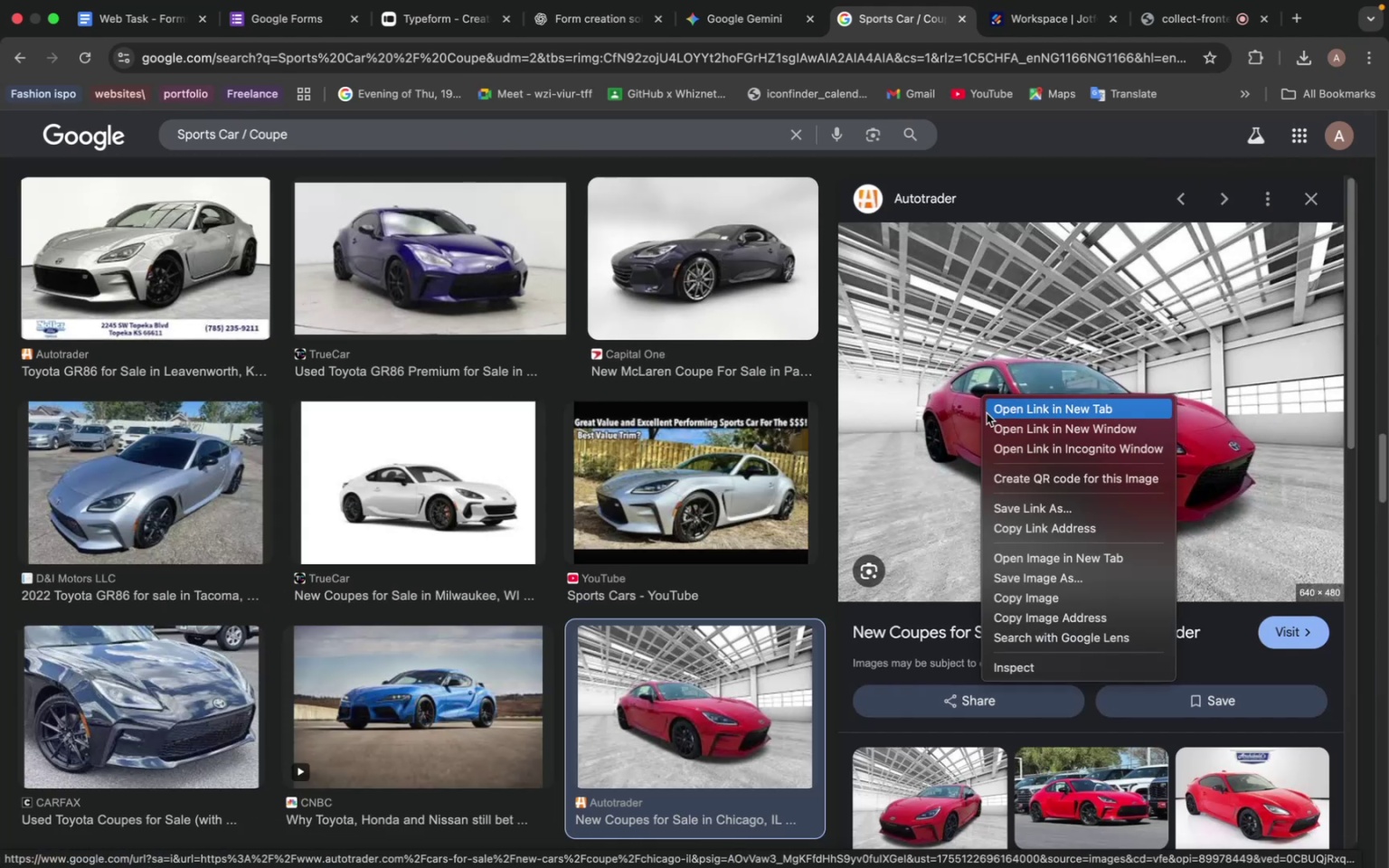 
left_click([1016, 571])
 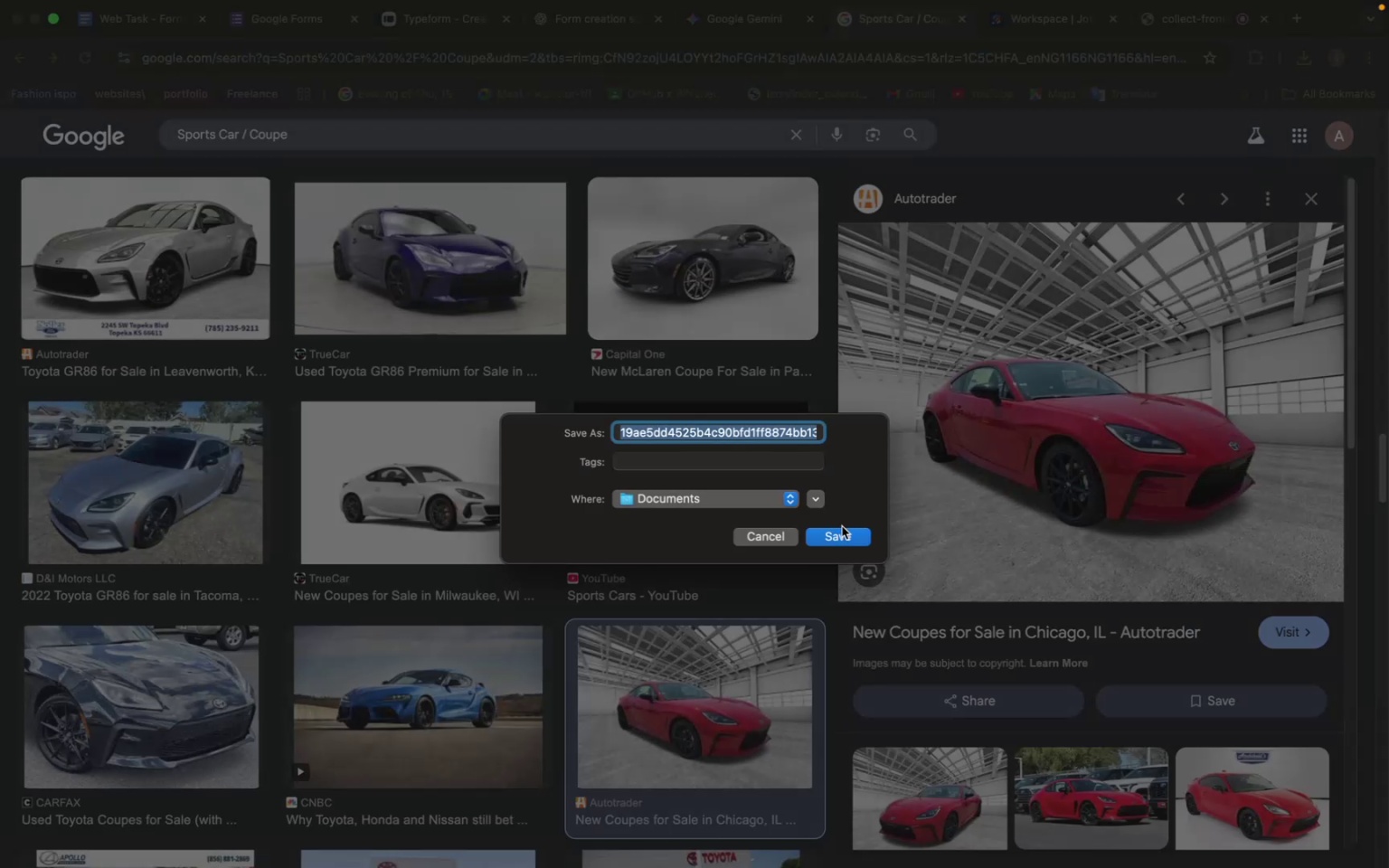 
left_click([846, 541])
 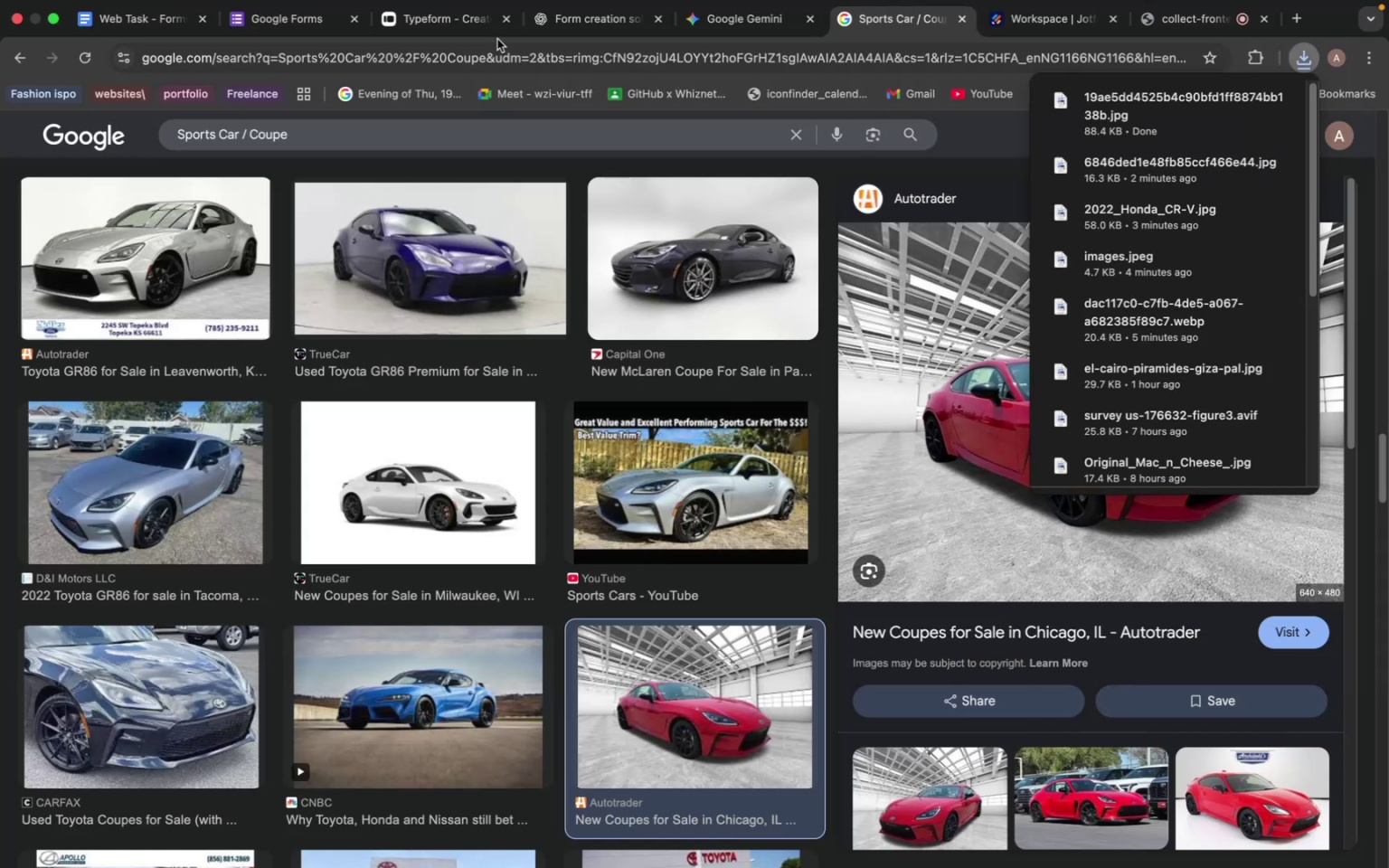 
left_click([449, 24])
 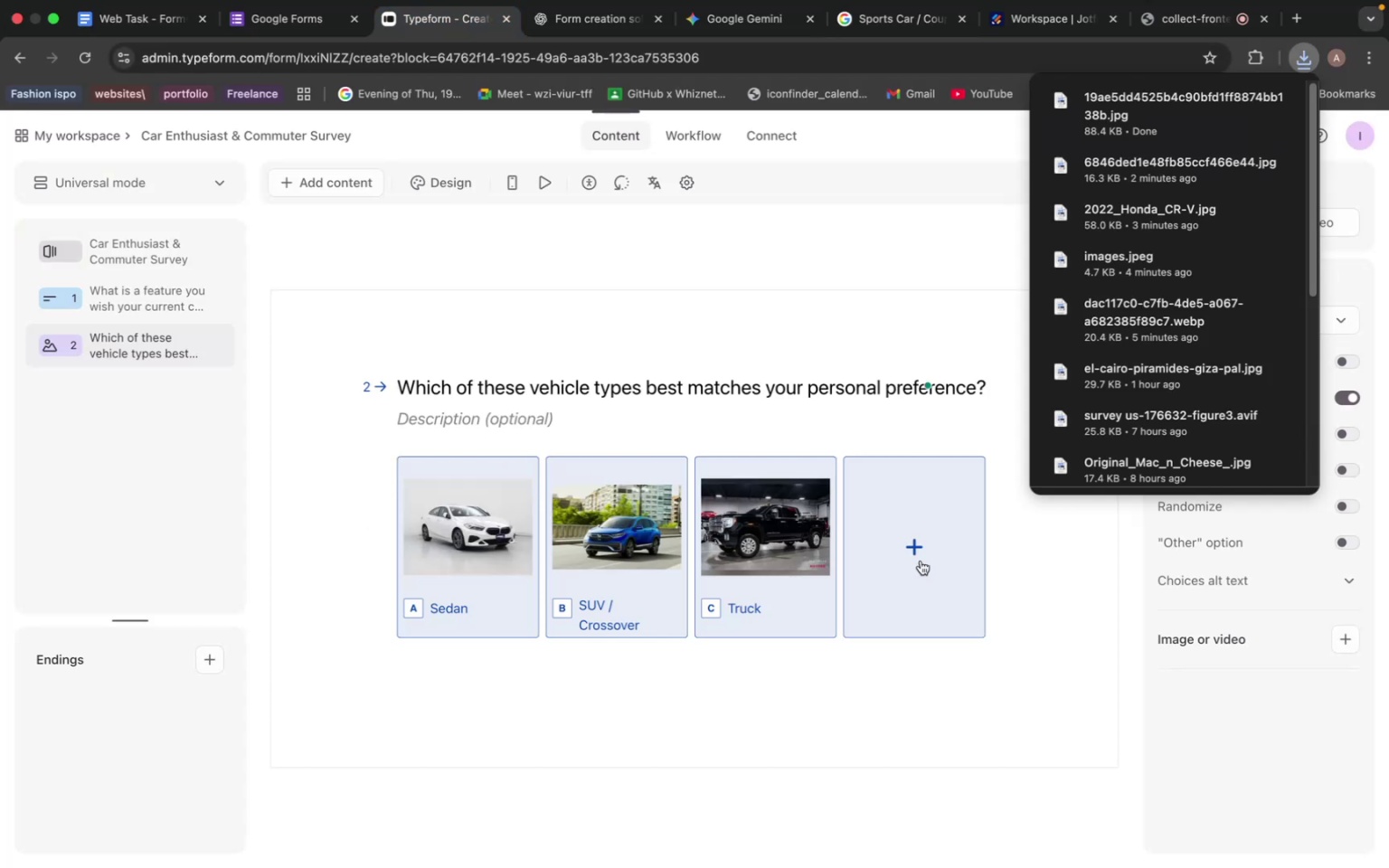 
left_click([920, 545])
 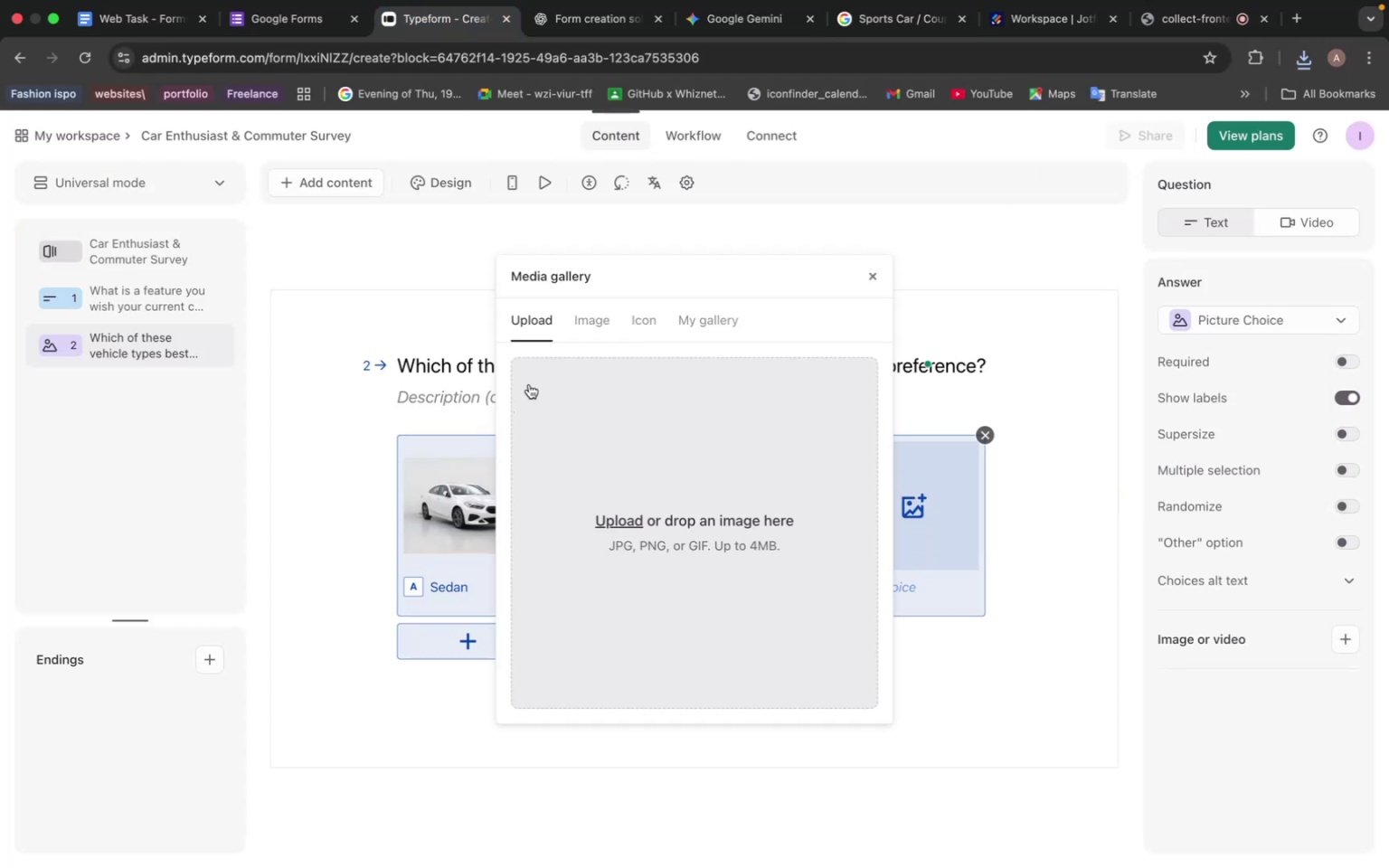 
left_click([620, 520])
 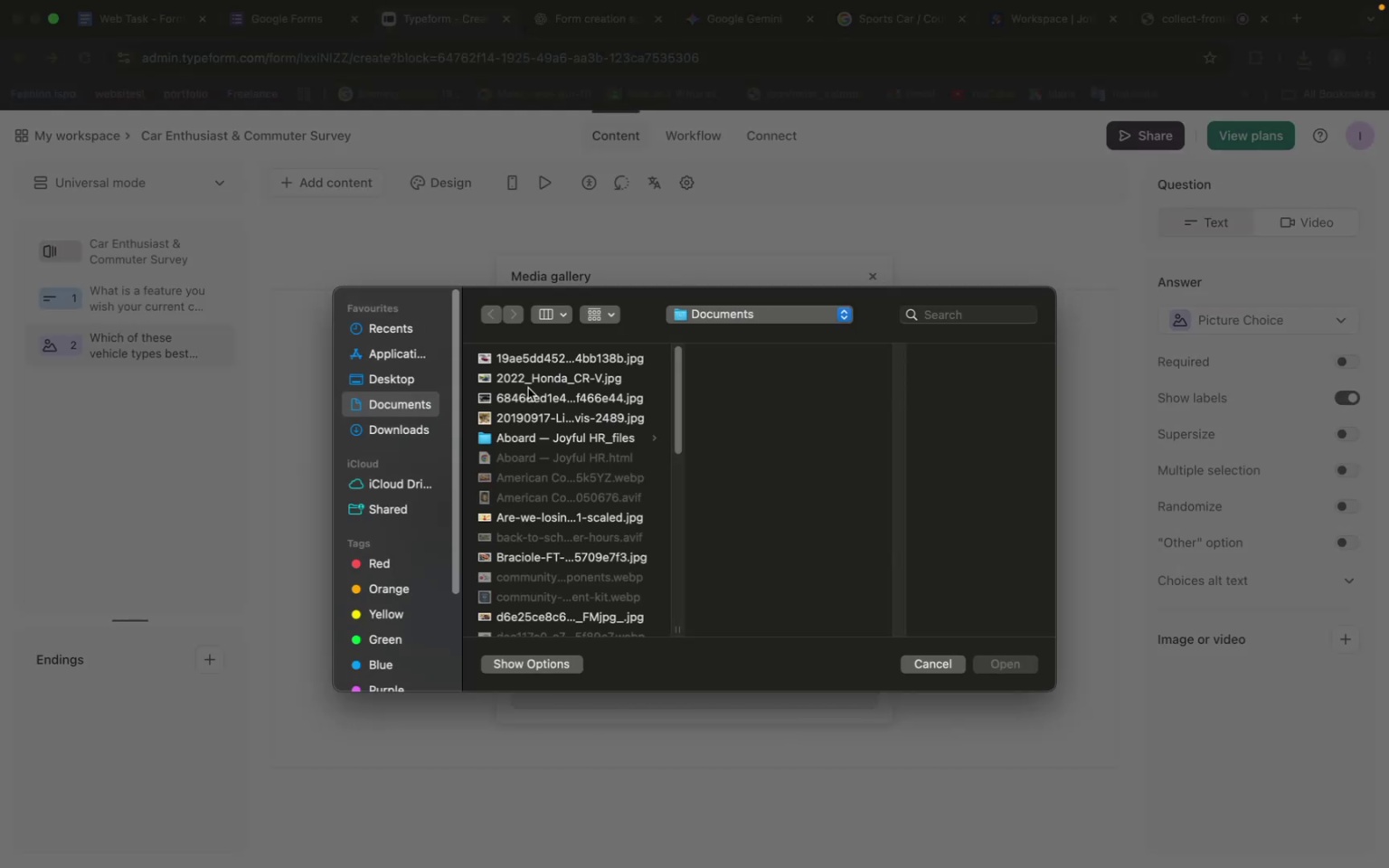 
left_click([543, 355])
 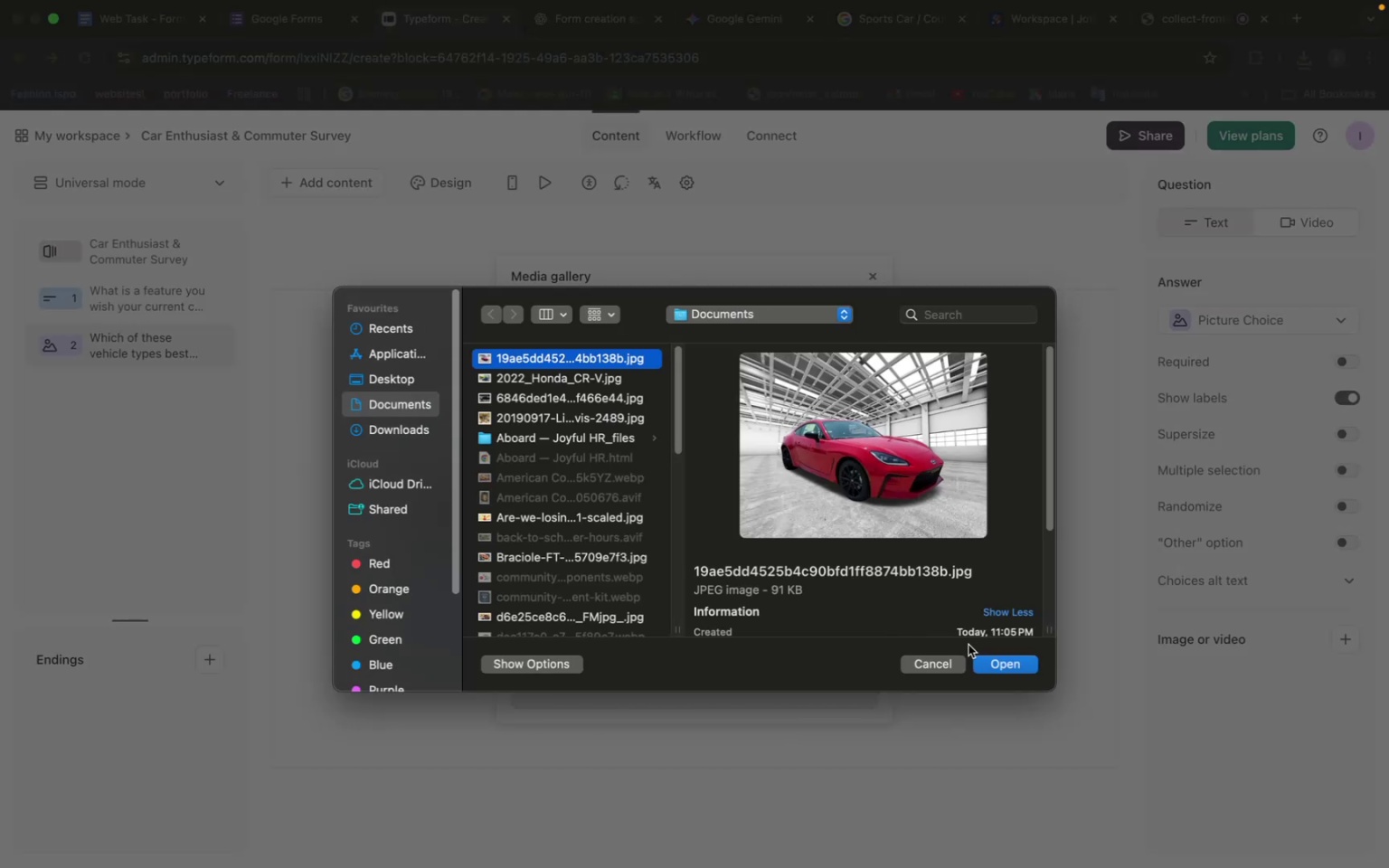 
left_click([990, 659])
 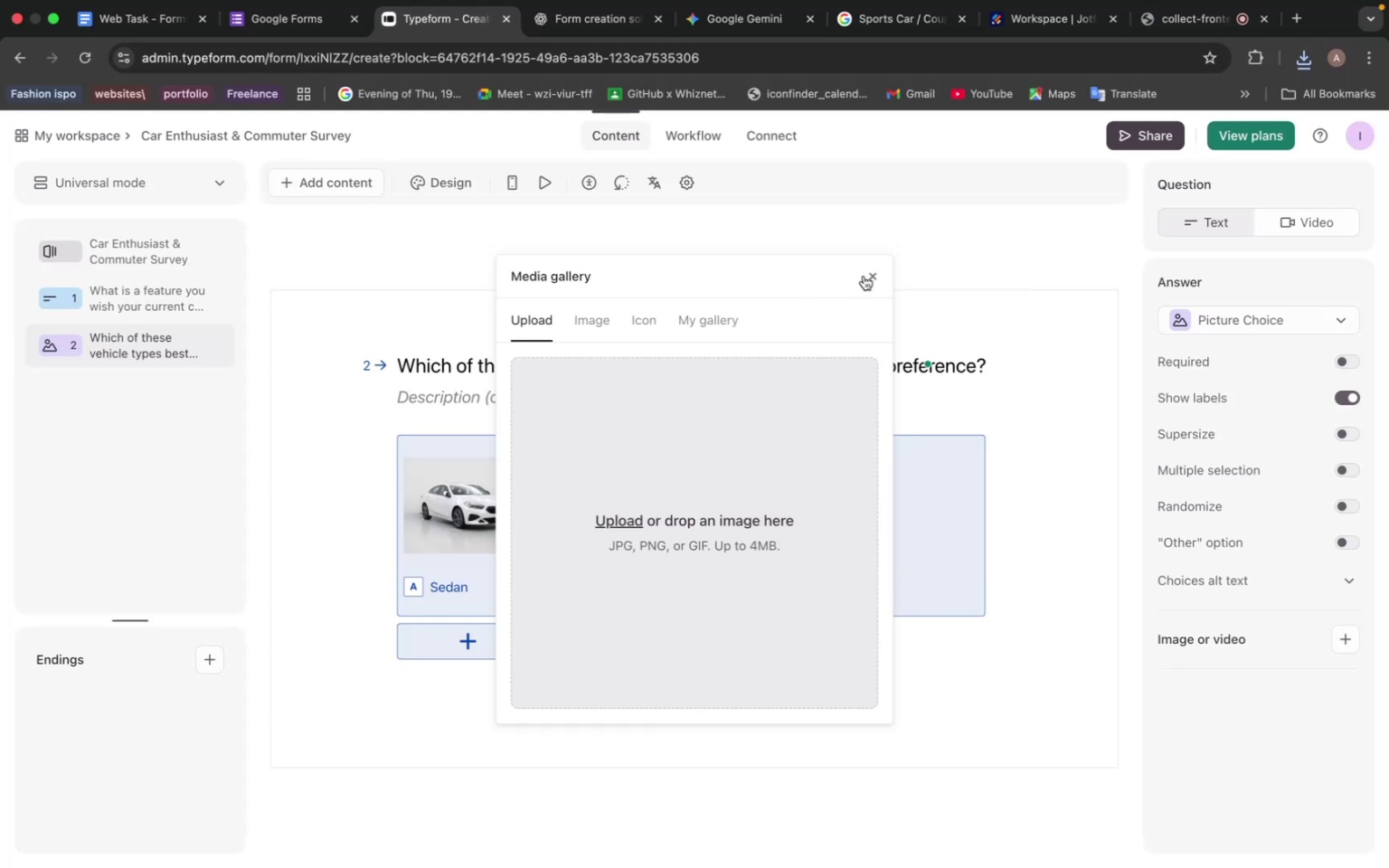 
left_click([873, 277])
 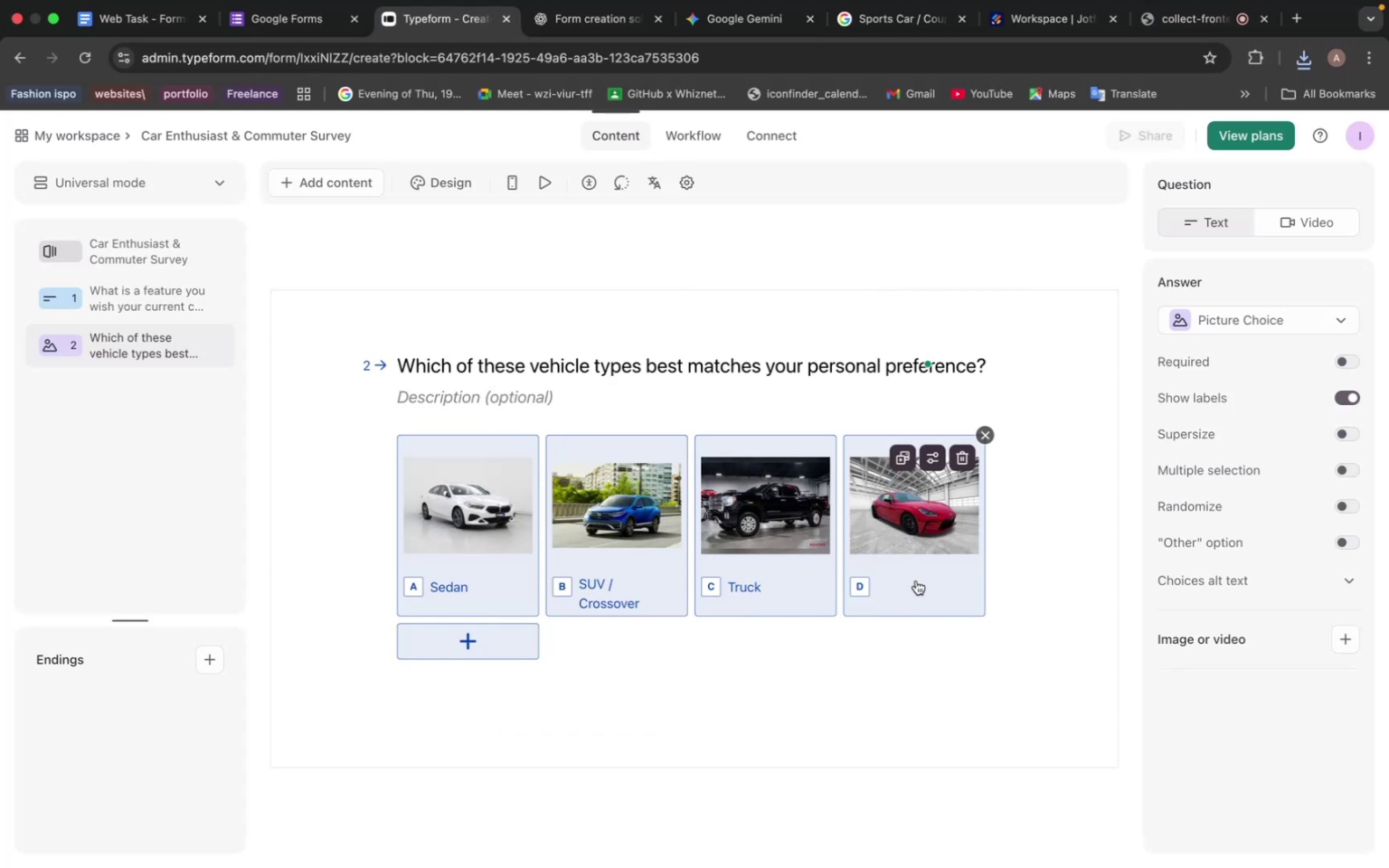 
left_click([917, 583])
 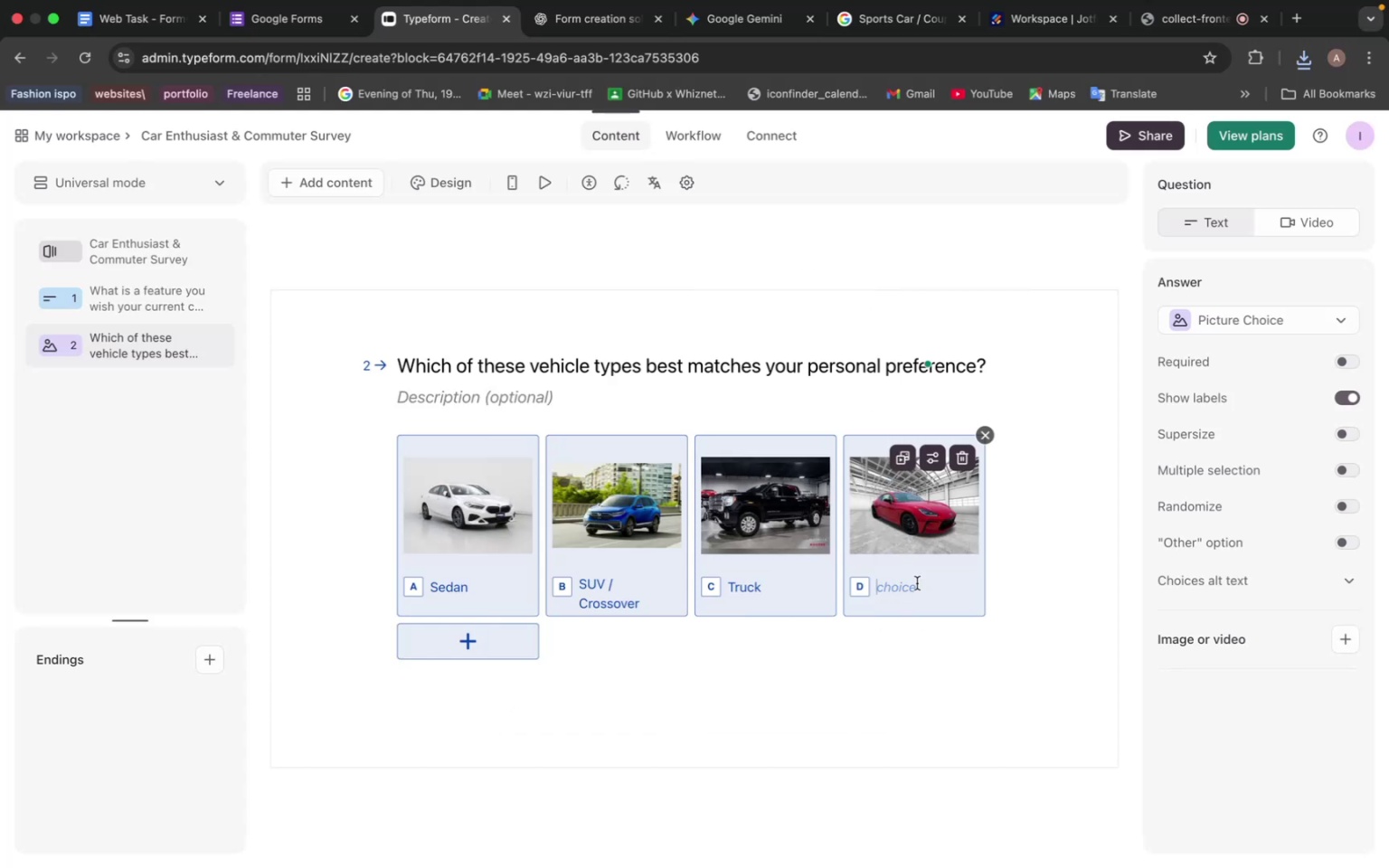 
key(Meta+V)
 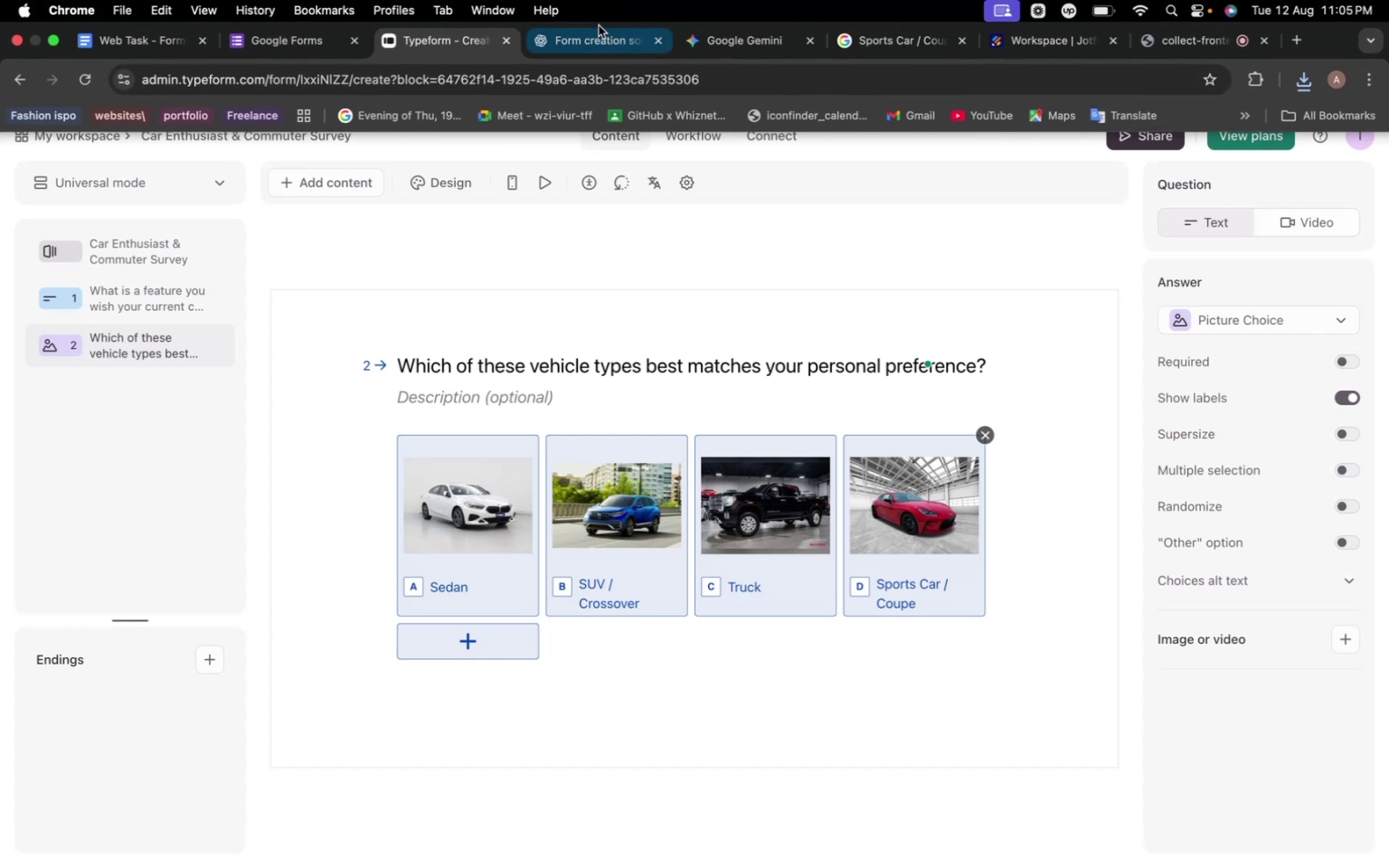 
wait(6.67)
 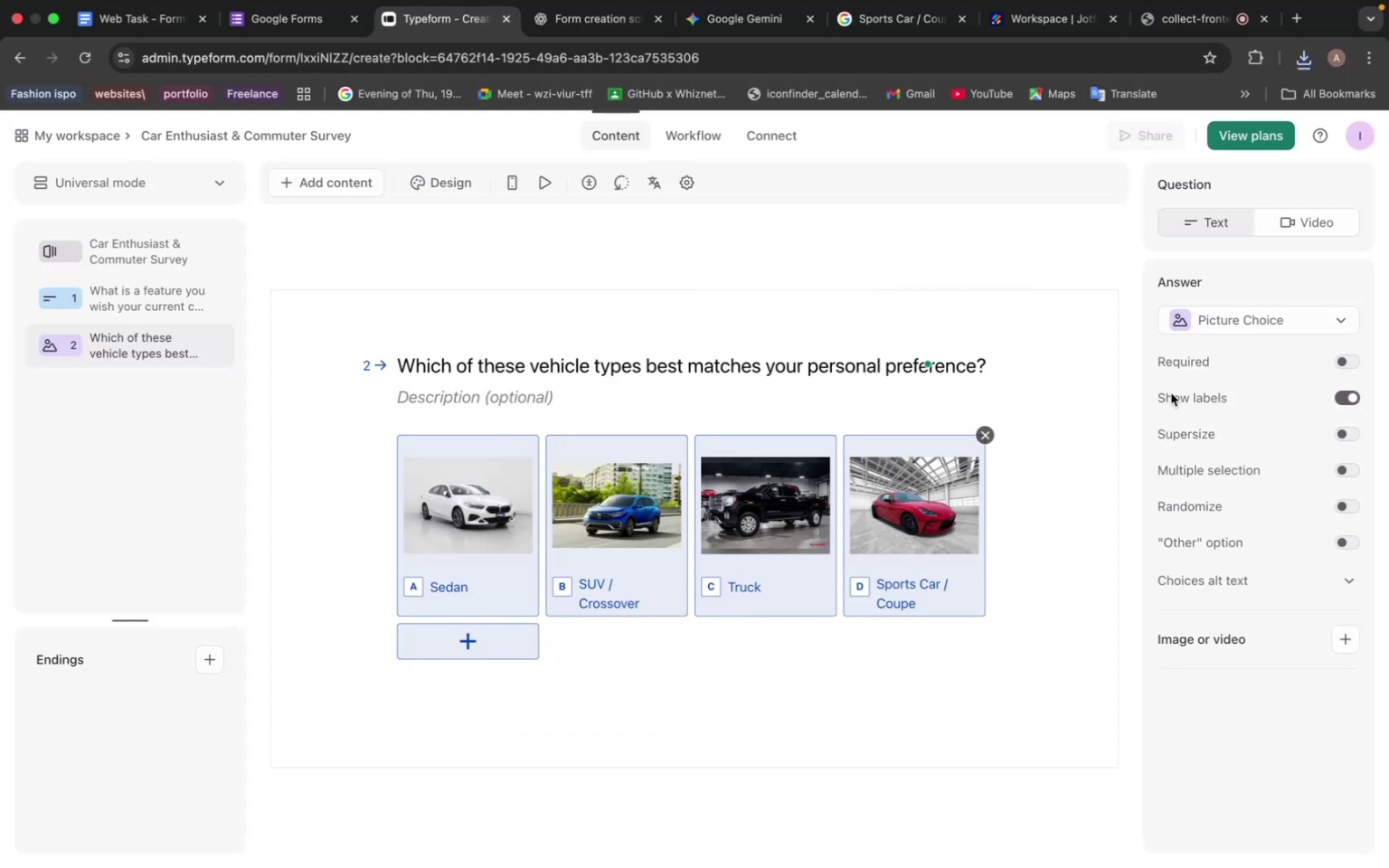 
scroll: coordinate [647, 618], scroll_direction: down, amount: 13.0
 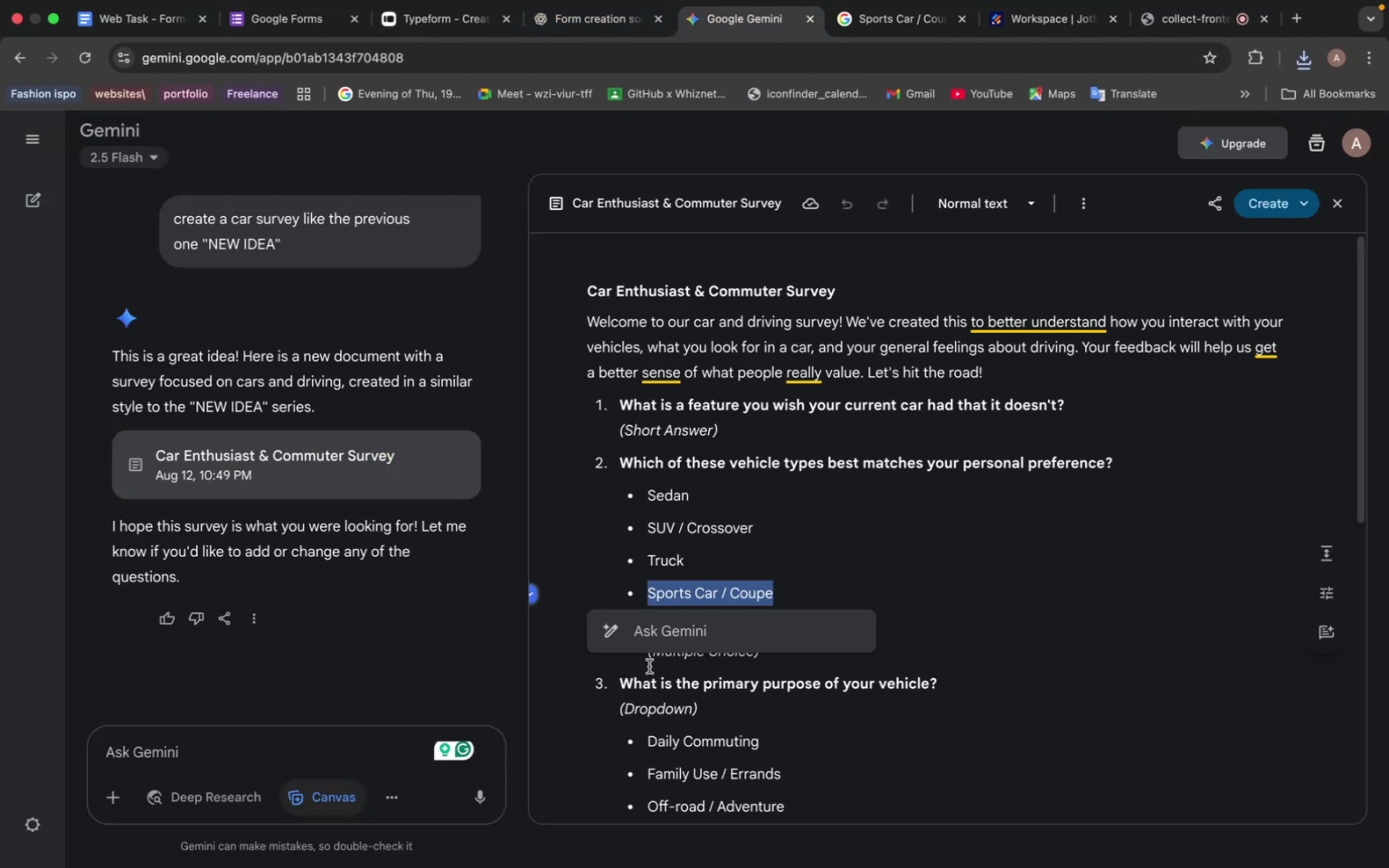 
left_click([627, 671])
 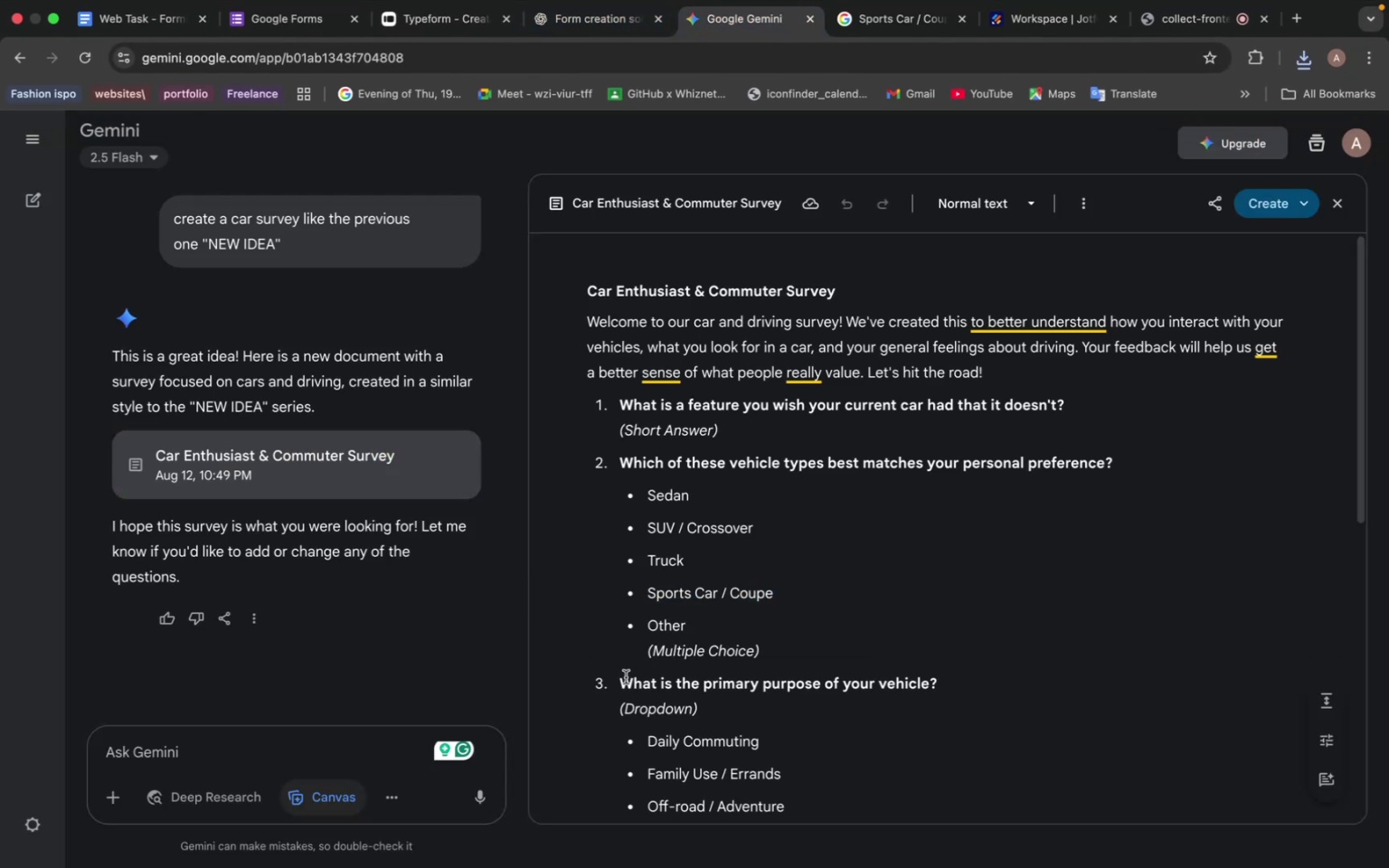 
scroll: coordinate [627, 668], scroll_direction: down, amount: 9.0
 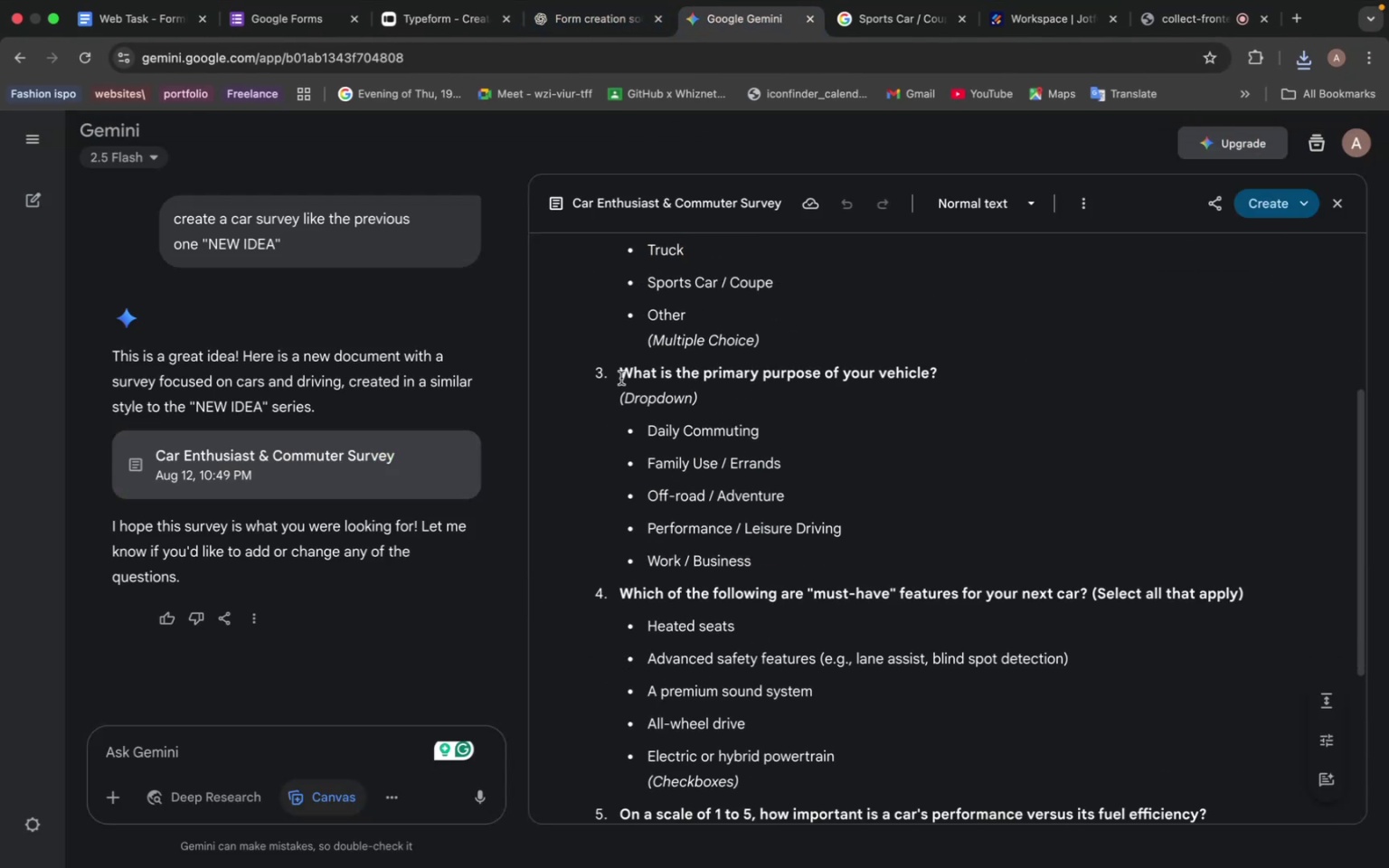 
left_click_drag(start_coordinate=[622, 373], to_coordinate=[952, 363])
 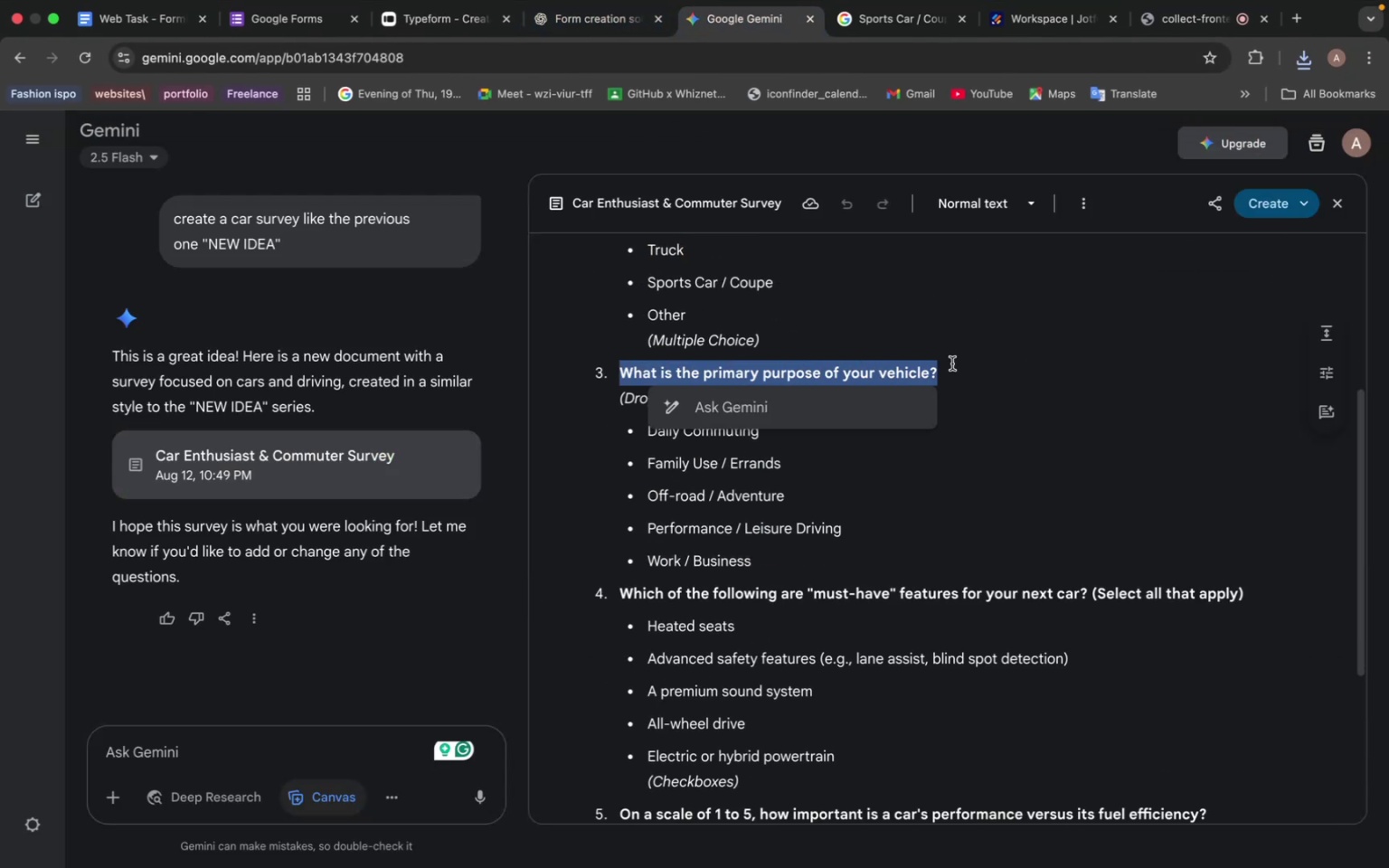 
key(Meta+C)
 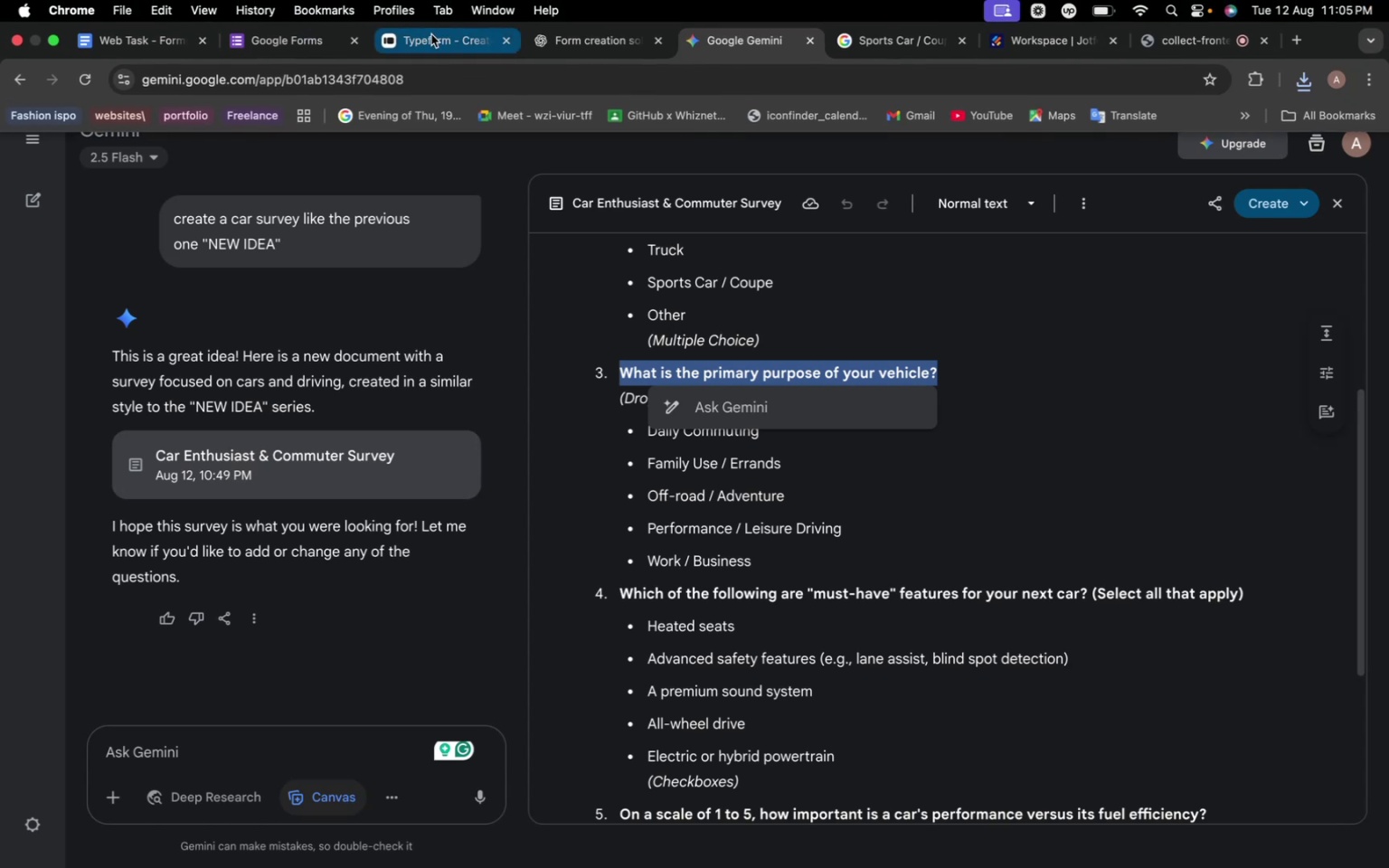 
left_click([432, 42])
 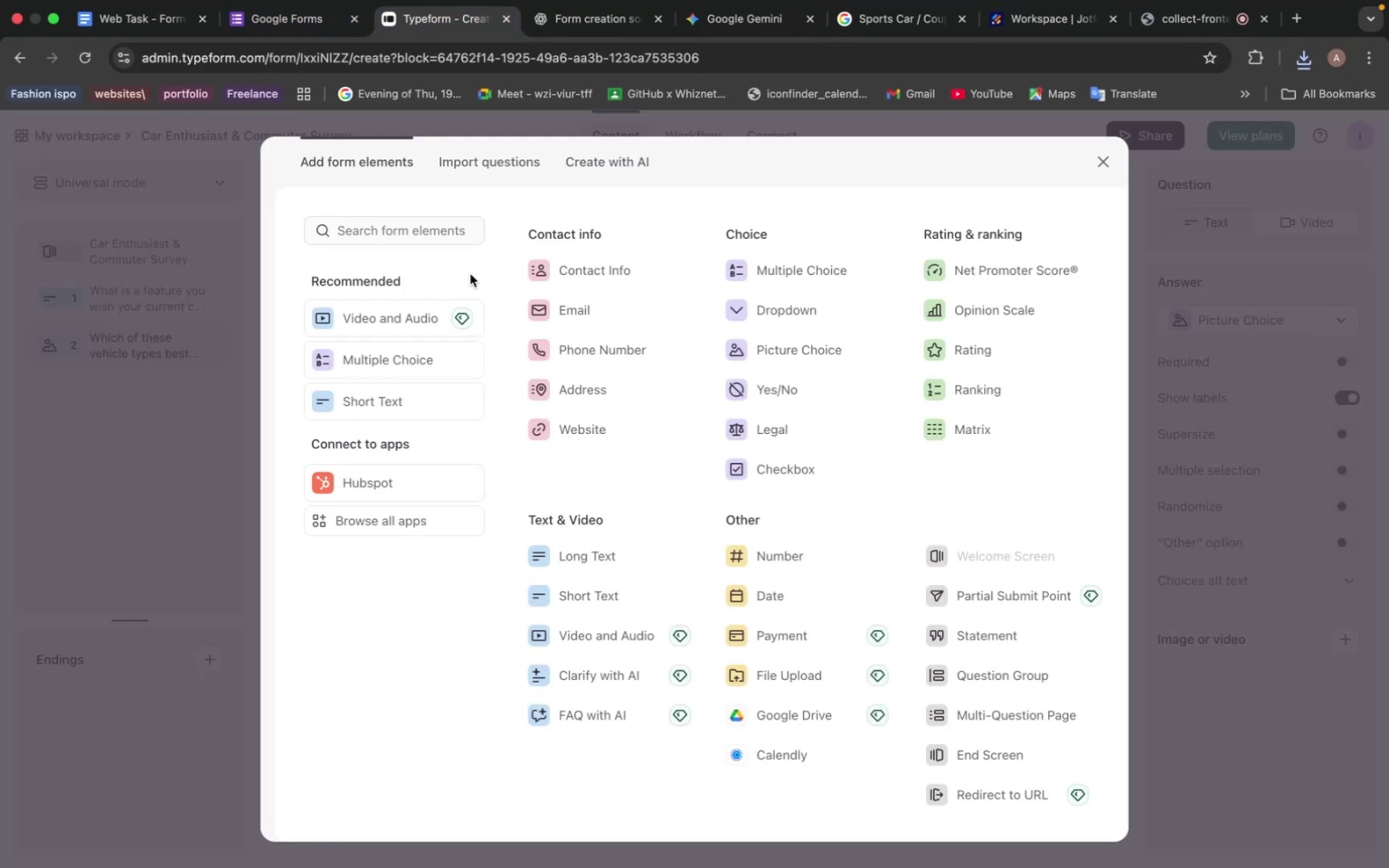 
left_click([776, 307])
 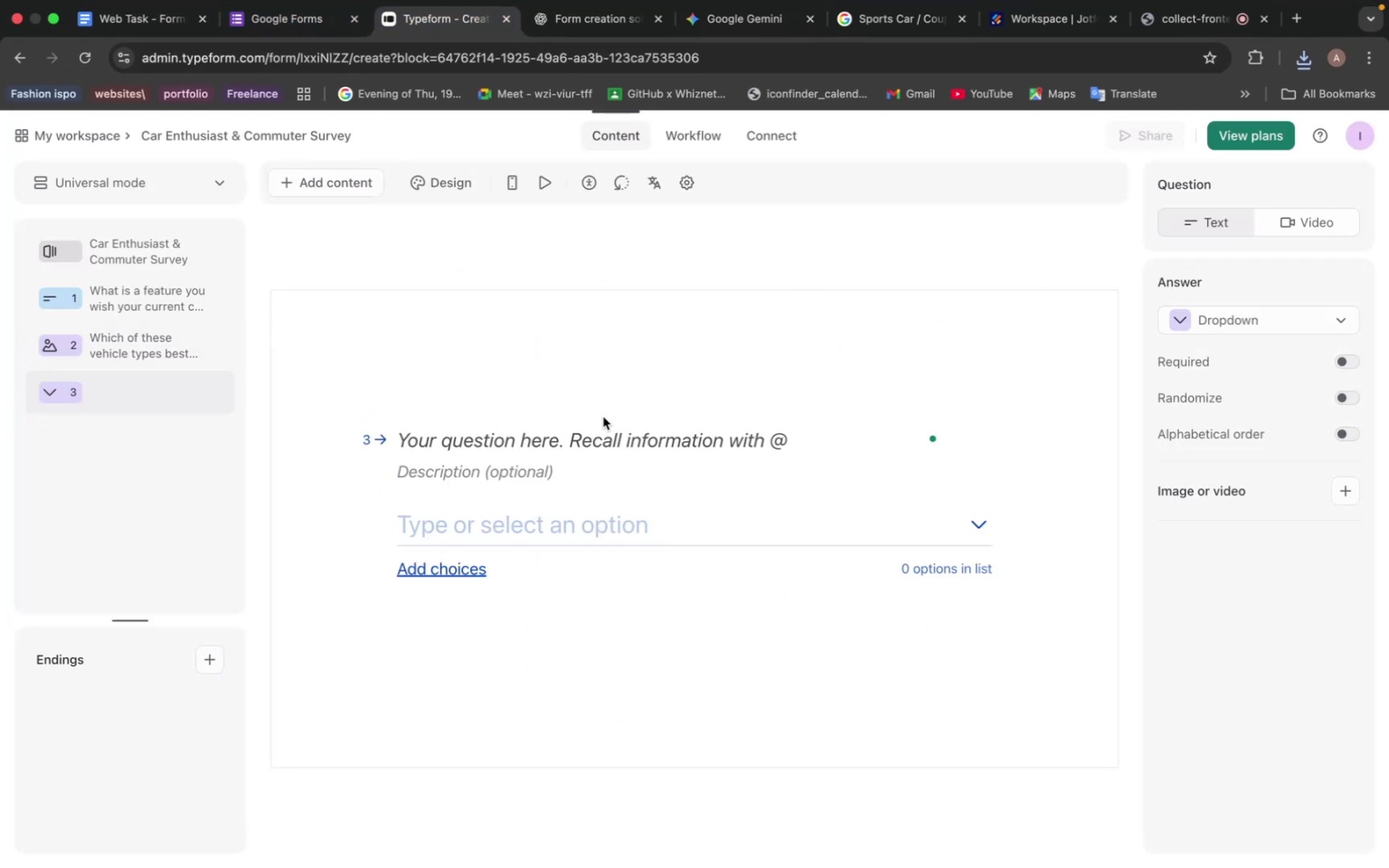 
left_click([540, 429])
 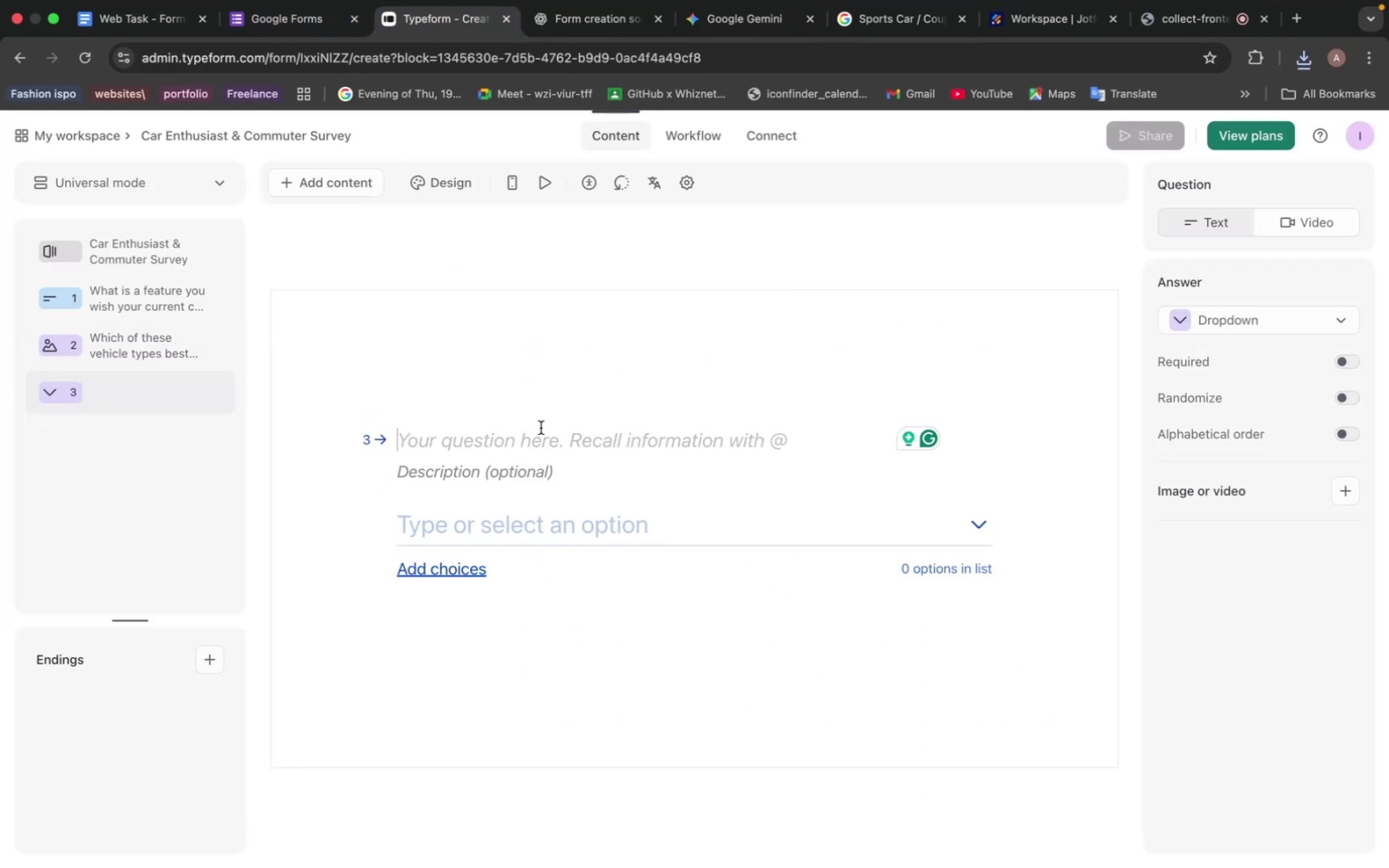 
key(Meta+V)
 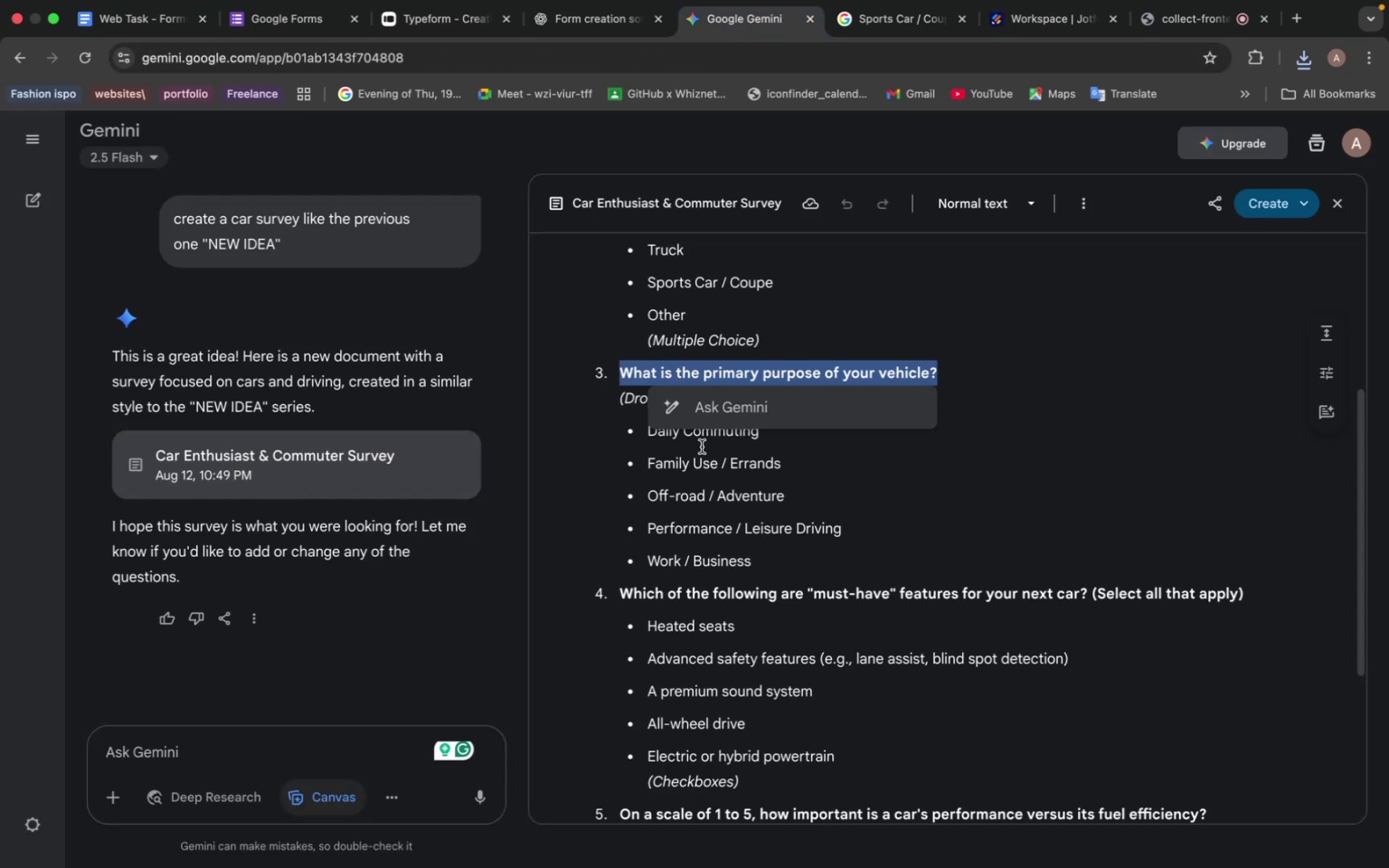 
left_click_drag(start_coordinate=[770, 570], to_coordinate=[647, 439])
 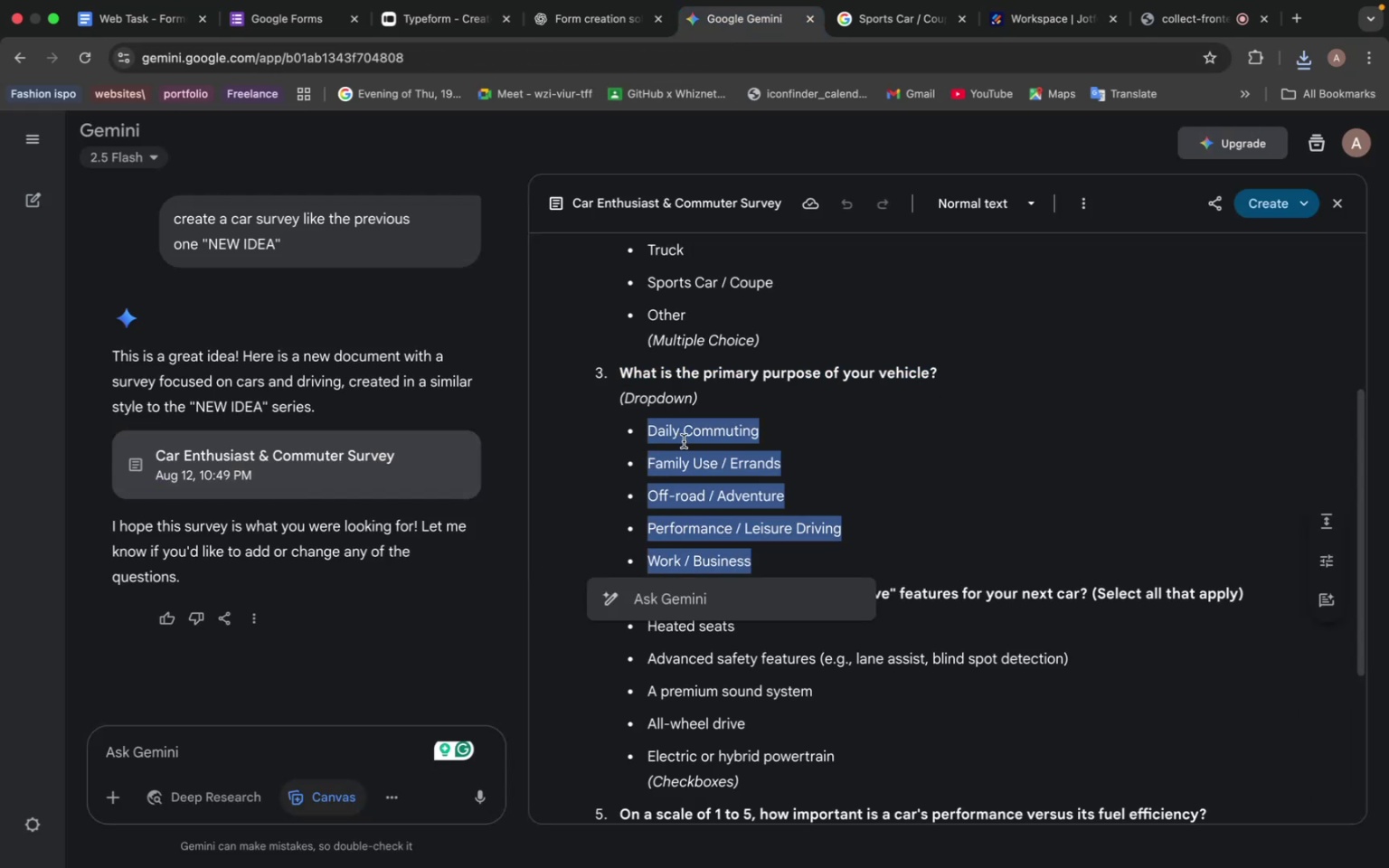 
right_click([685, 441])
 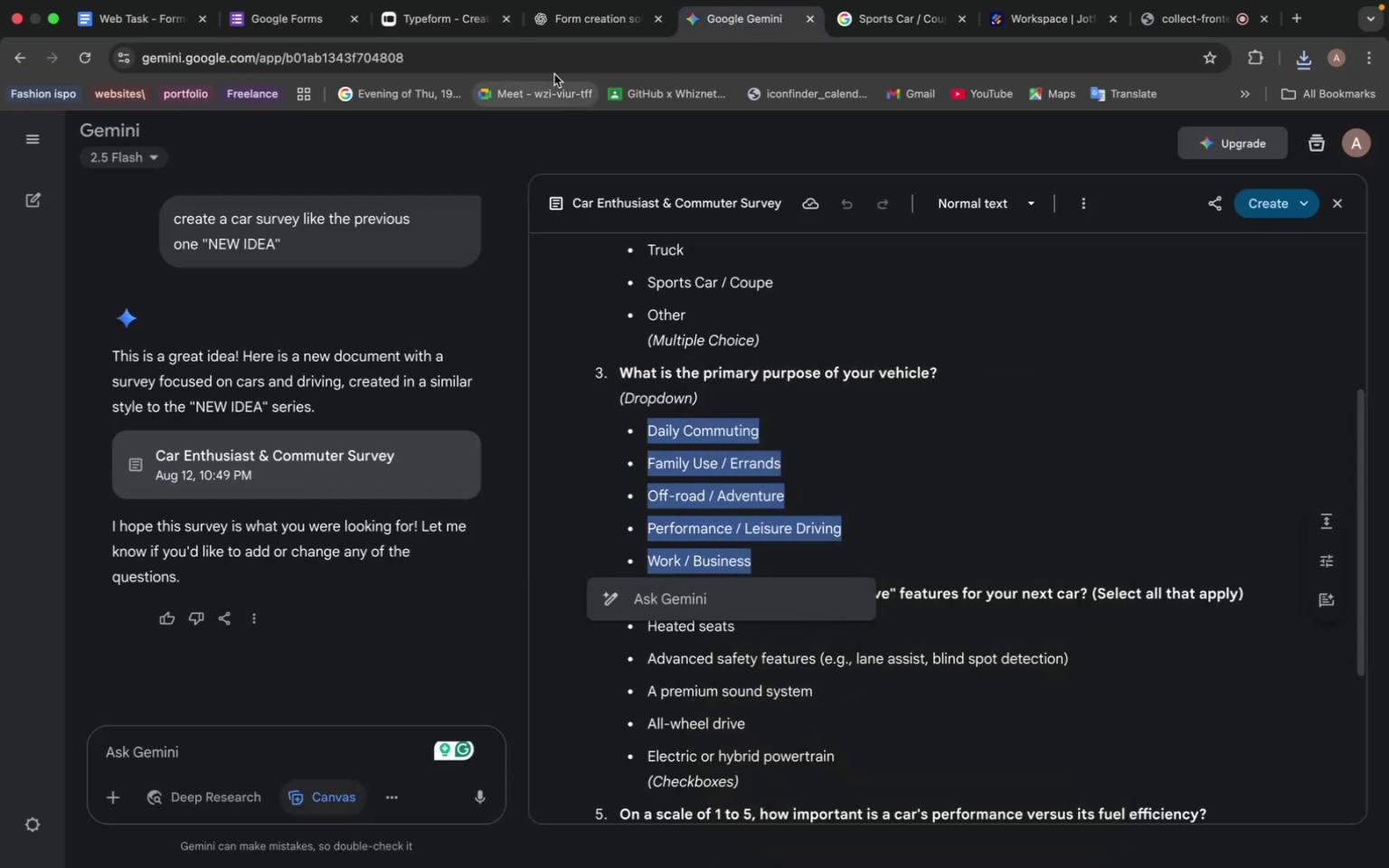 
left_click([439, 25])
 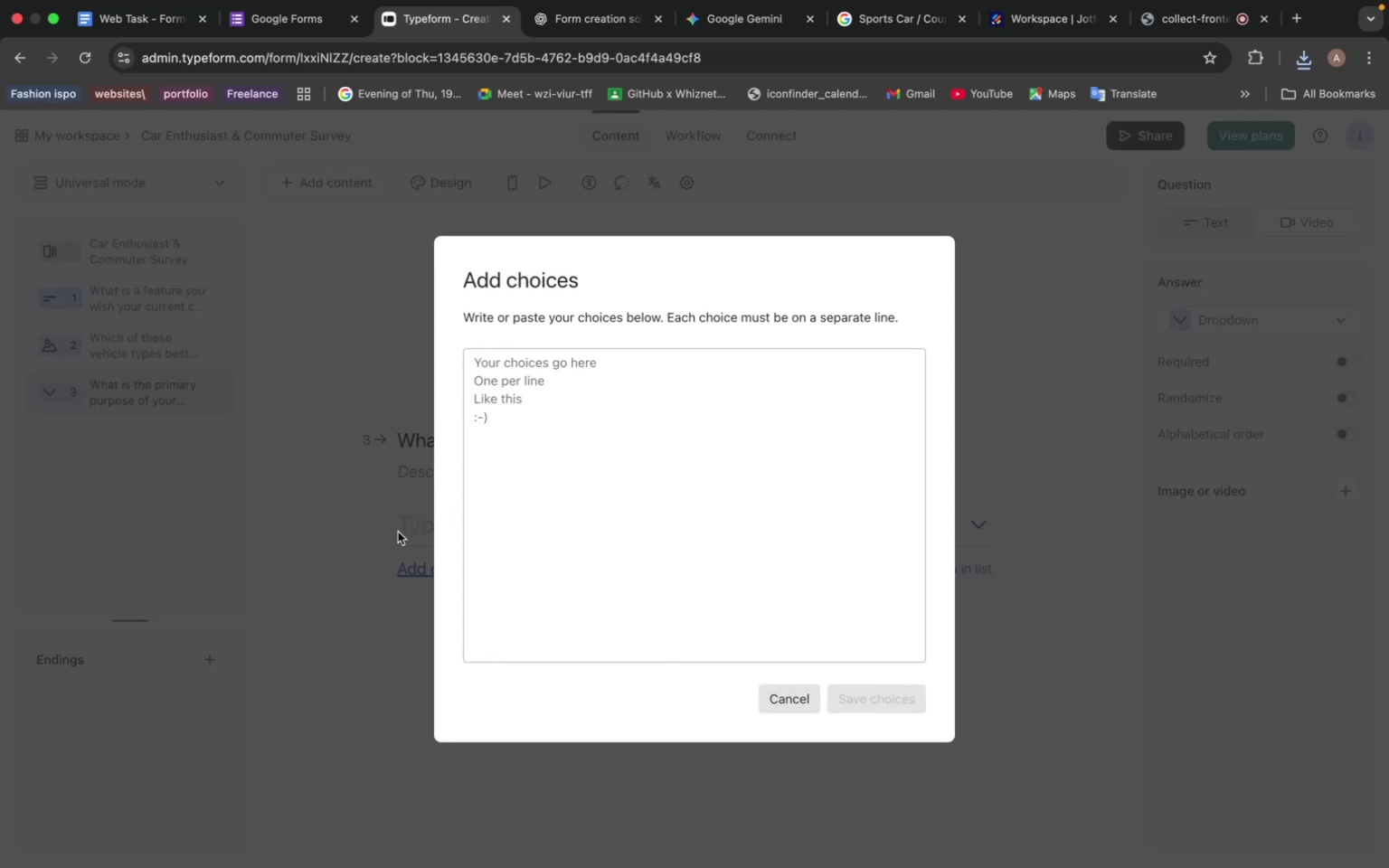 
right_click([543, 368])
 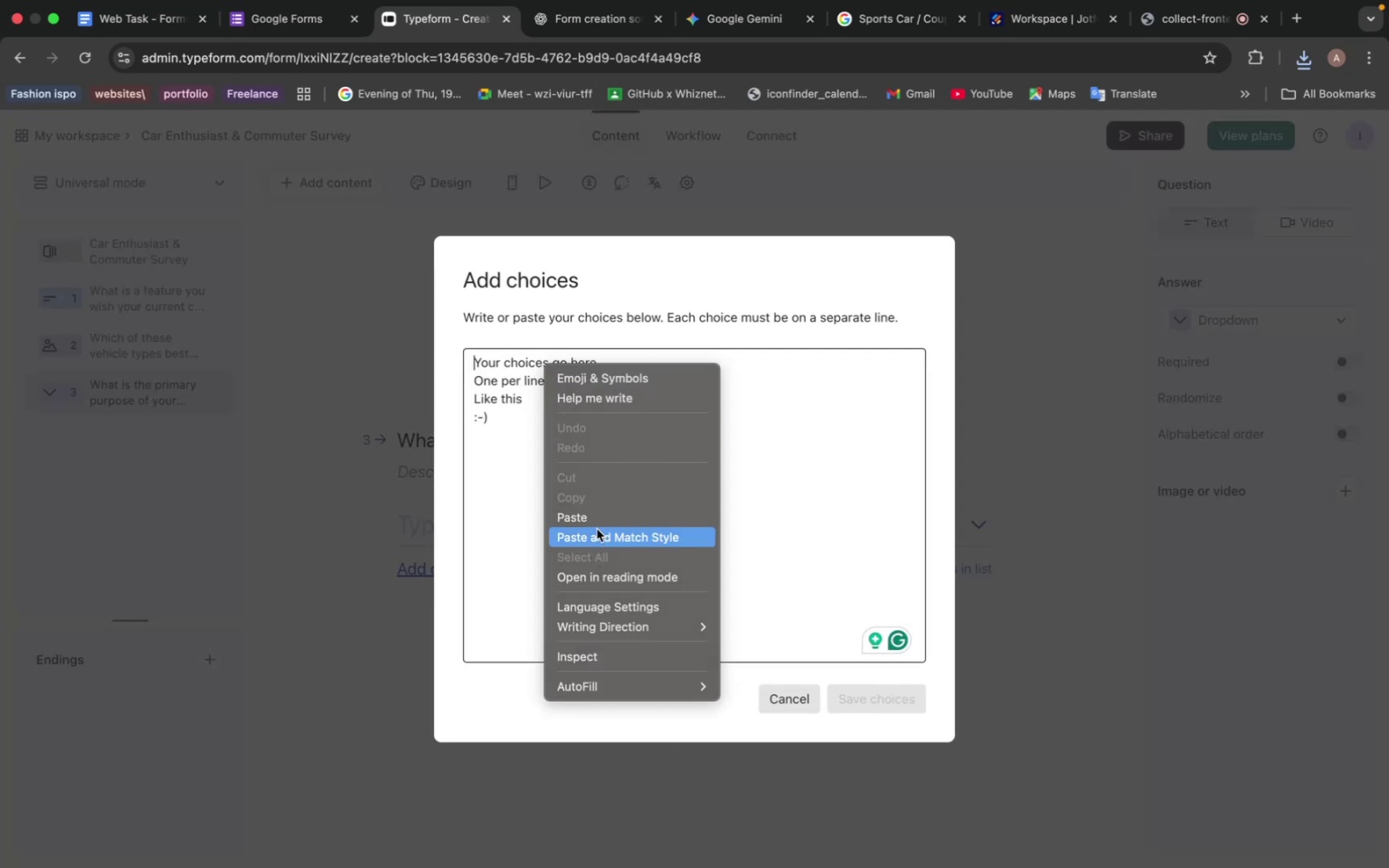 
left_click([599, 519])
 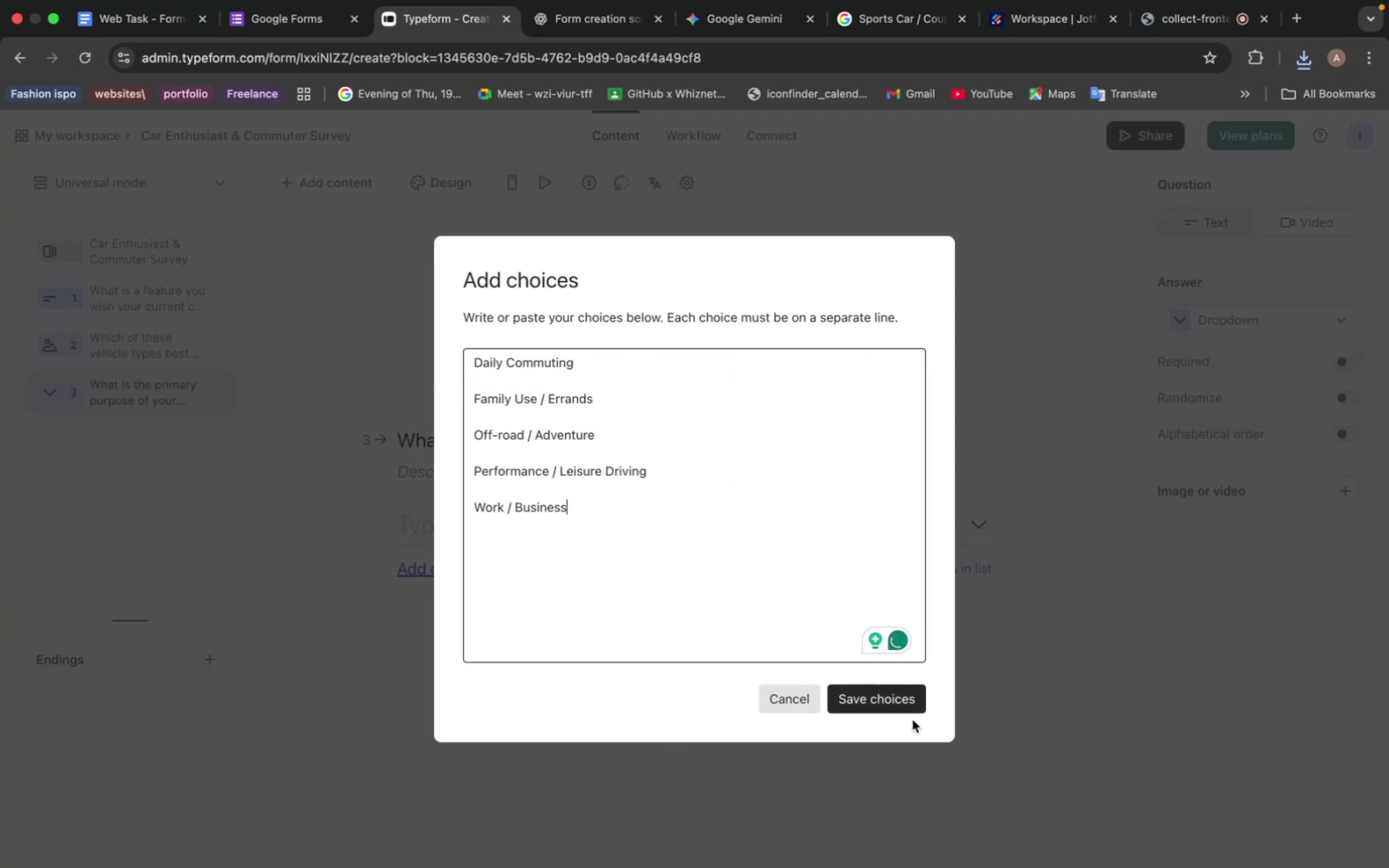 
left_click([883, 699])
 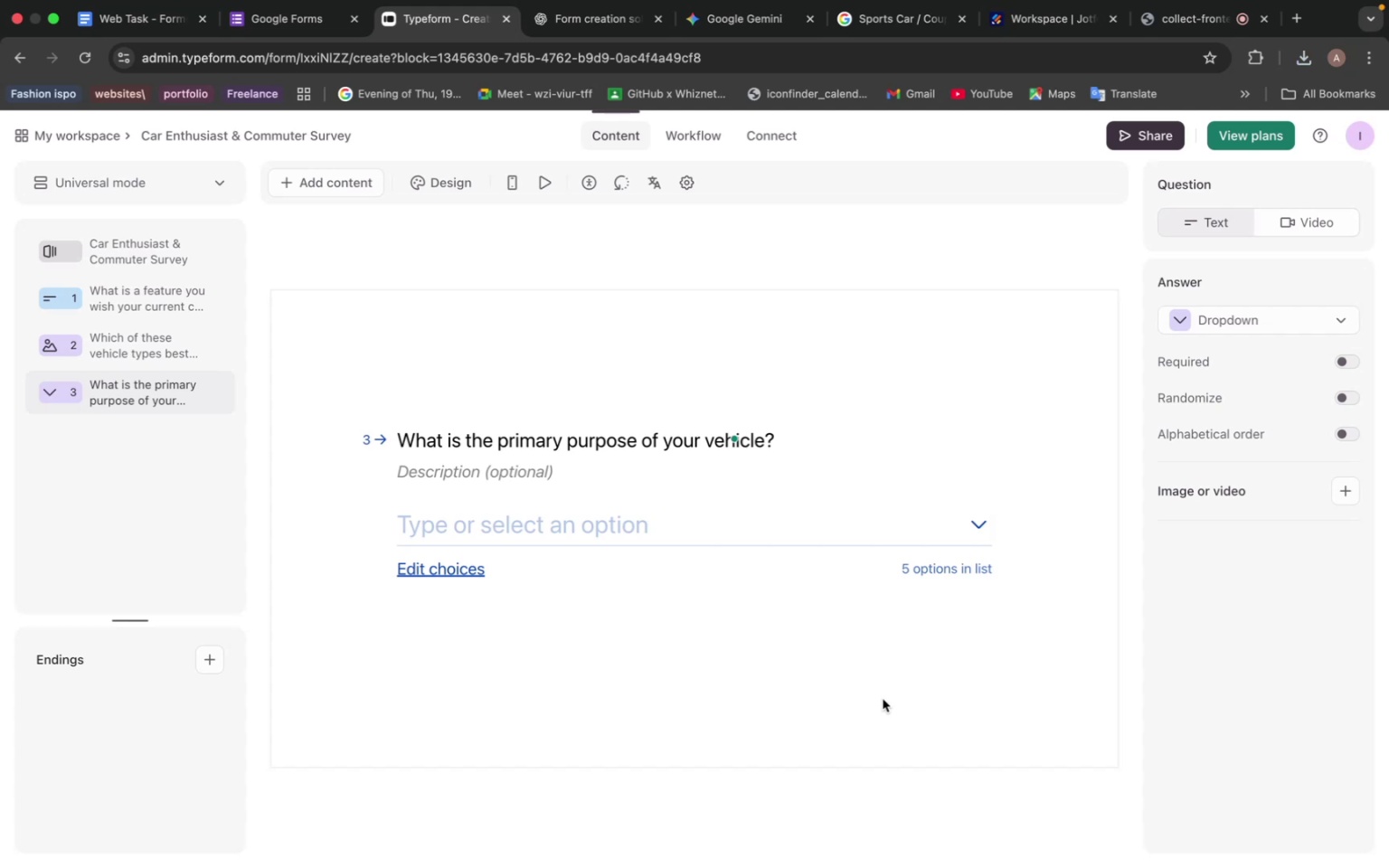 
wait(6.42)
 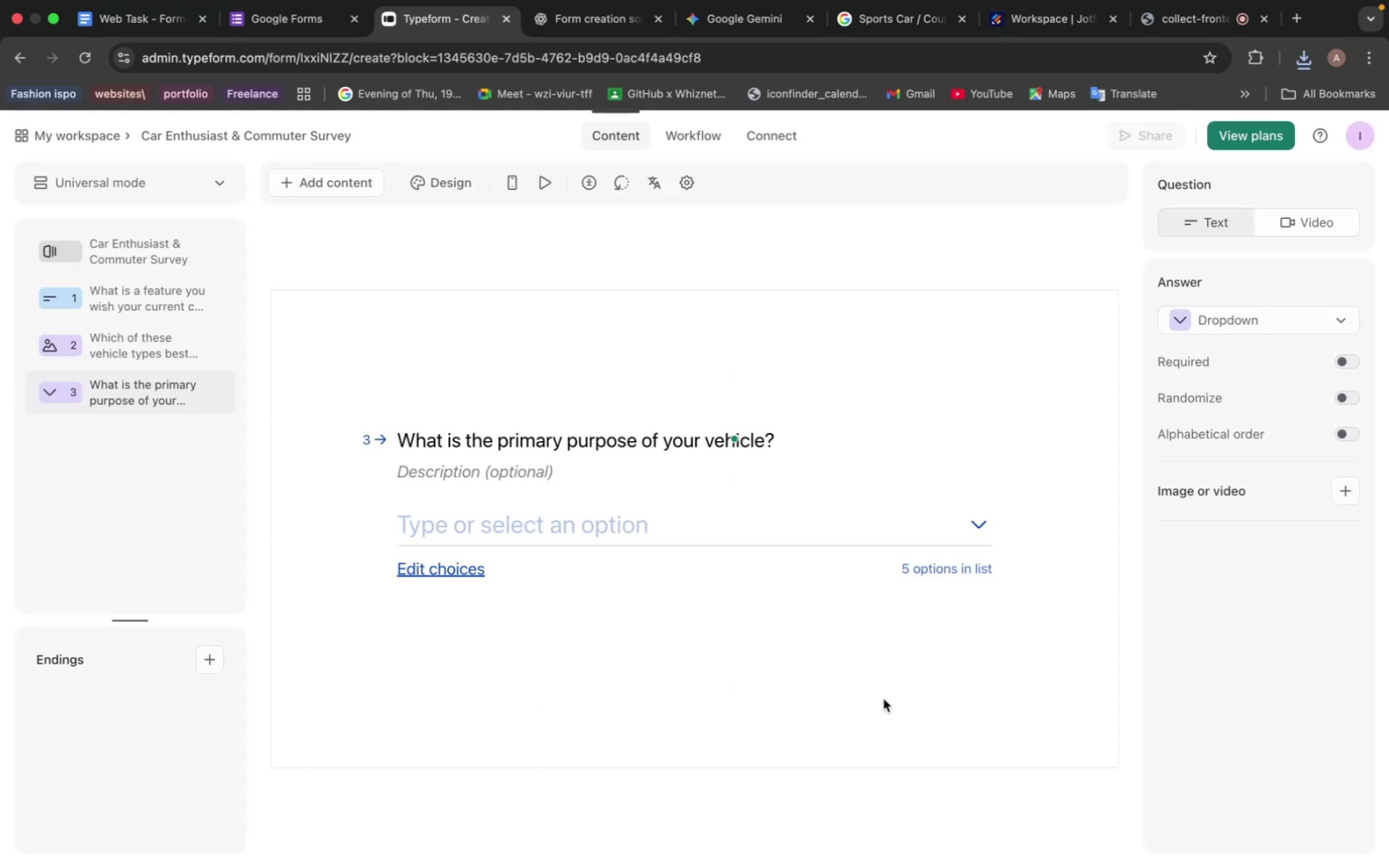 
left_click([822, 688])
 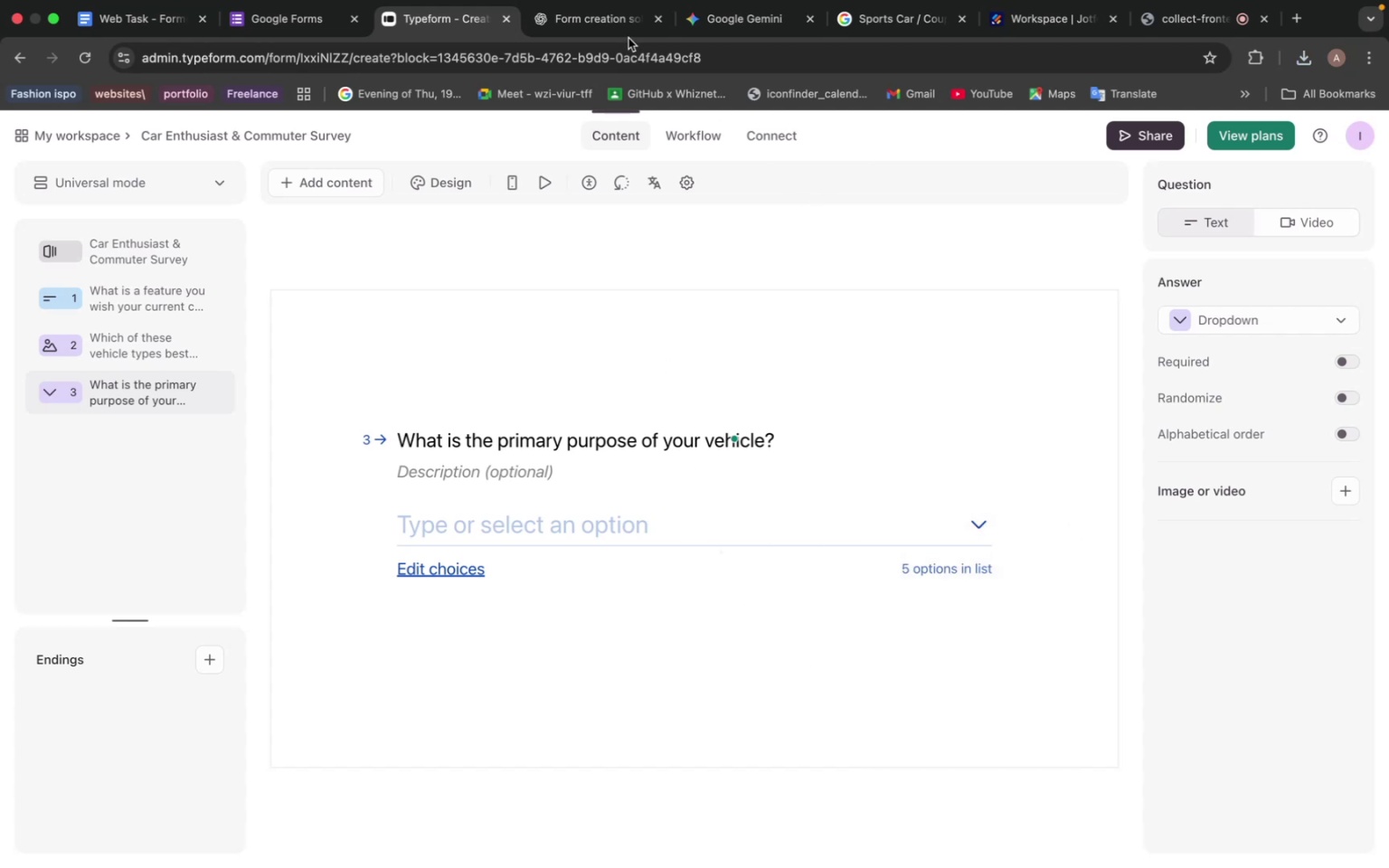 
left_click([732, 24])
 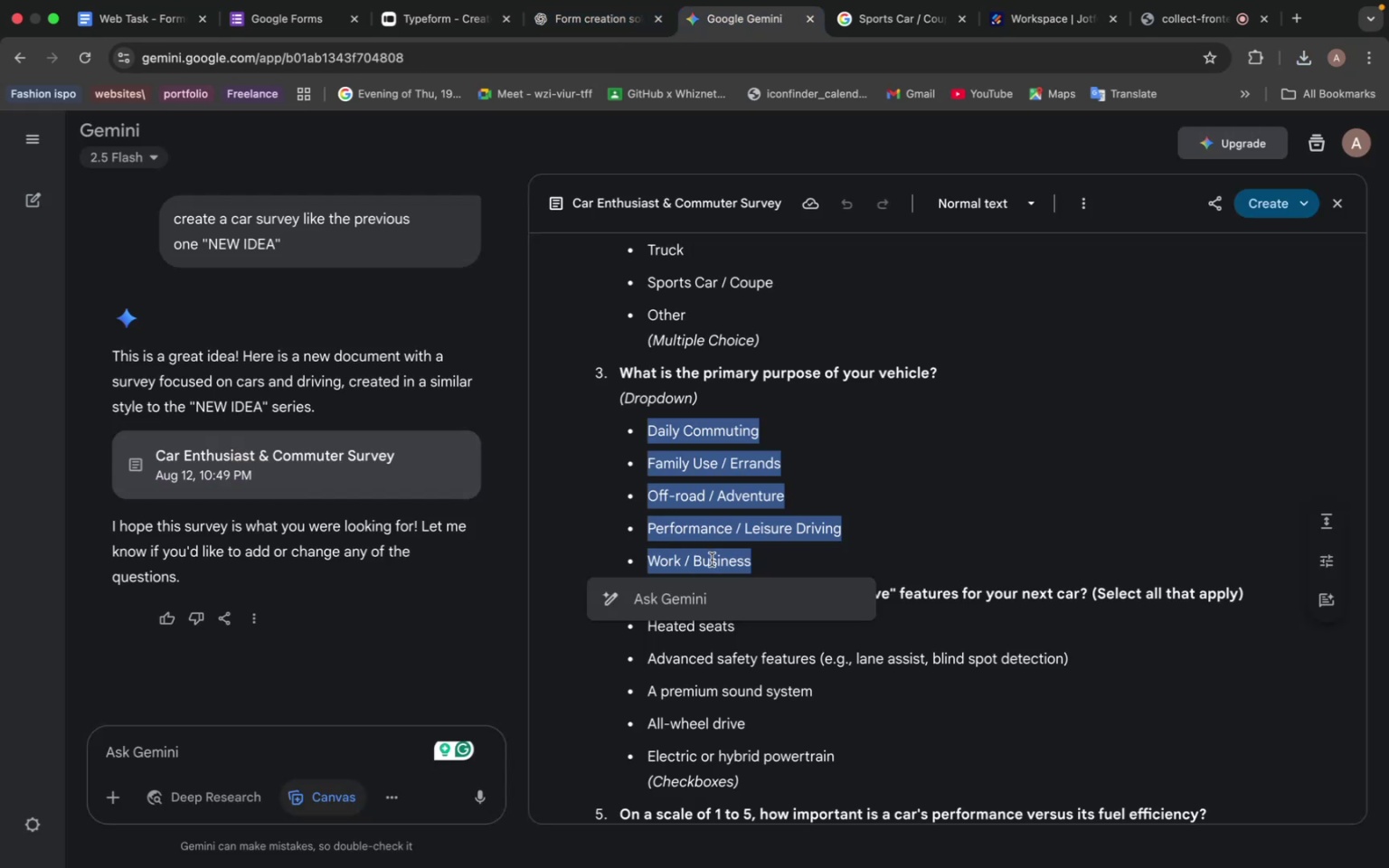 
scroll: coordinate [723, 520], scroll_direction: down, amount: 10.0
 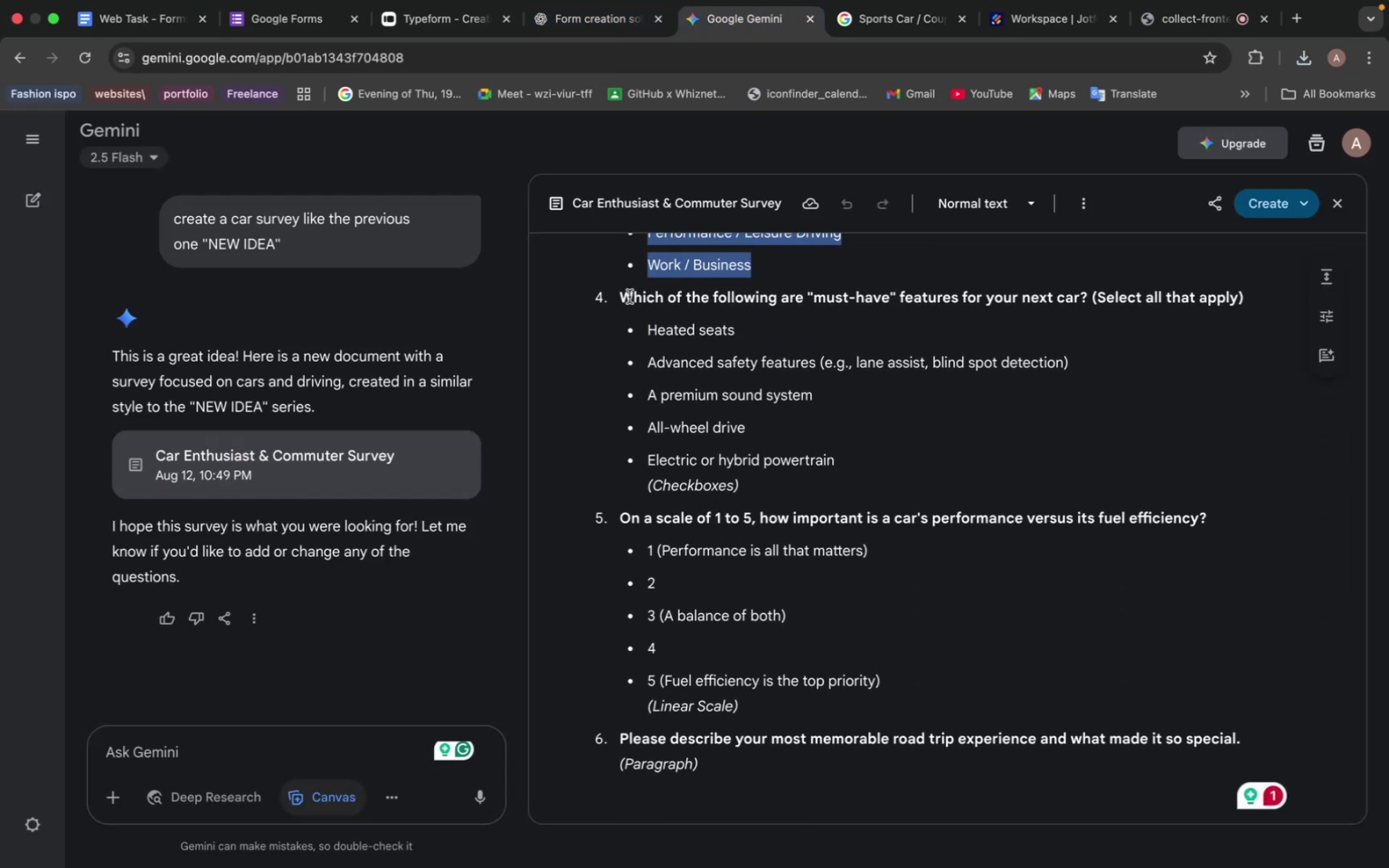 
left_click_drag(start_coordinate=[619, 297], to_coordinate=[1091, 299])
 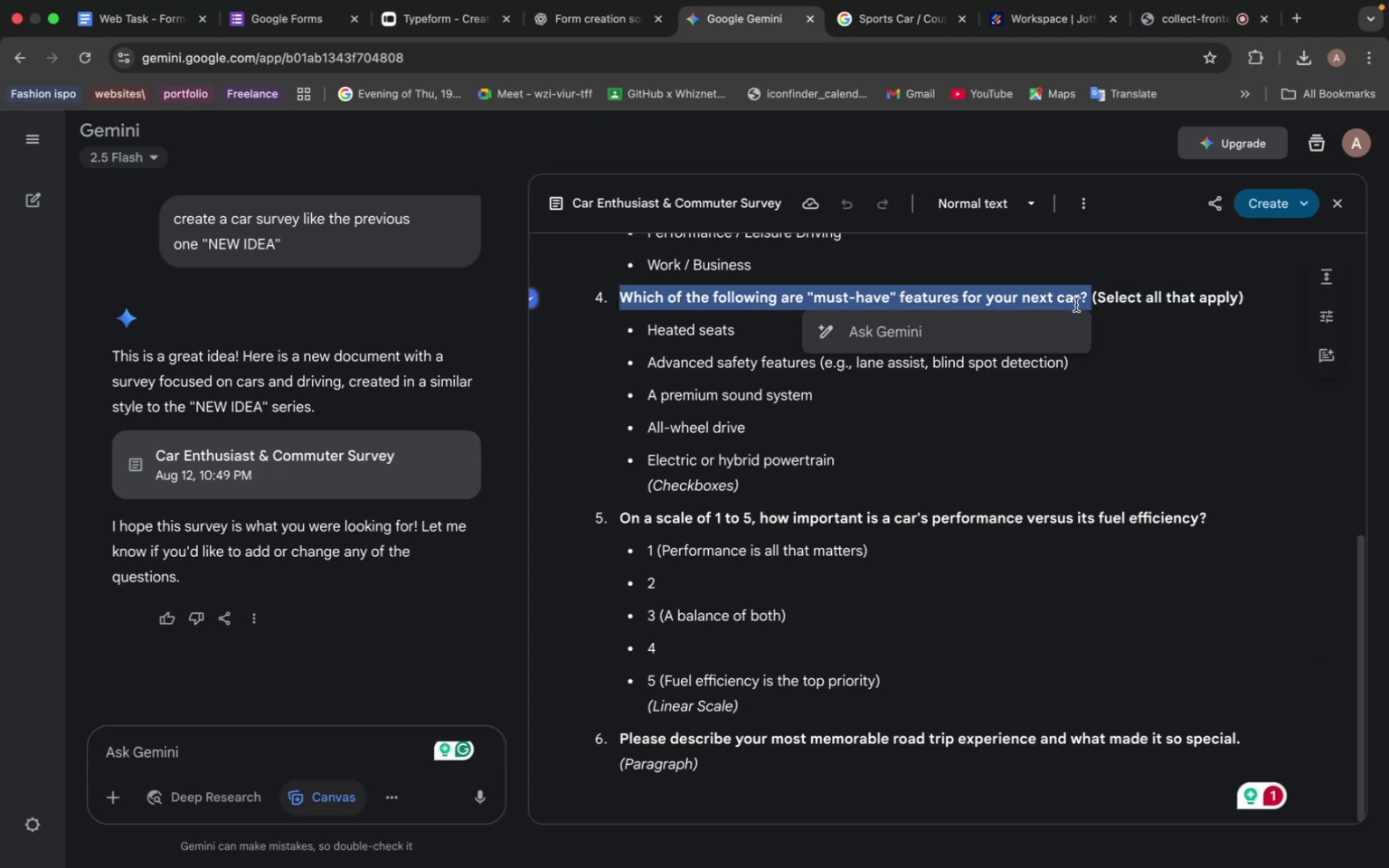 
right_click([1000, 299])
 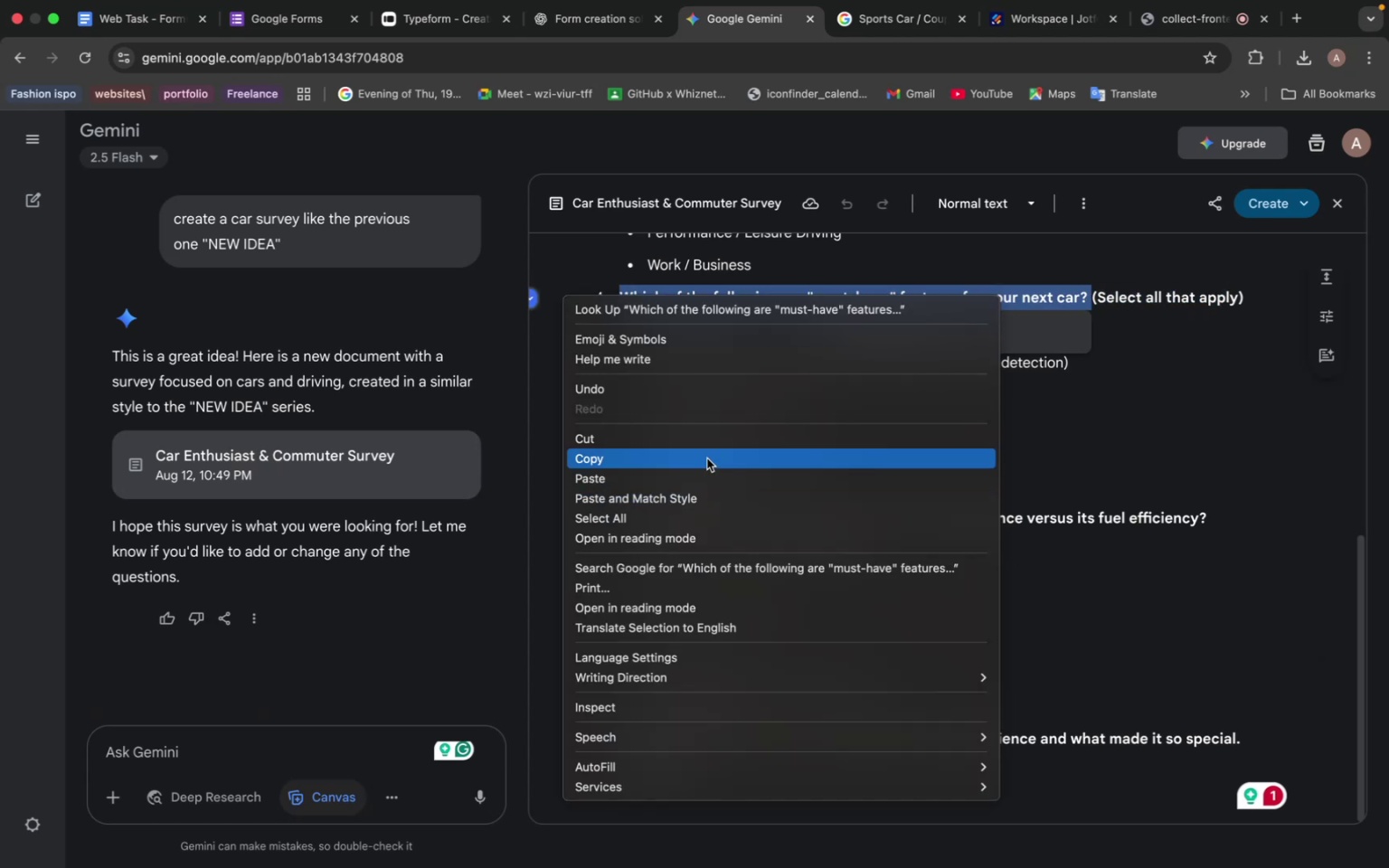 
left_click([707, 457])
 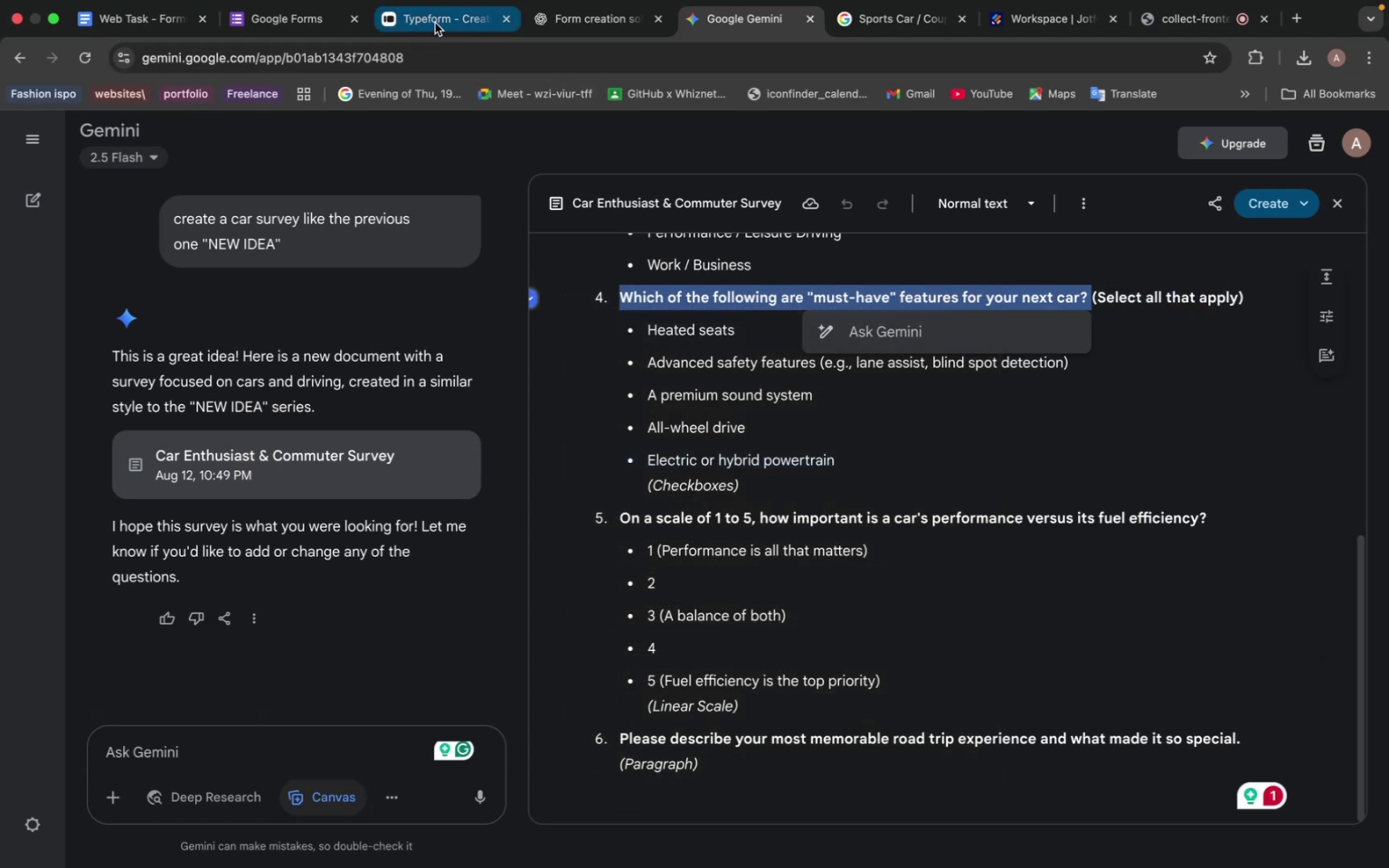 
left_click([417, 22])
 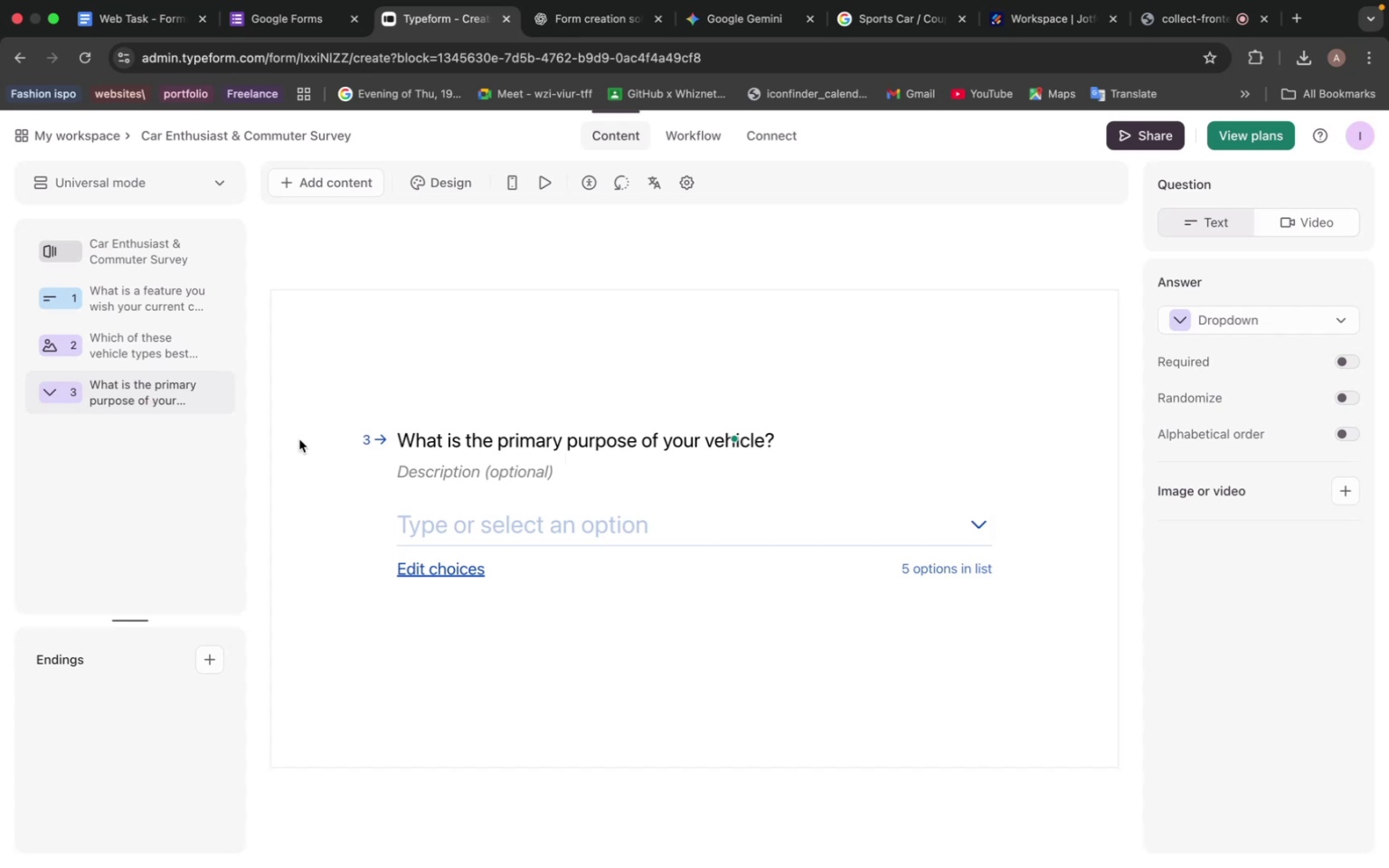 
left_click([324, 178])
 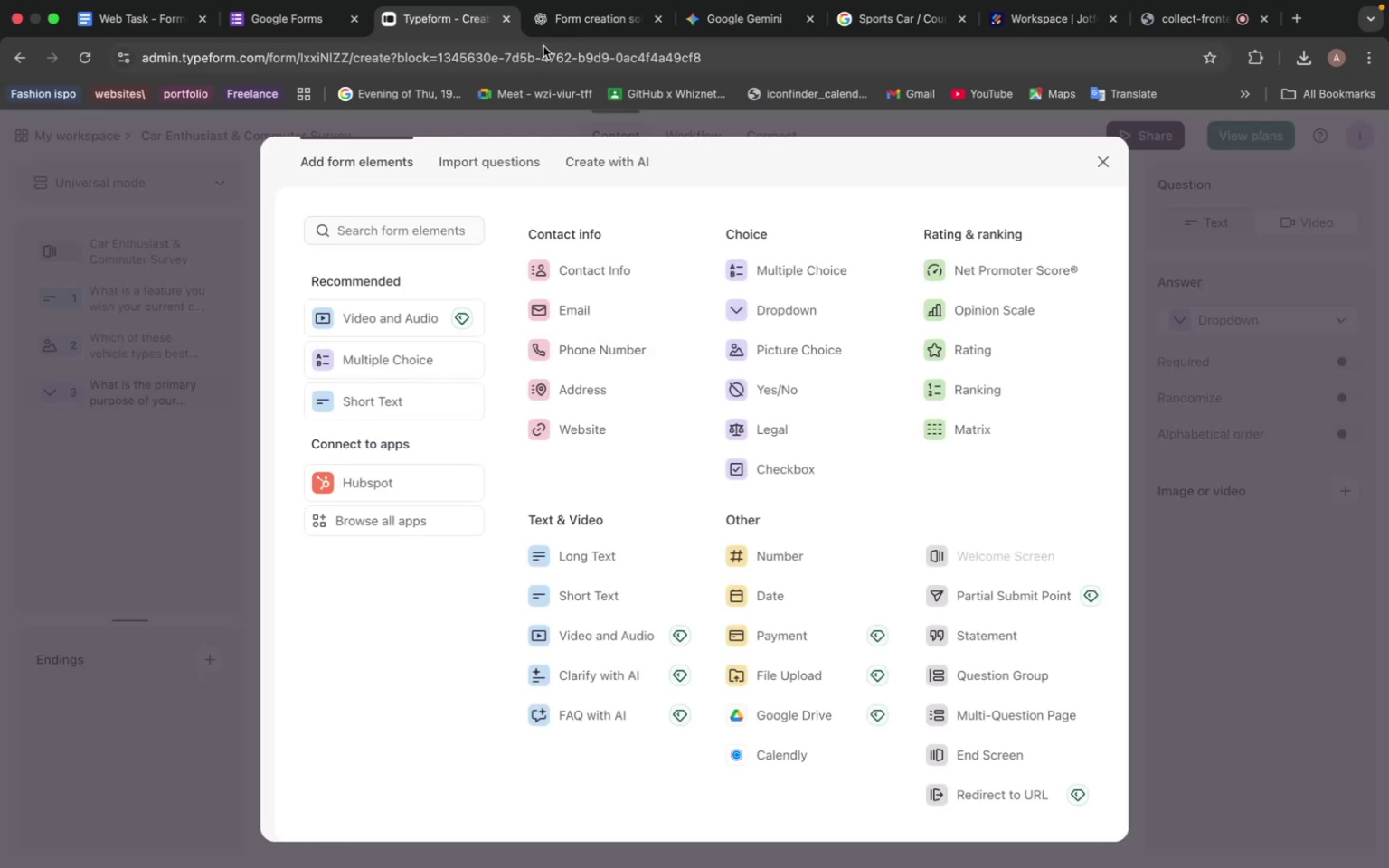 
left_click([747, 26])
 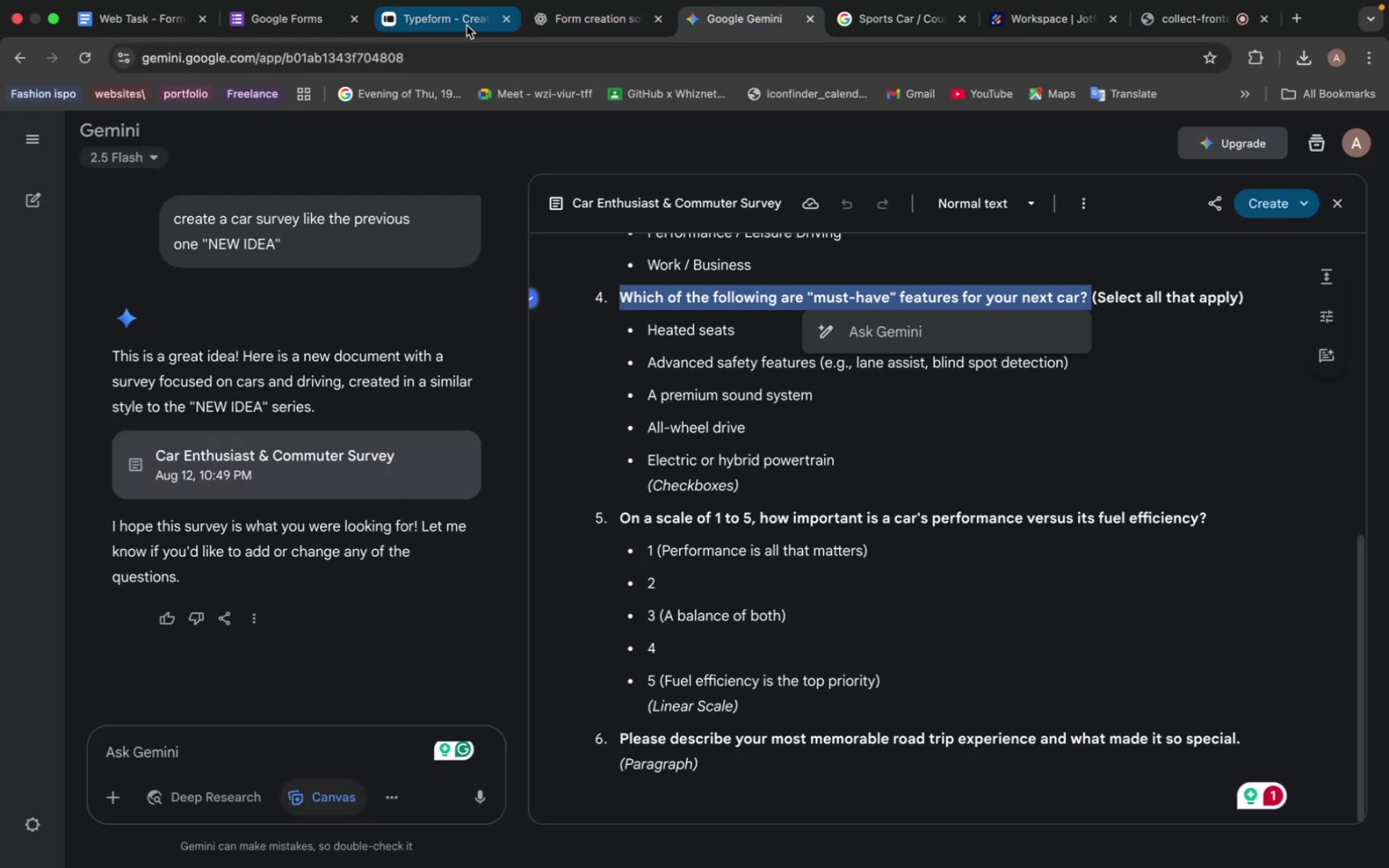 
left_click([467, 24])
 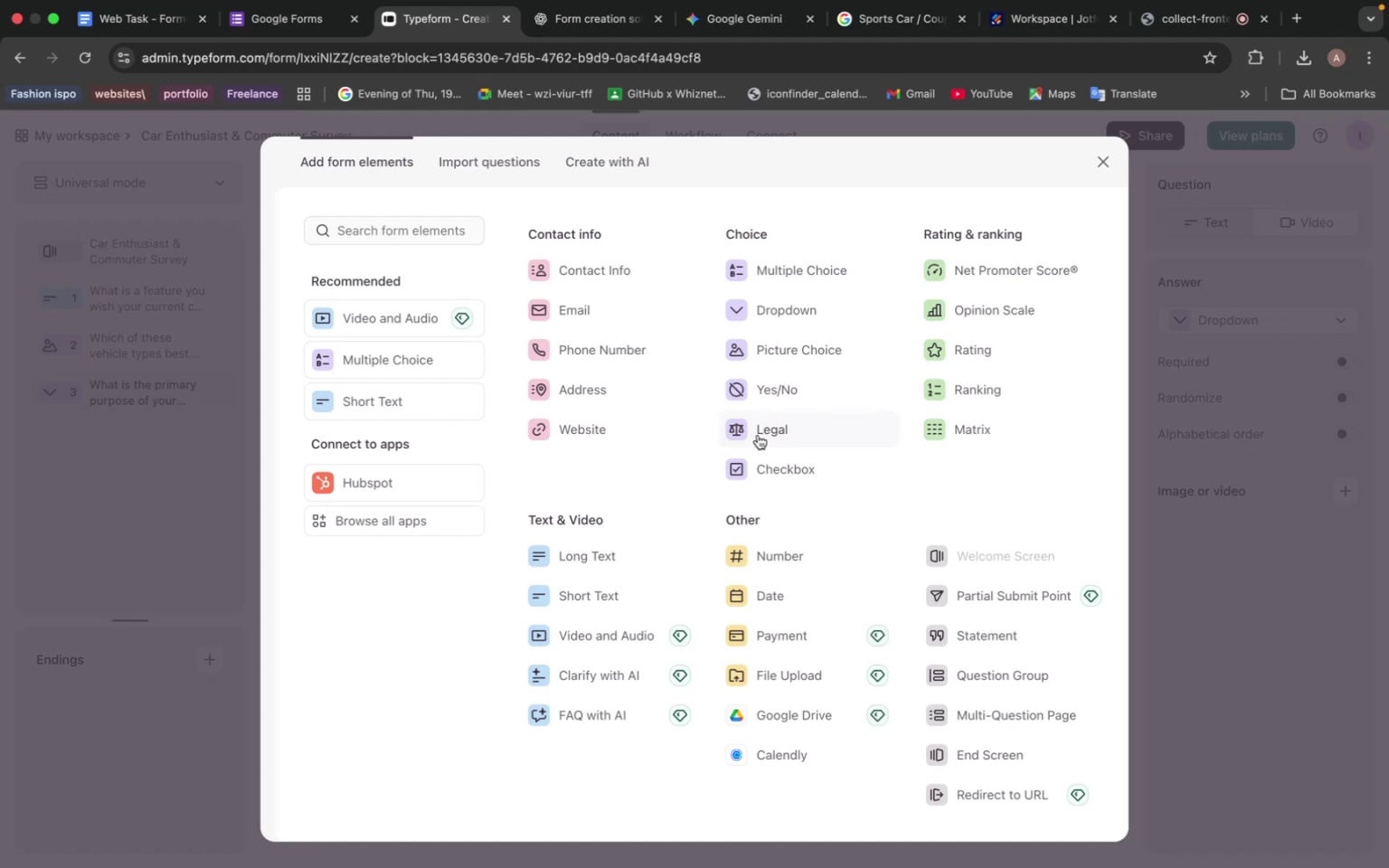 
left_click([768, 463])
 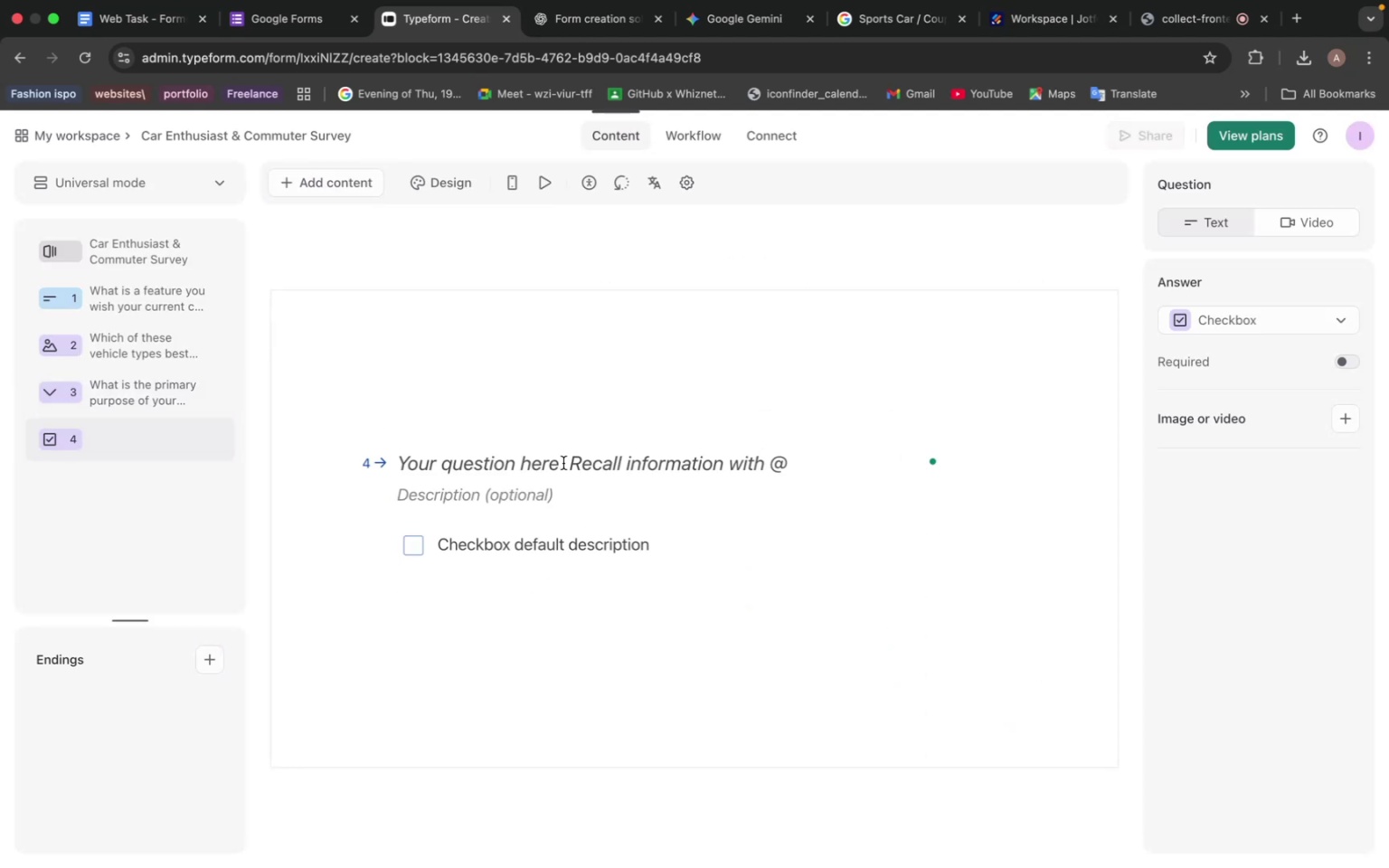 
left_click([559, 473])
 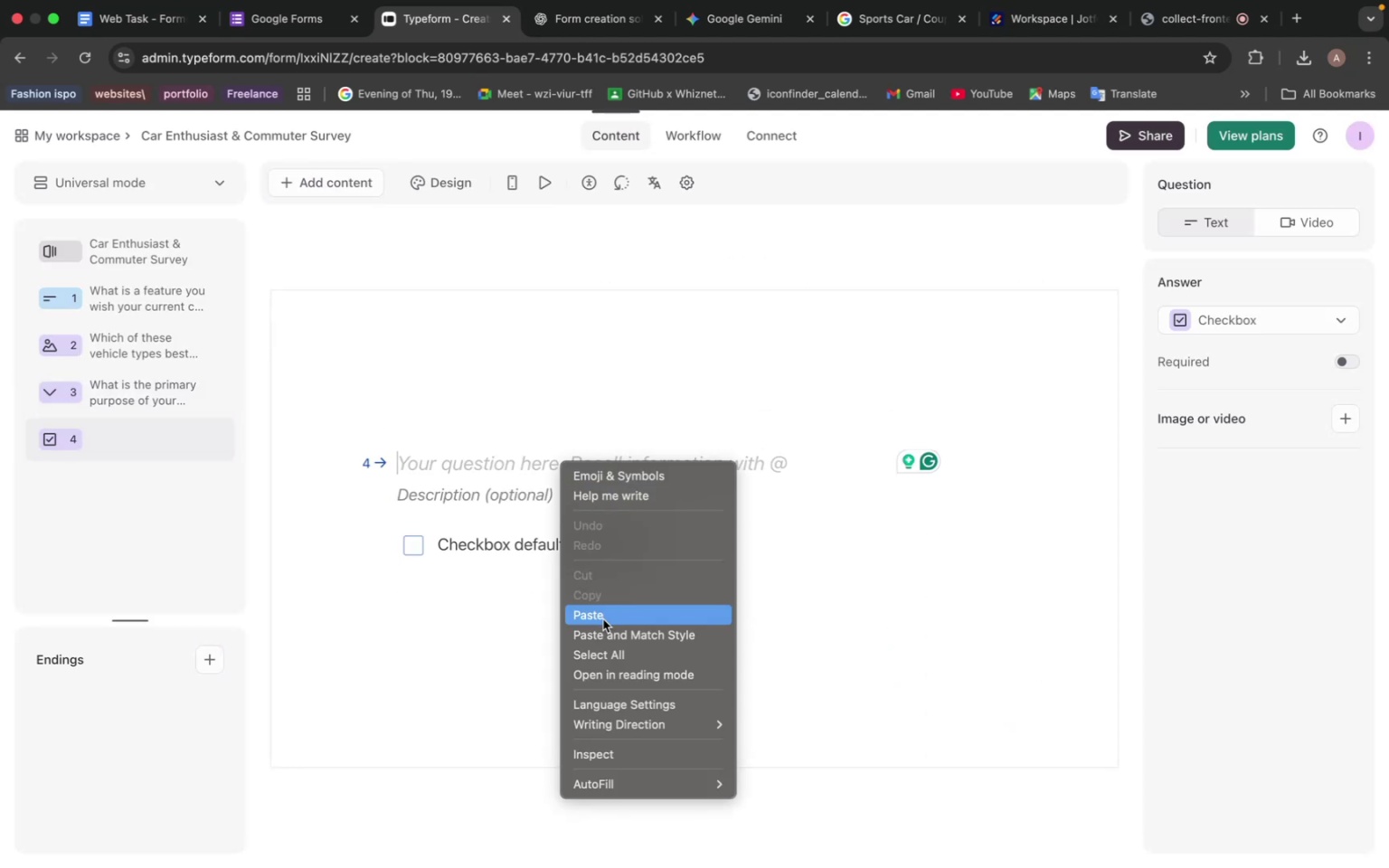 
left_click([603, 619])
 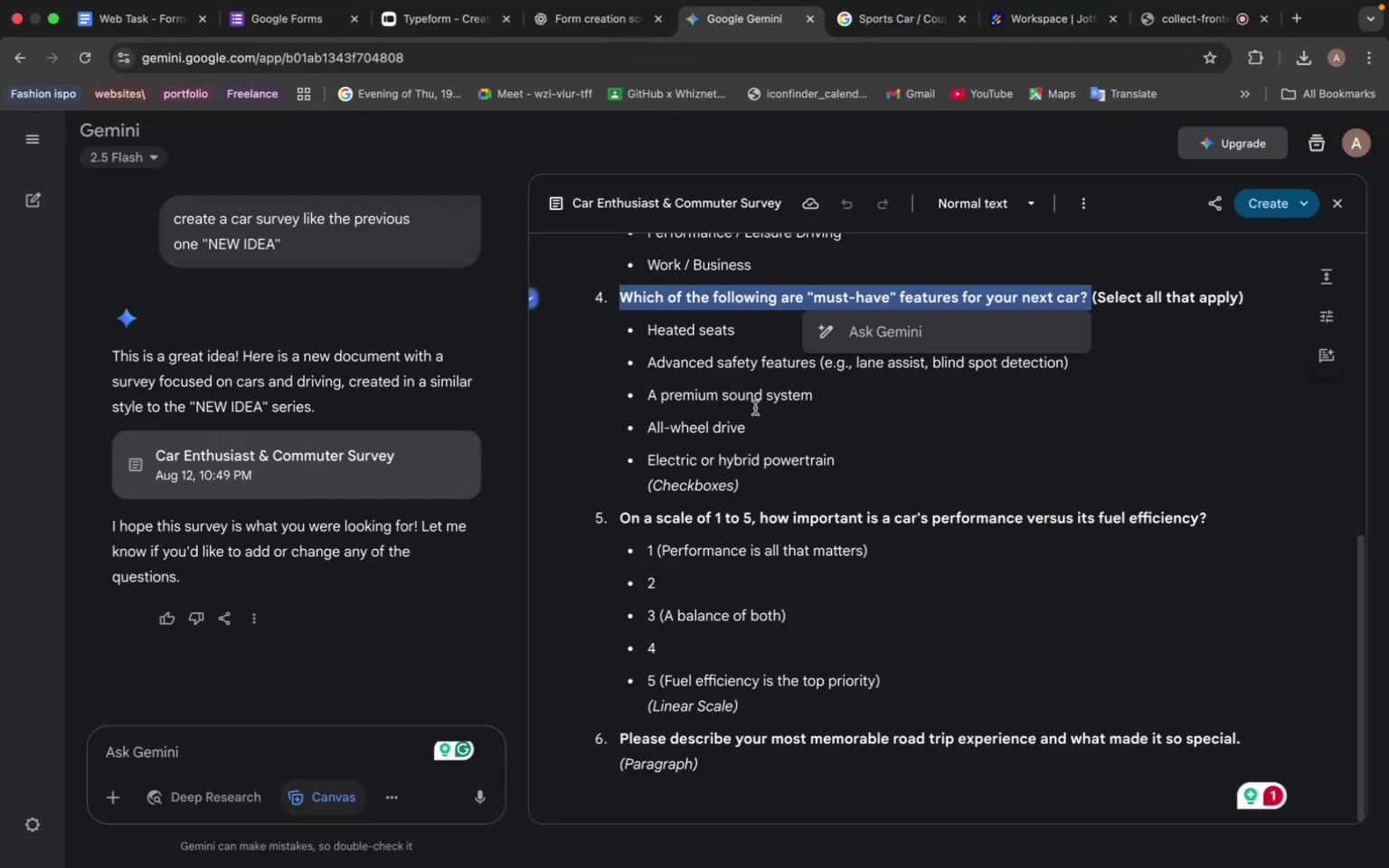 
wait(7.59)
 